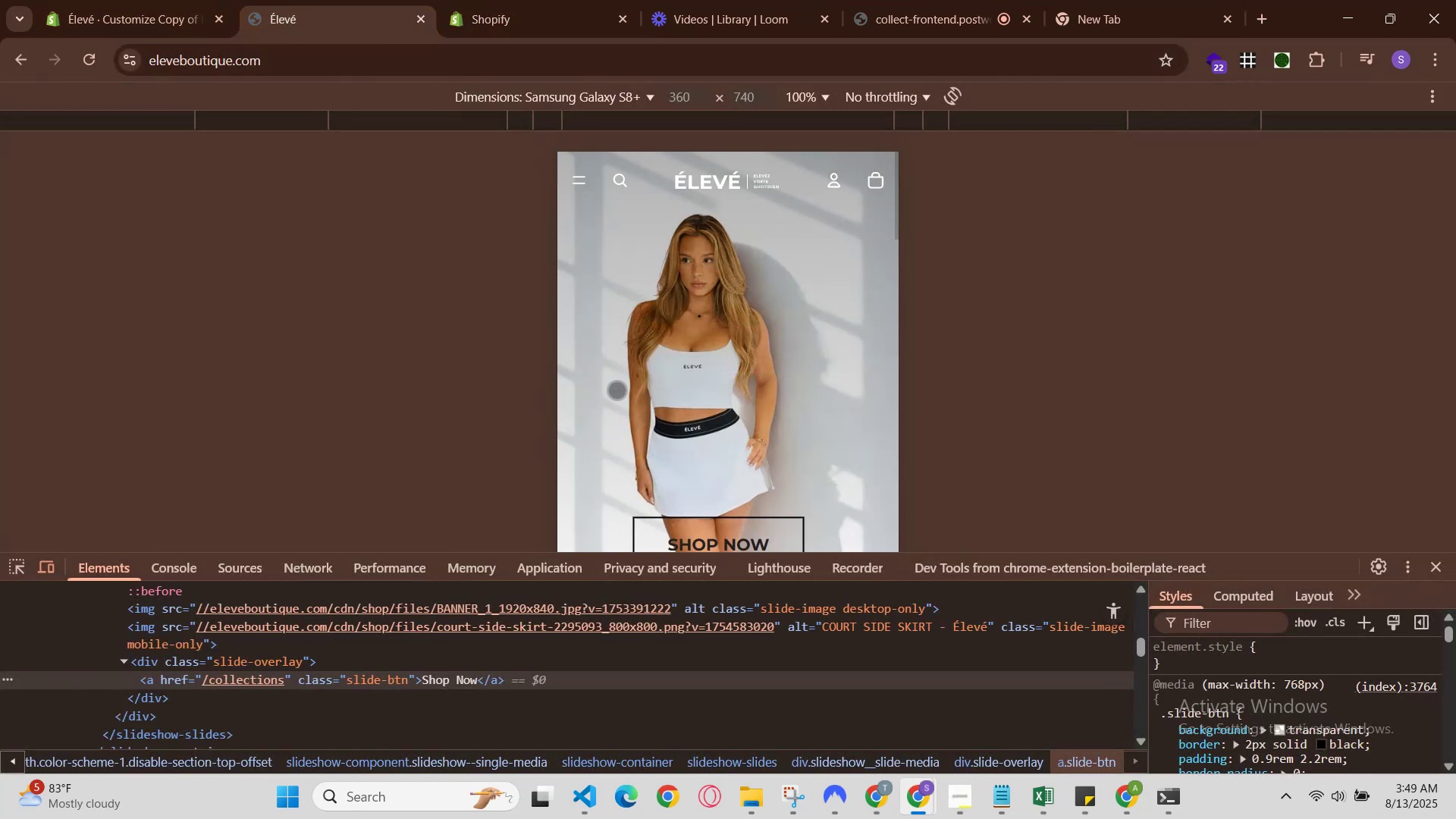 
scroll: coordinate [617, 396], scroll_direction: down, amount: 2.0
 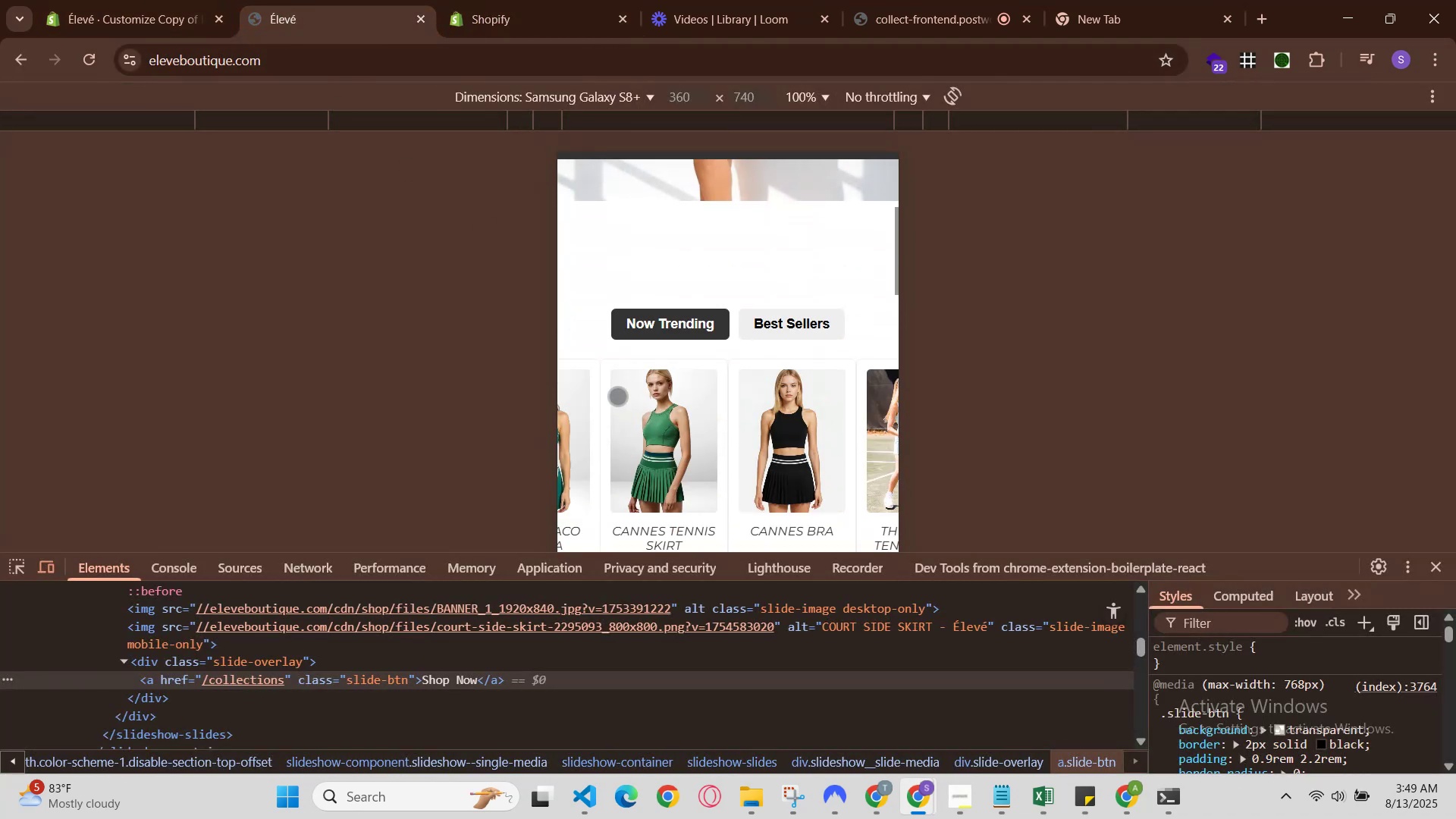 
scroll: coordinate [617, 409], scroll_direction: none, amount: 0.0
 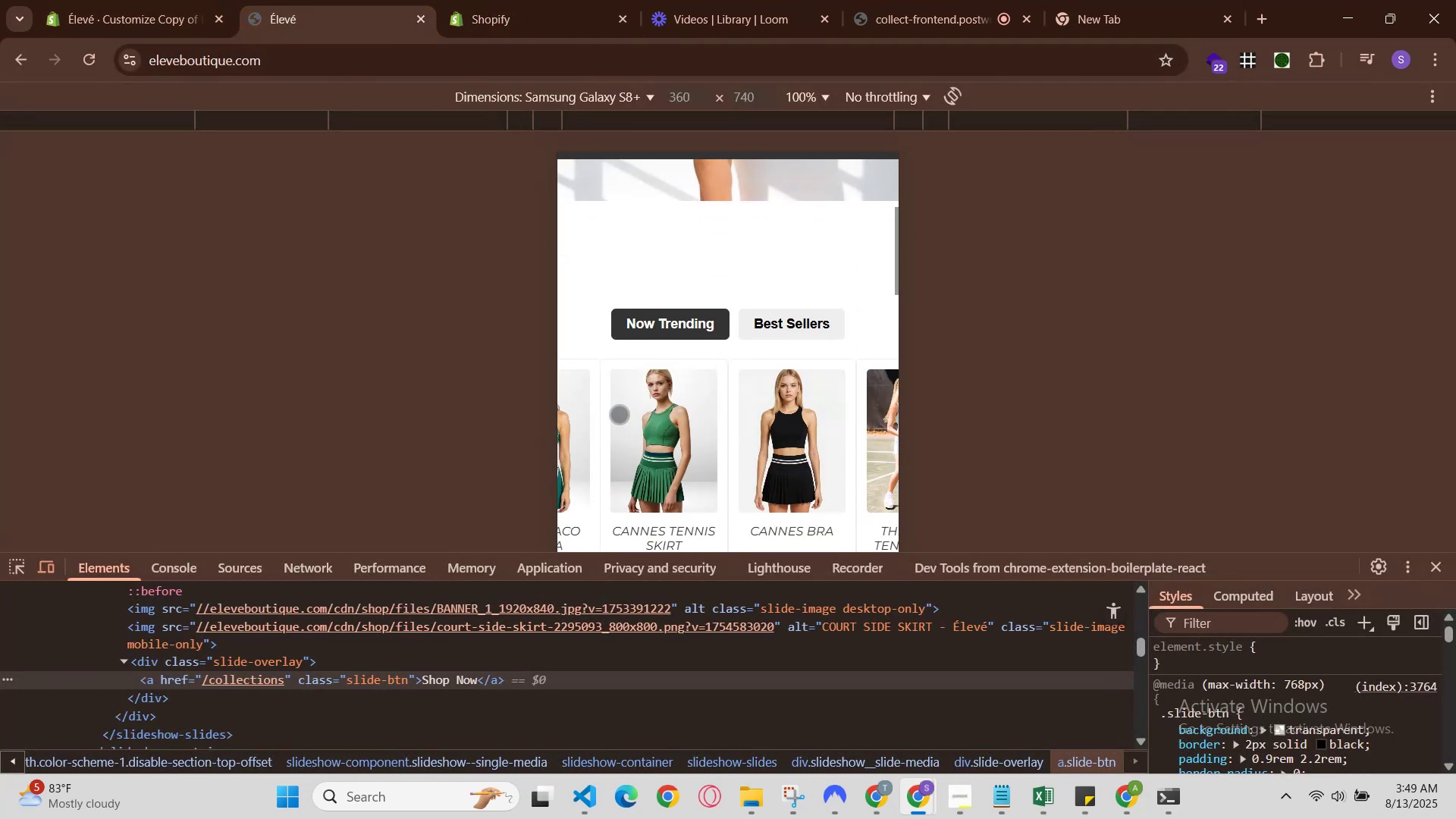 
scroll: coordinate [780, 476], scroll_direction: down, amount: 12.0
 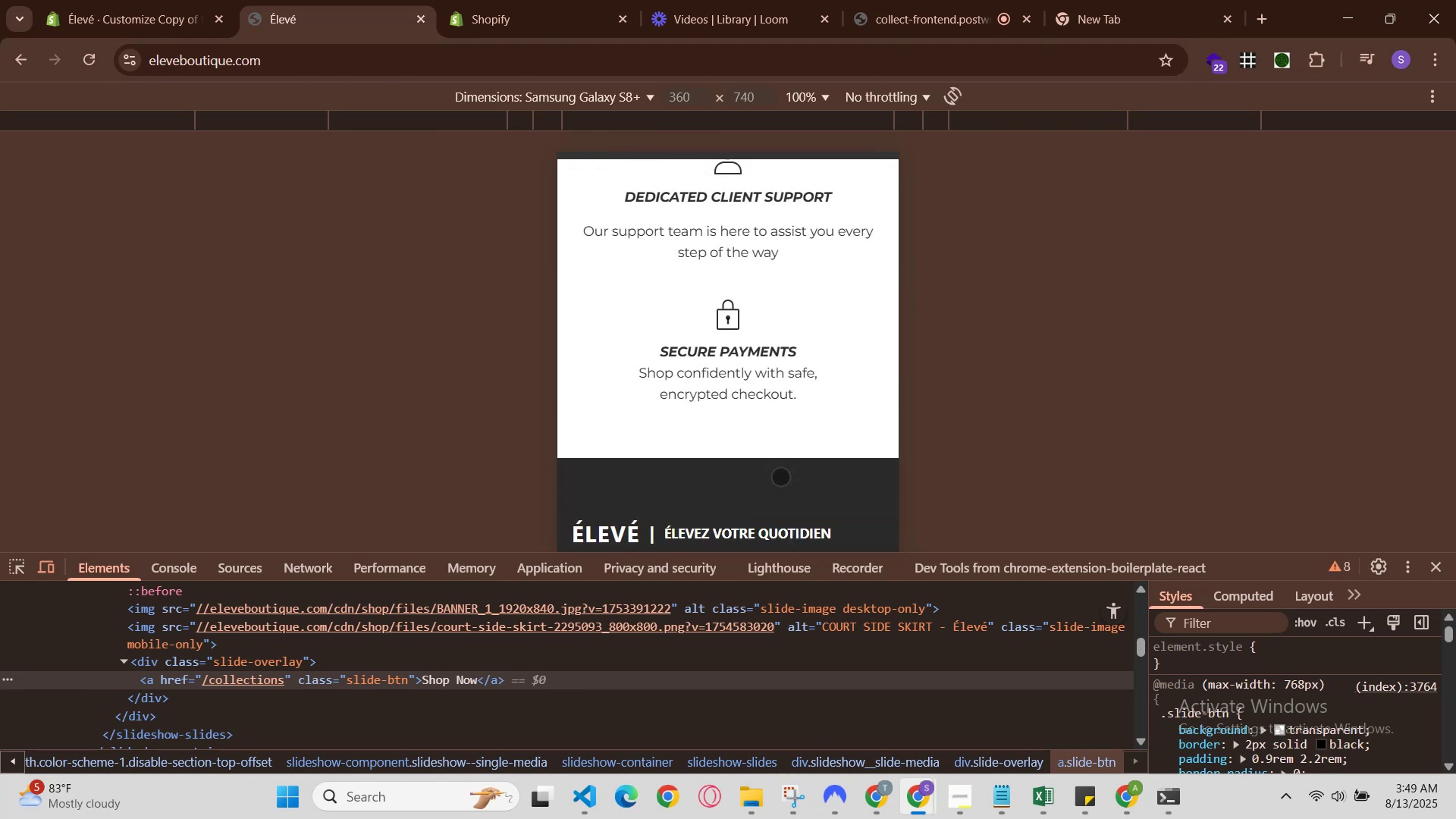 
scroll: coordinate [780, 476], scroll_direction: down, amount: 2.0
 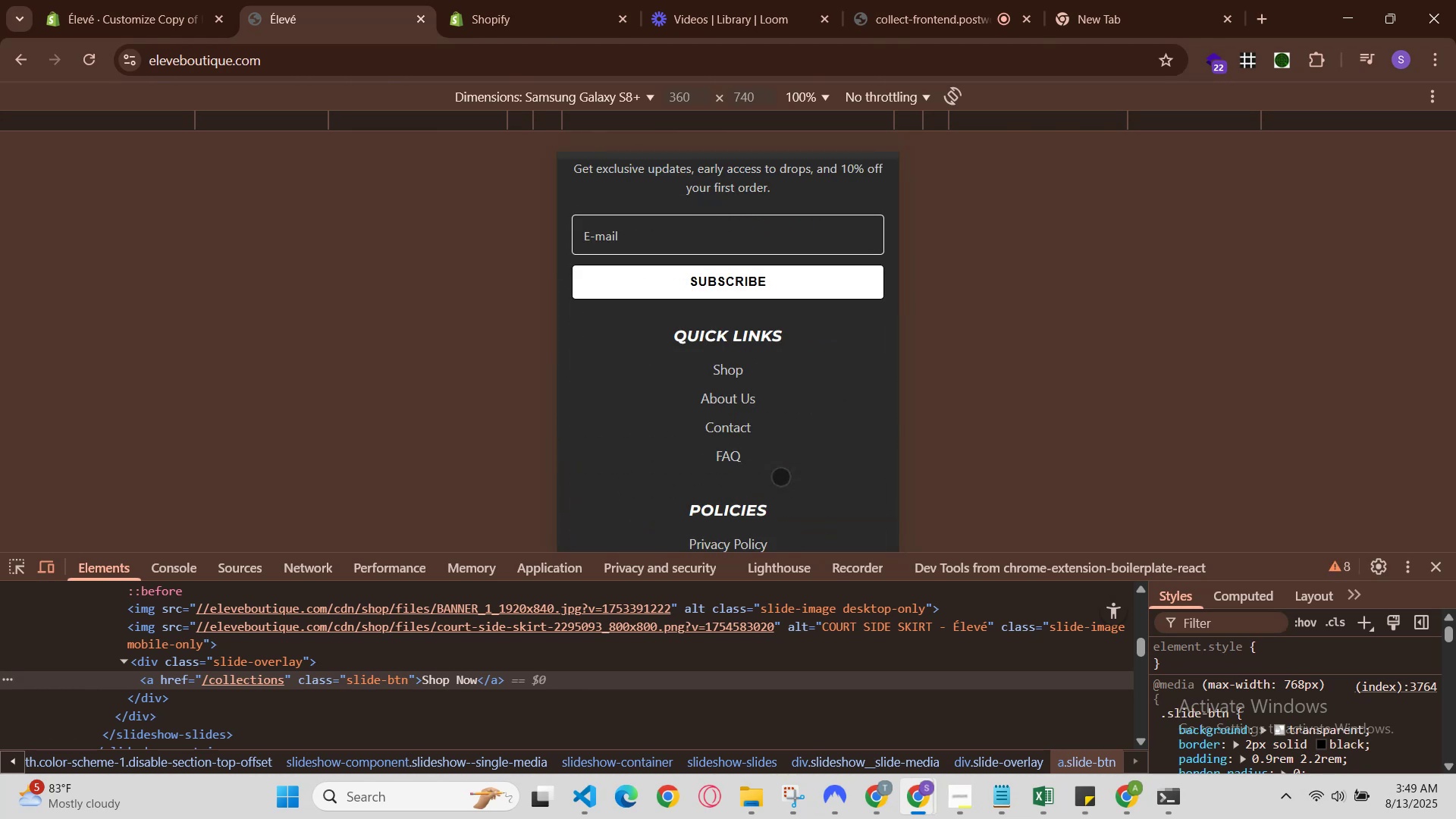 
scroll: coordinate [786, 491], scroll_direction: up, amount: 13.0
 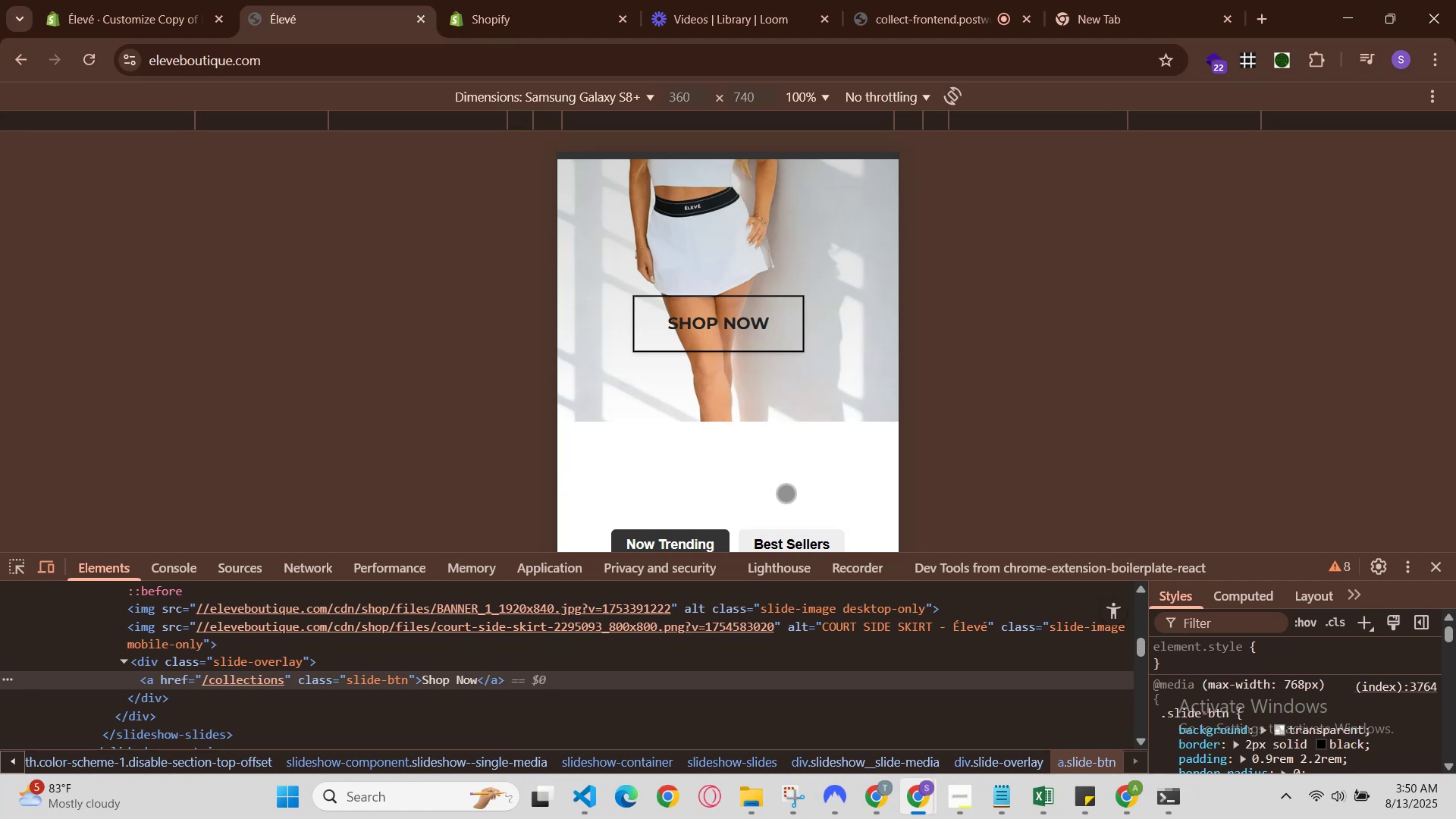 
wait(6.26)
 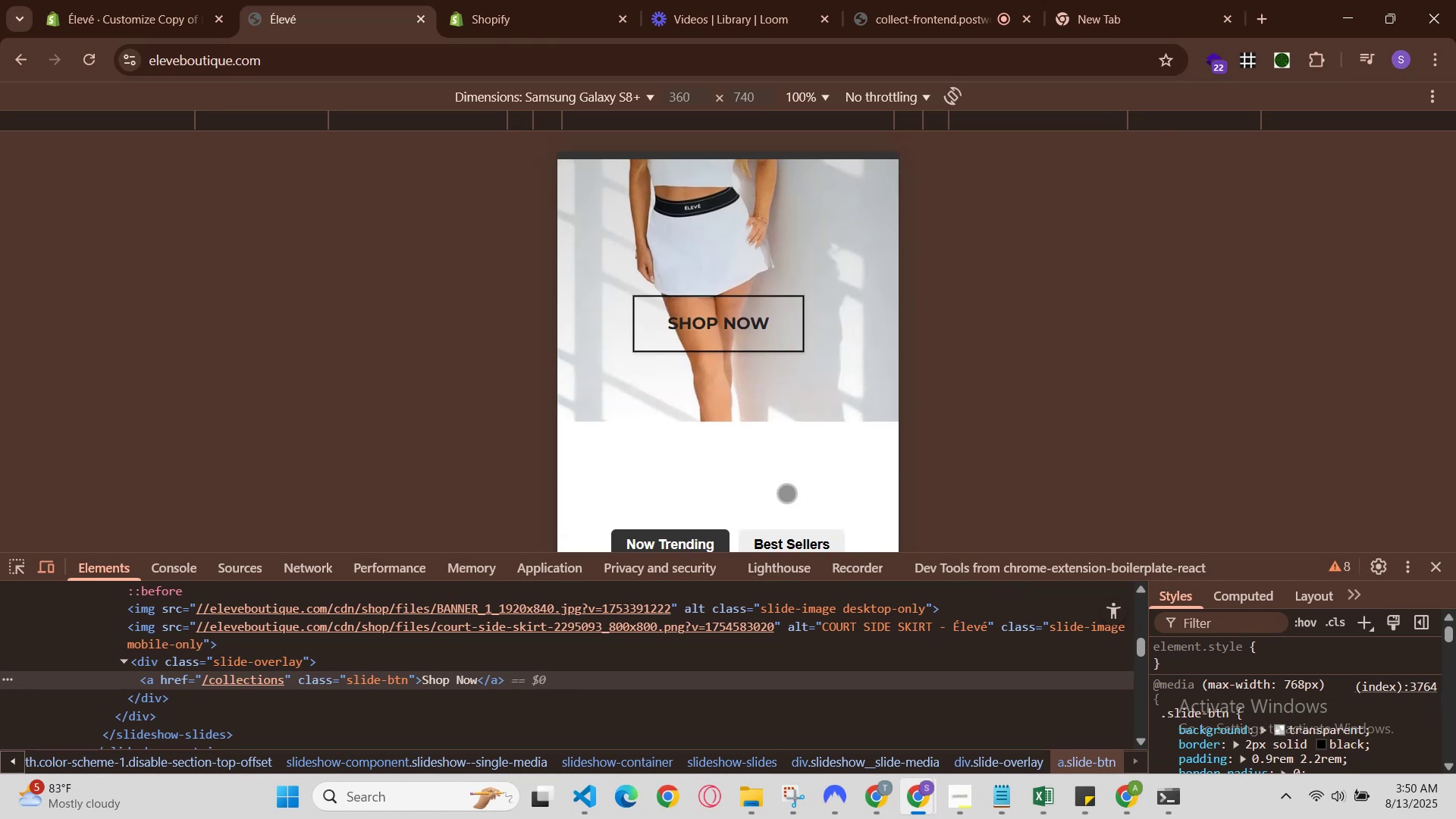 
scroll: coordinate [785, 493], scroll_direction: up, amount: 2.0
 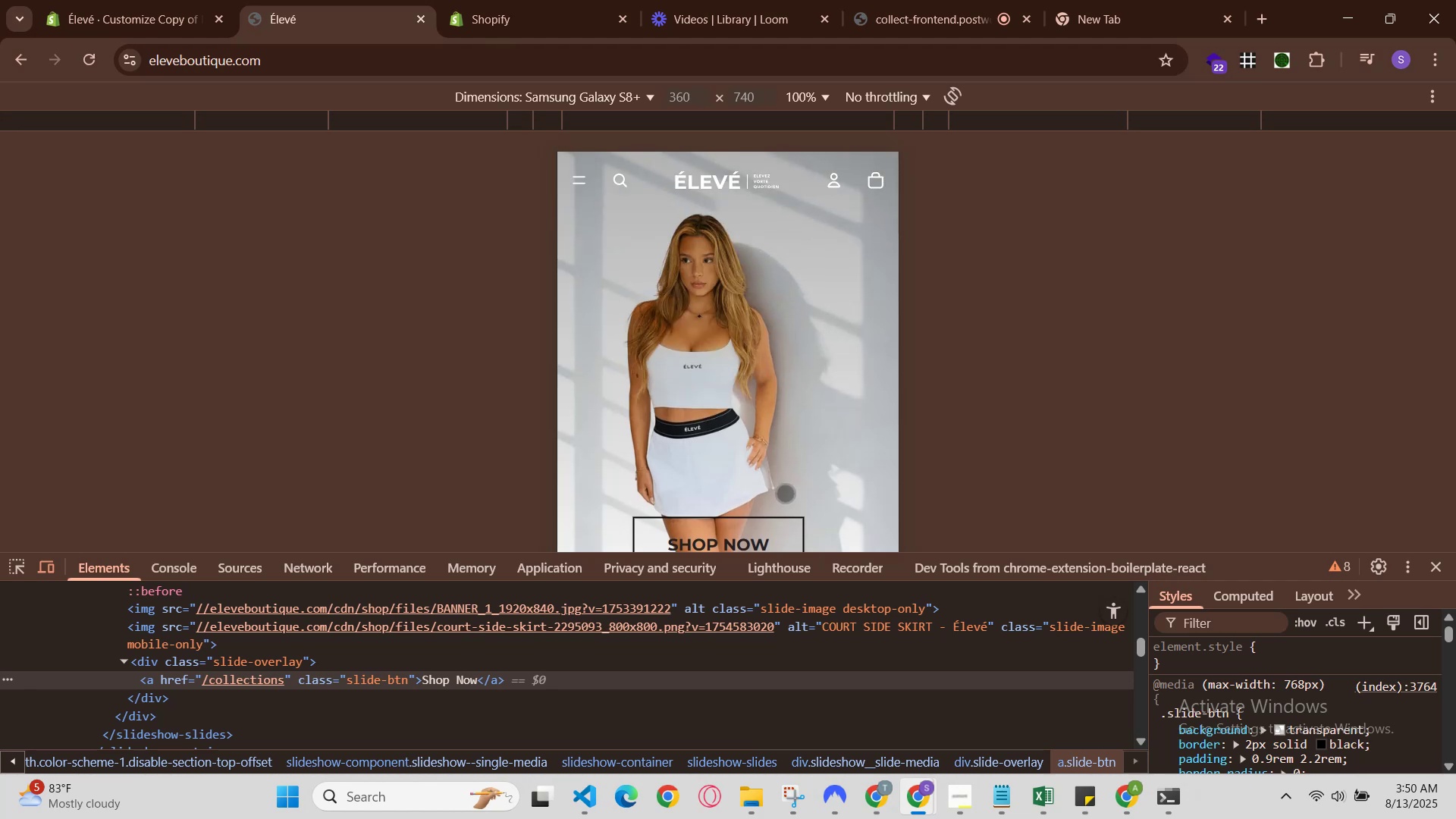 
scroll: coordinate [785, 493], scroll_direction: down, amount: 5.0
 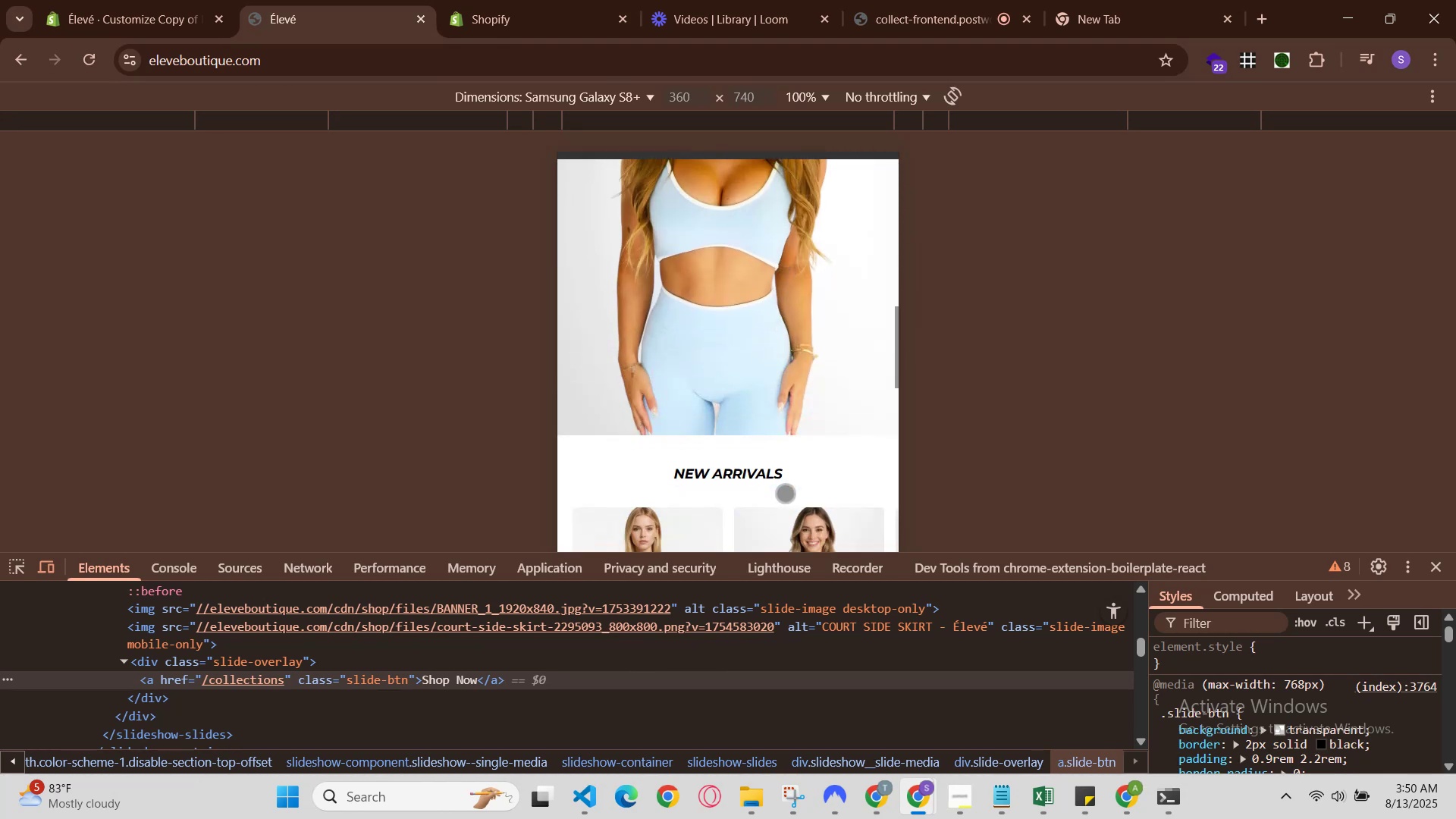 
scroll: coordinate [785, 493], scroll_direction: up, amount: 6.0
 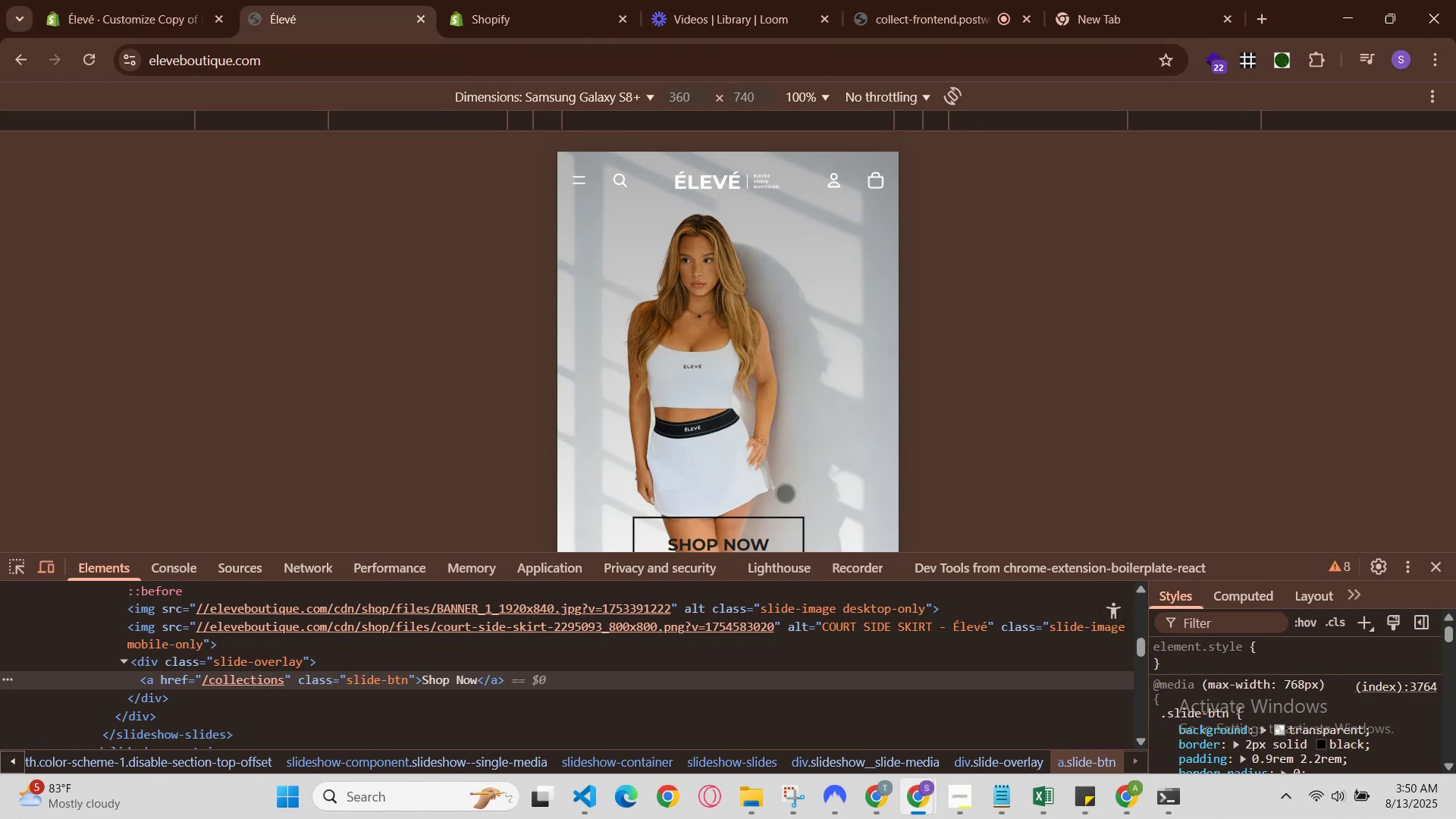 
scroll: coordinate [785, 493], scroll_direction: down, amount: 2.0
 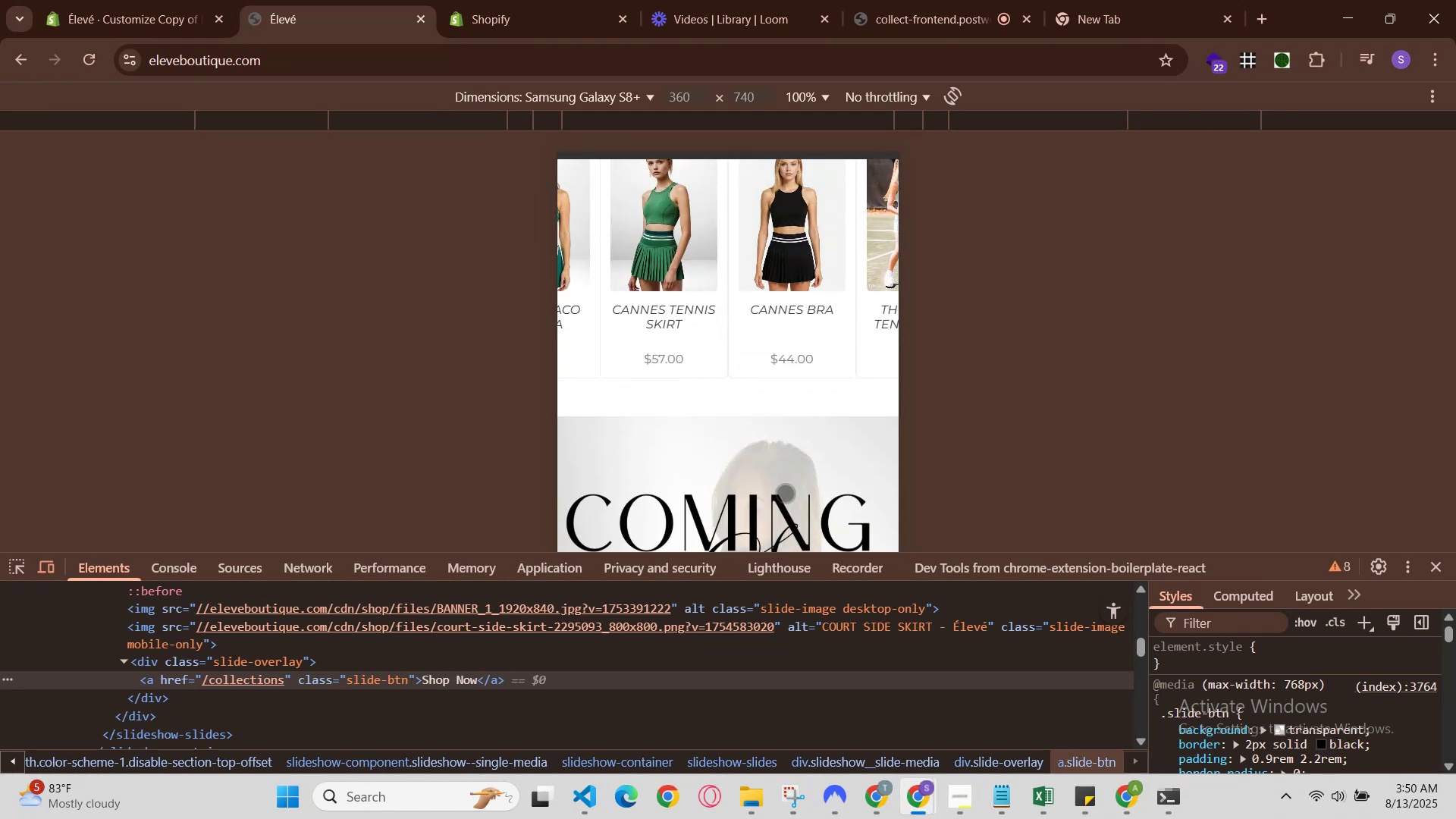 
scroll: coordinate [785, 493], scroll_direction: up, amount: 2.0
 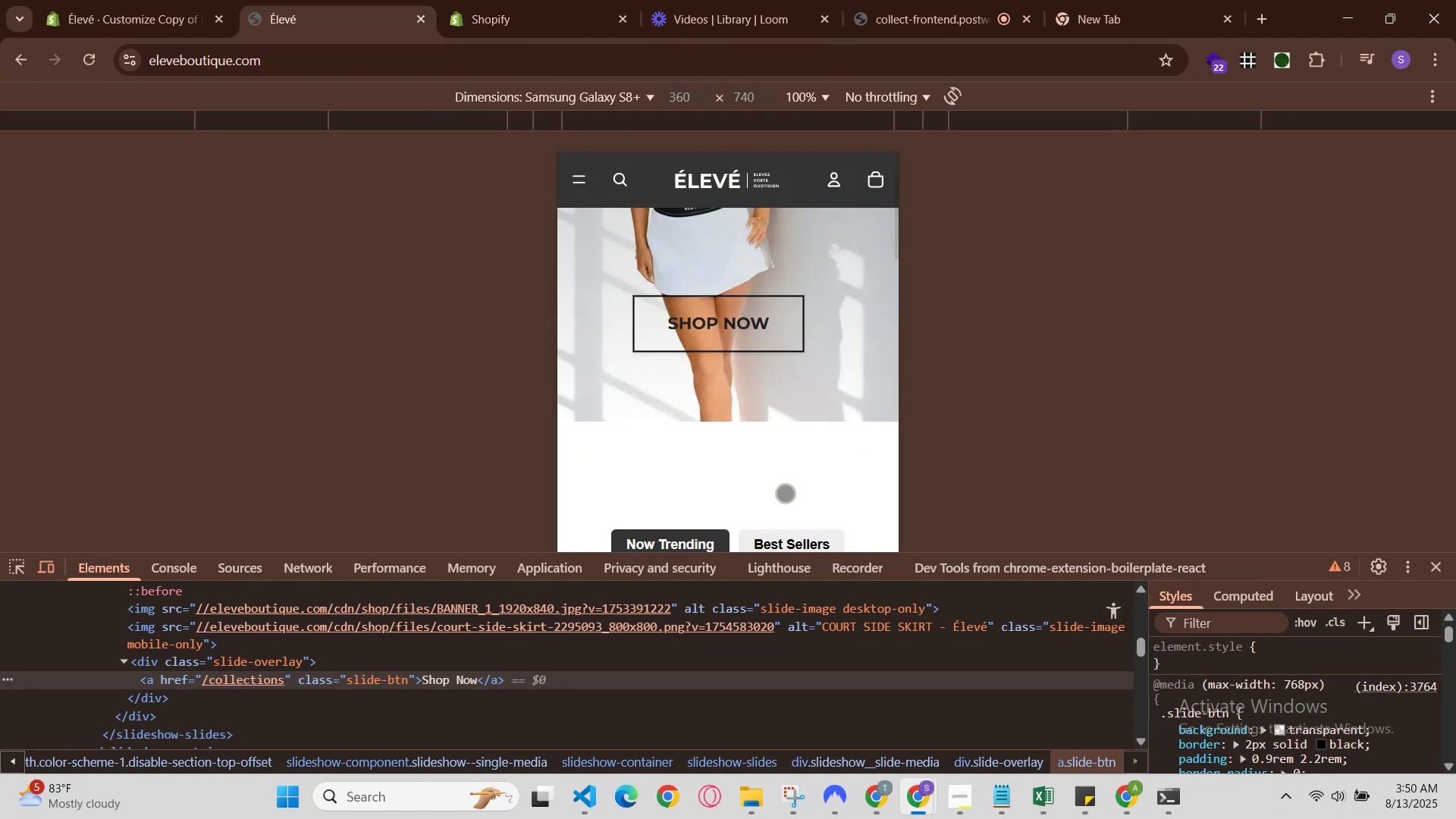 
scroll: coordinate [785, 493], scroll_direction: down, amount: 4.0
 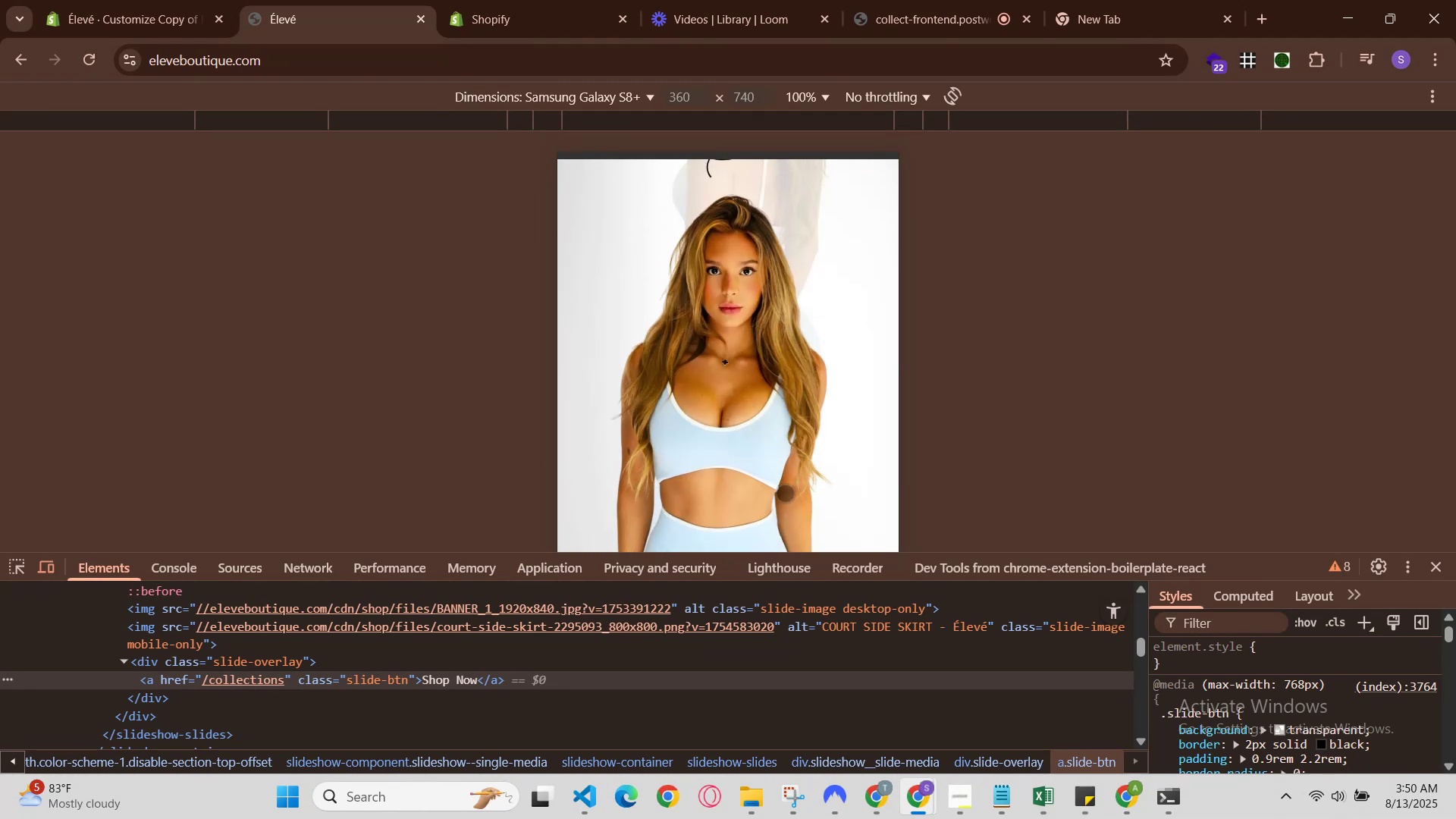 
scroll: coordinate [785, 493], scroll_direction: up, amount: 6.0
 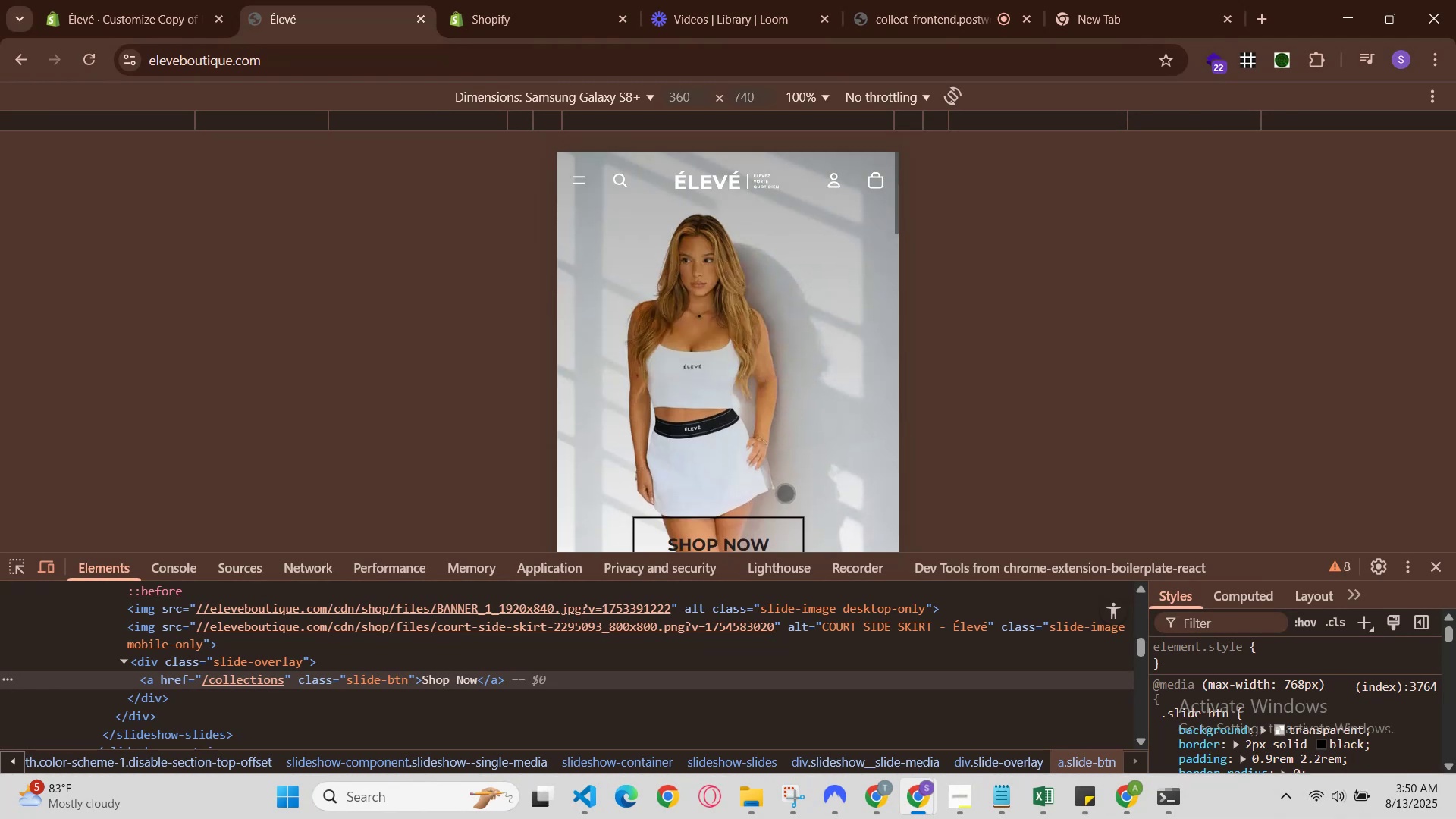 
scroll: coordinate [785, 493], scroll_direction: down, amount: 8.0
 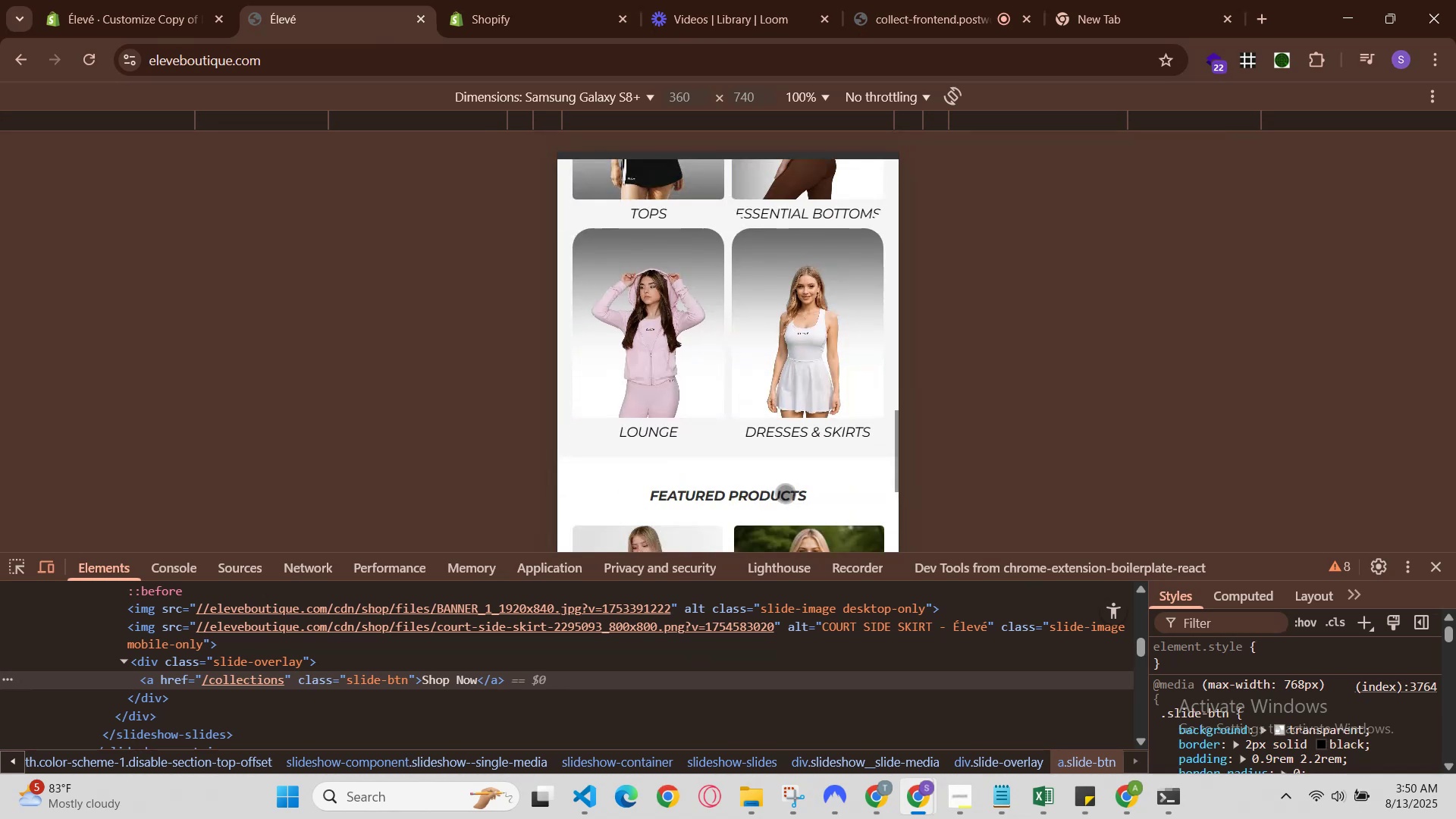 
scroll: coordinate [785, 493], scroll_direction: up, amount: 7.0
 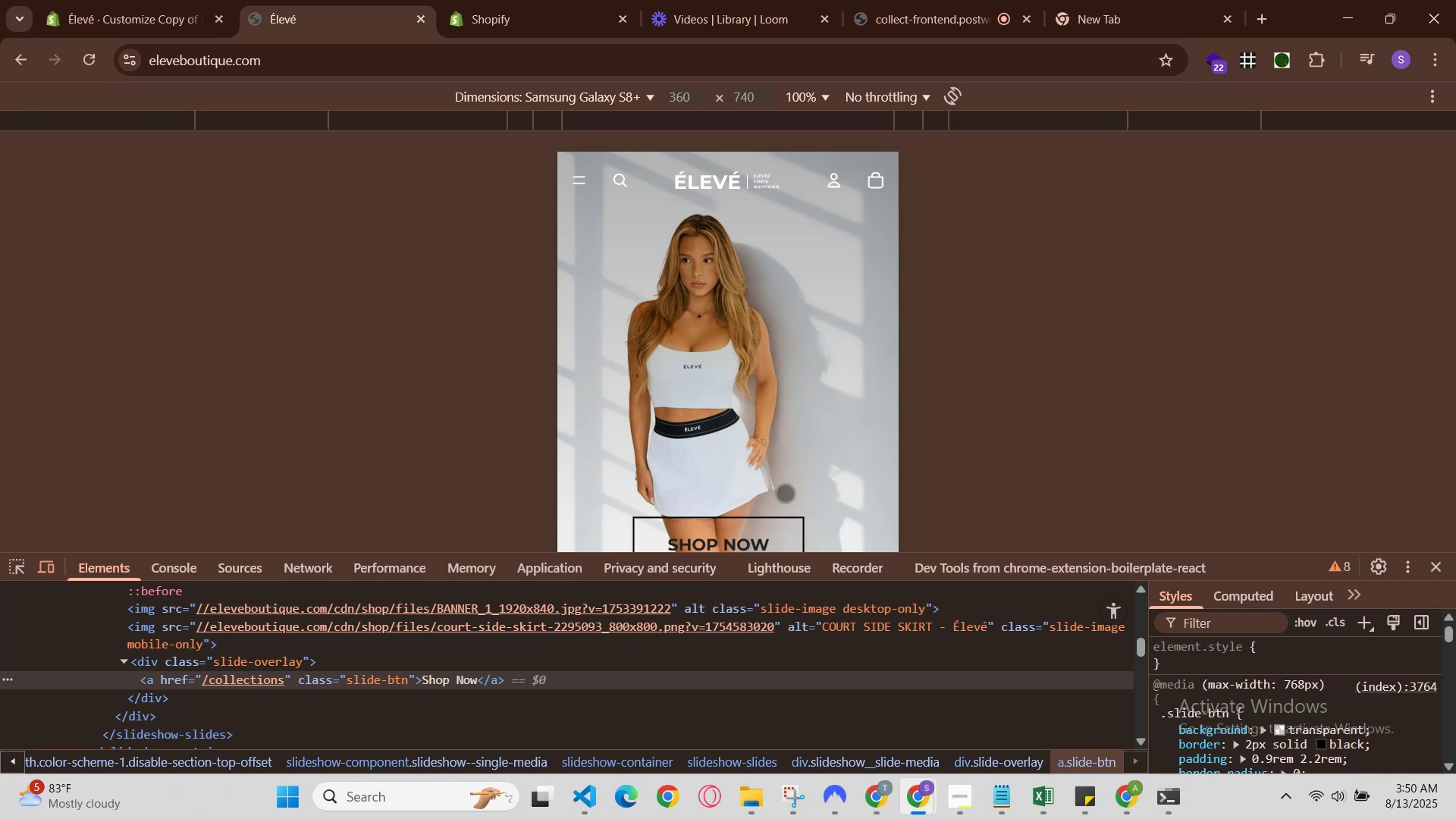 
scroll: coordinate [785, 493], scroll_direction: down, amount: 2.0
 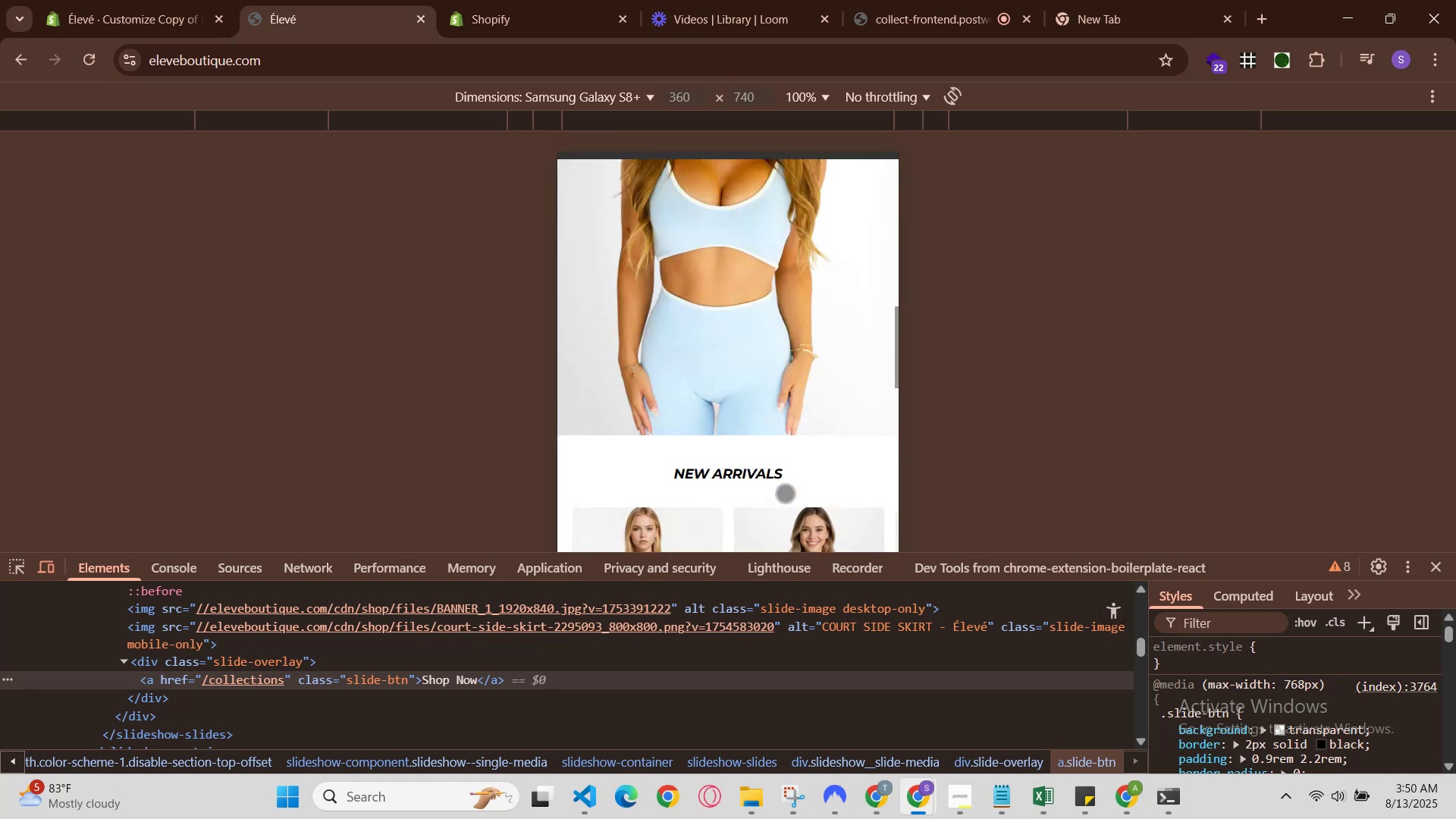 
scroll: coordinate [785, 493], scroll_direction: up, amount: 7.0
 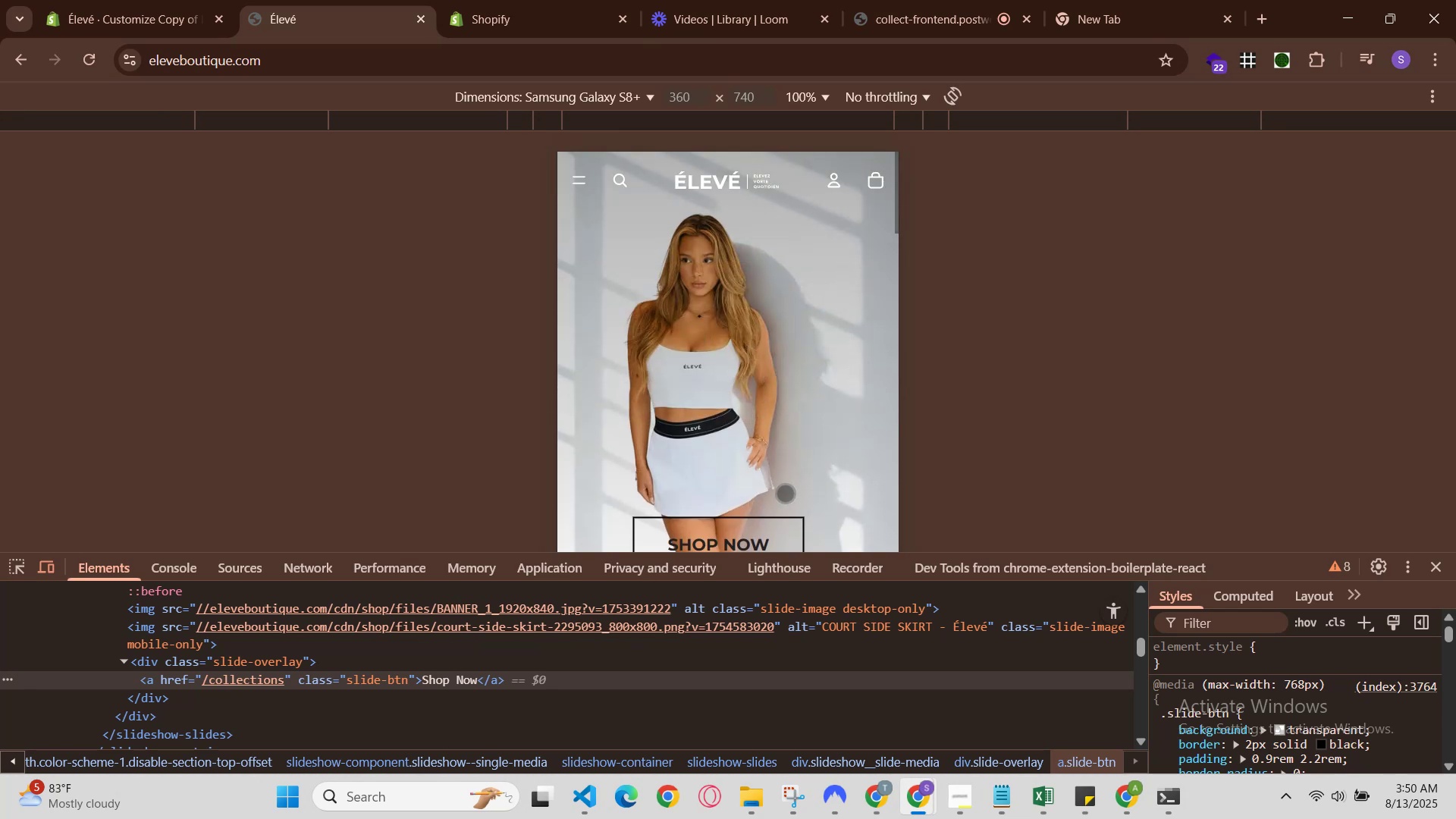 
scroll: coordinate [786, 494], scroll_direction: down, amount: 4.0
 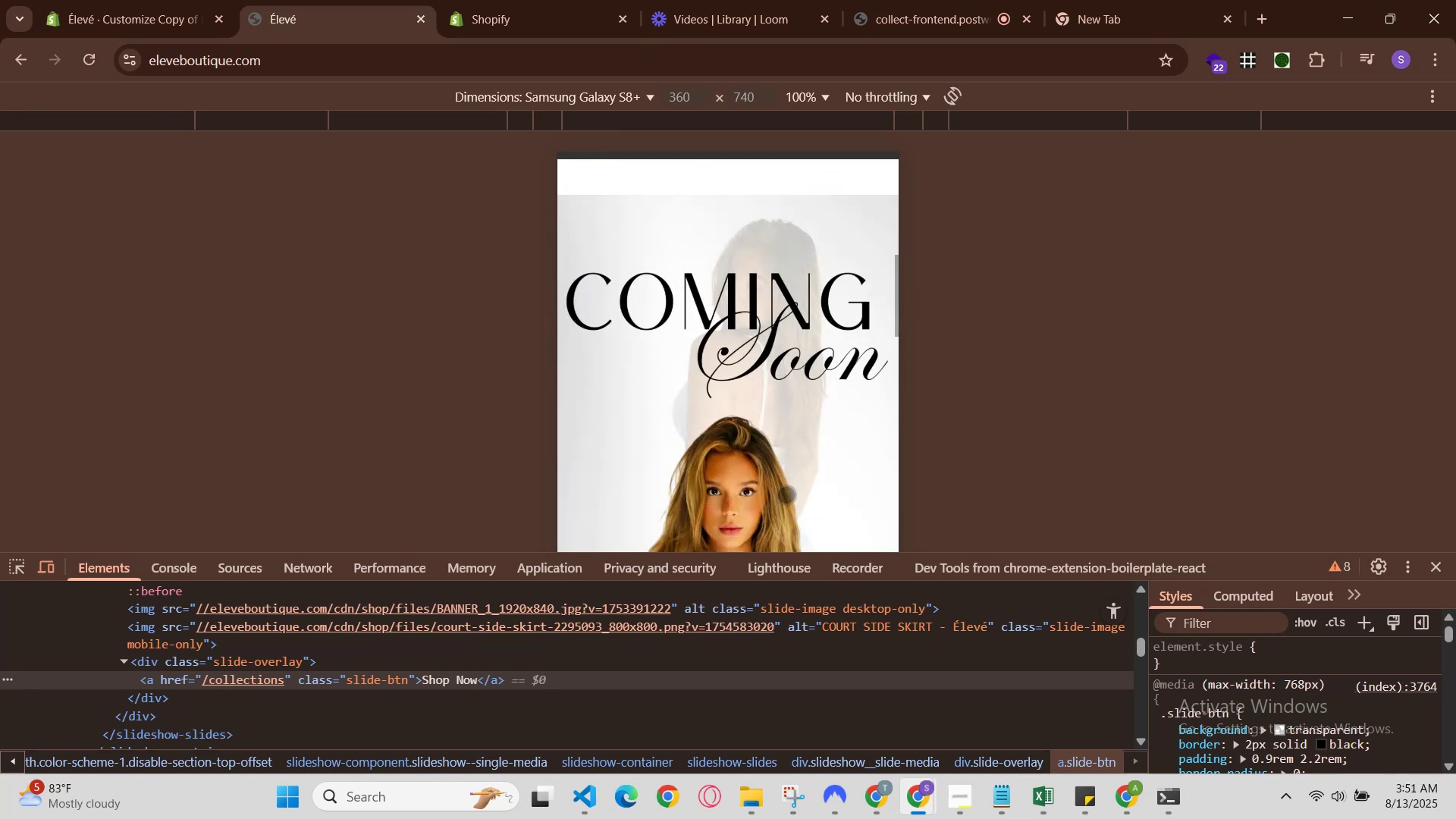 
scroll: coordinate [786, 494], scroll_direction: up, amount: 2.0
 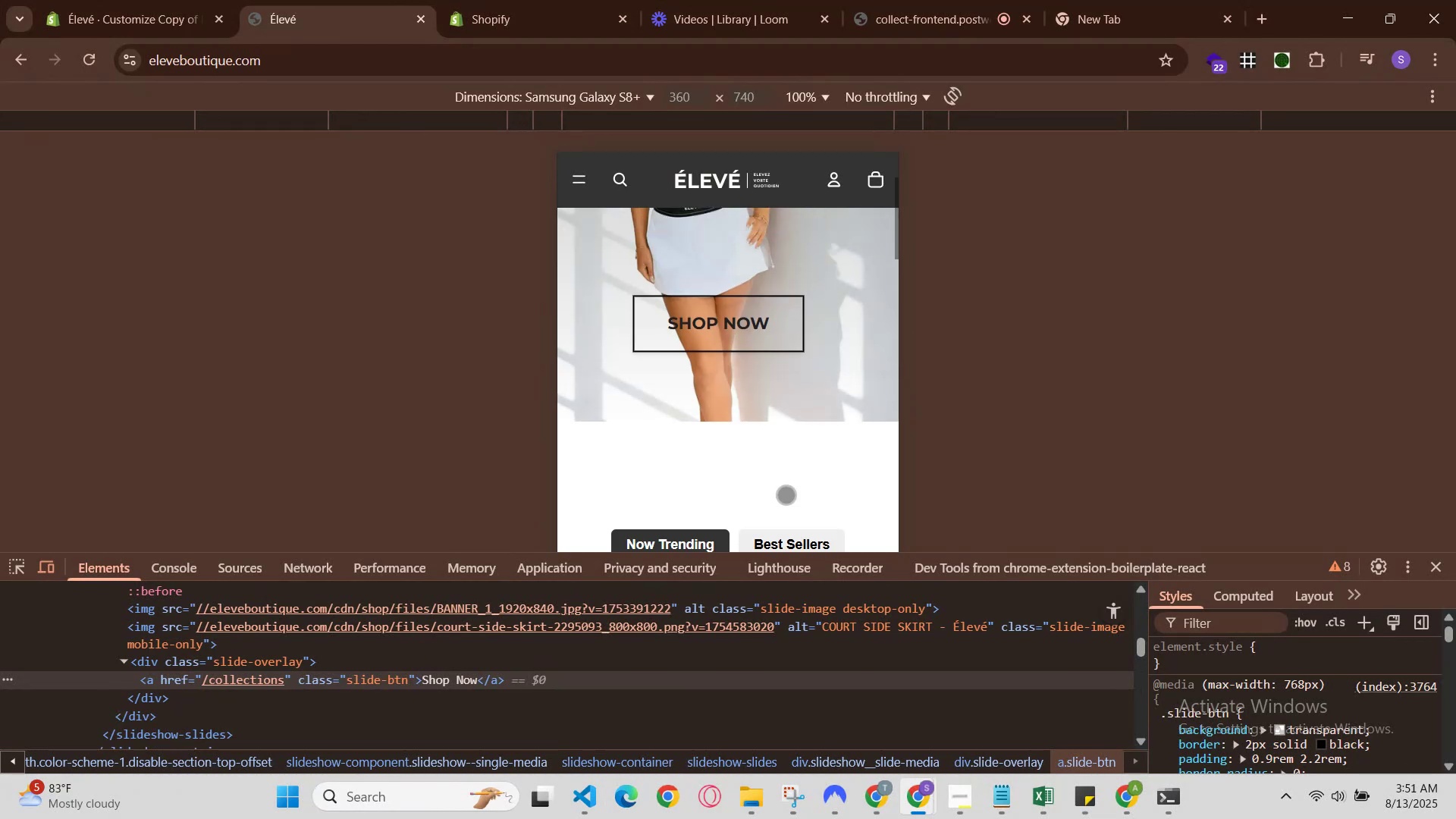 
scroll: coordinate [786, 496], scroll_direction: down, amount: 3.0
 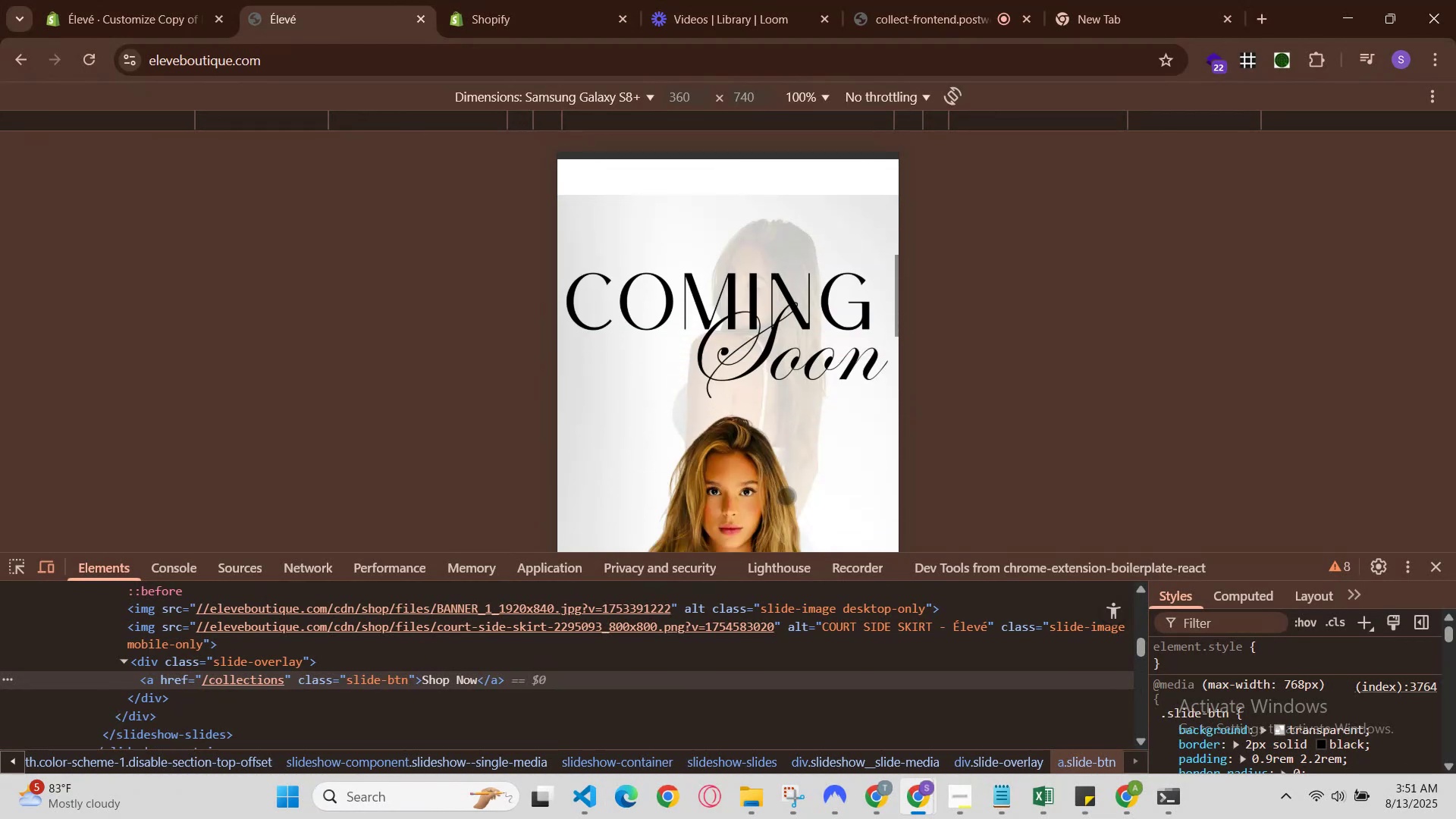 
scroll: coordinate [786, 496], scroll_direction: up, amount: 5.0
 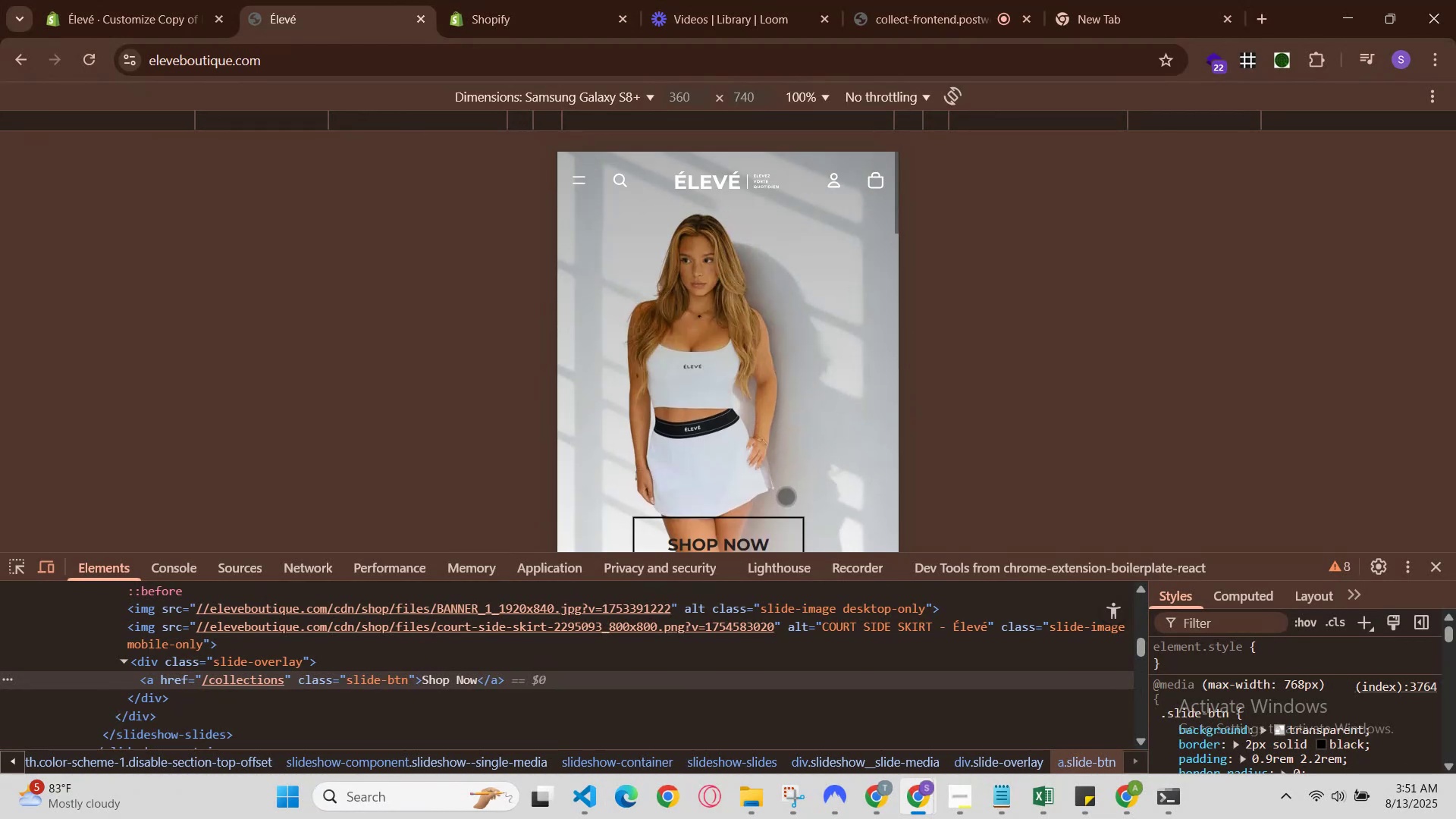 
scroll: coordinate [786, 497], scroll_direction: down, amount: 3.0
 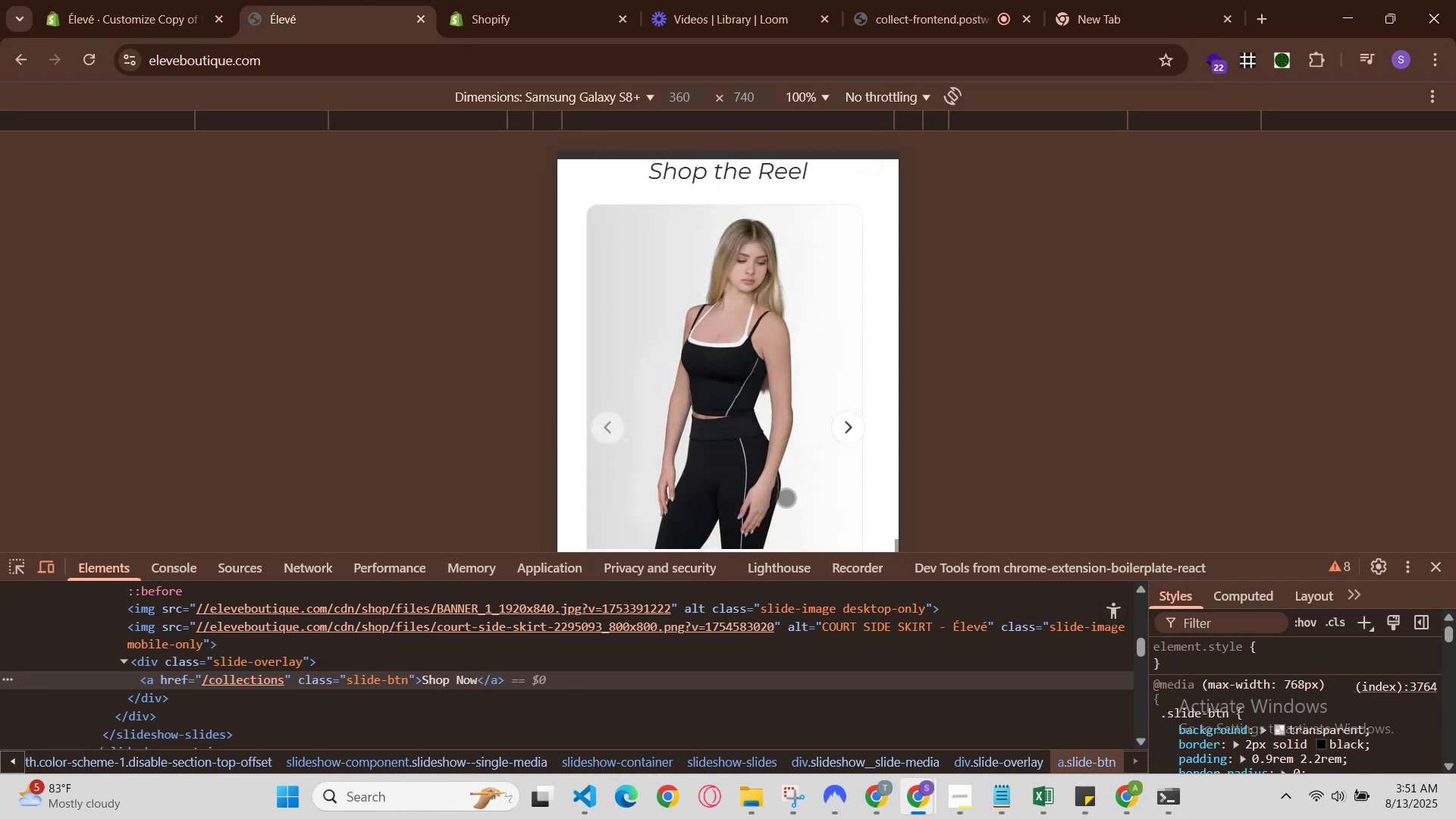 
scroll: coordinate [786, 497], scroll_direction: up, amount: 8.0
 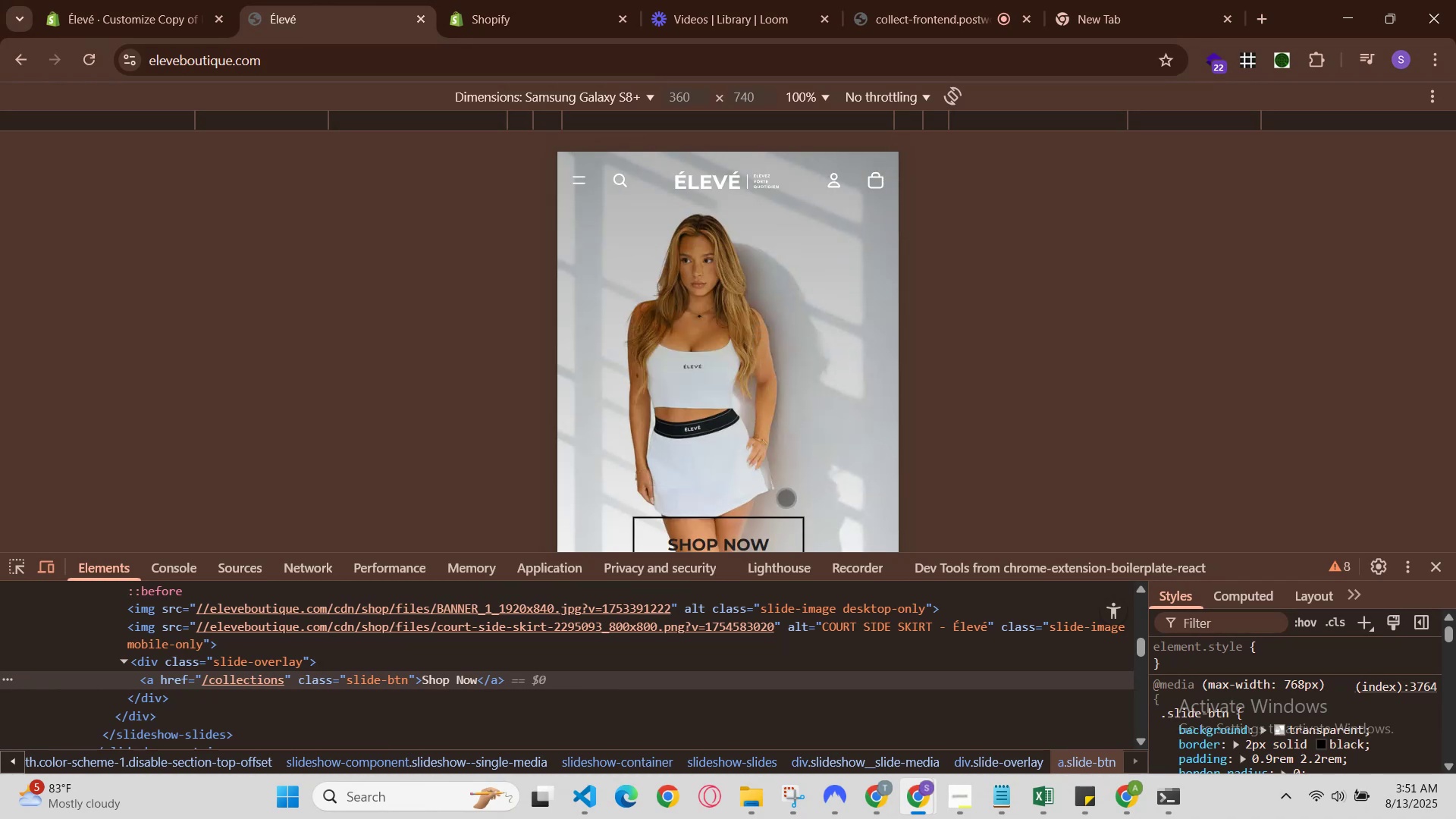 
scroll: coordinate [786, 497], scroll_direction: down, amount: 4.0
 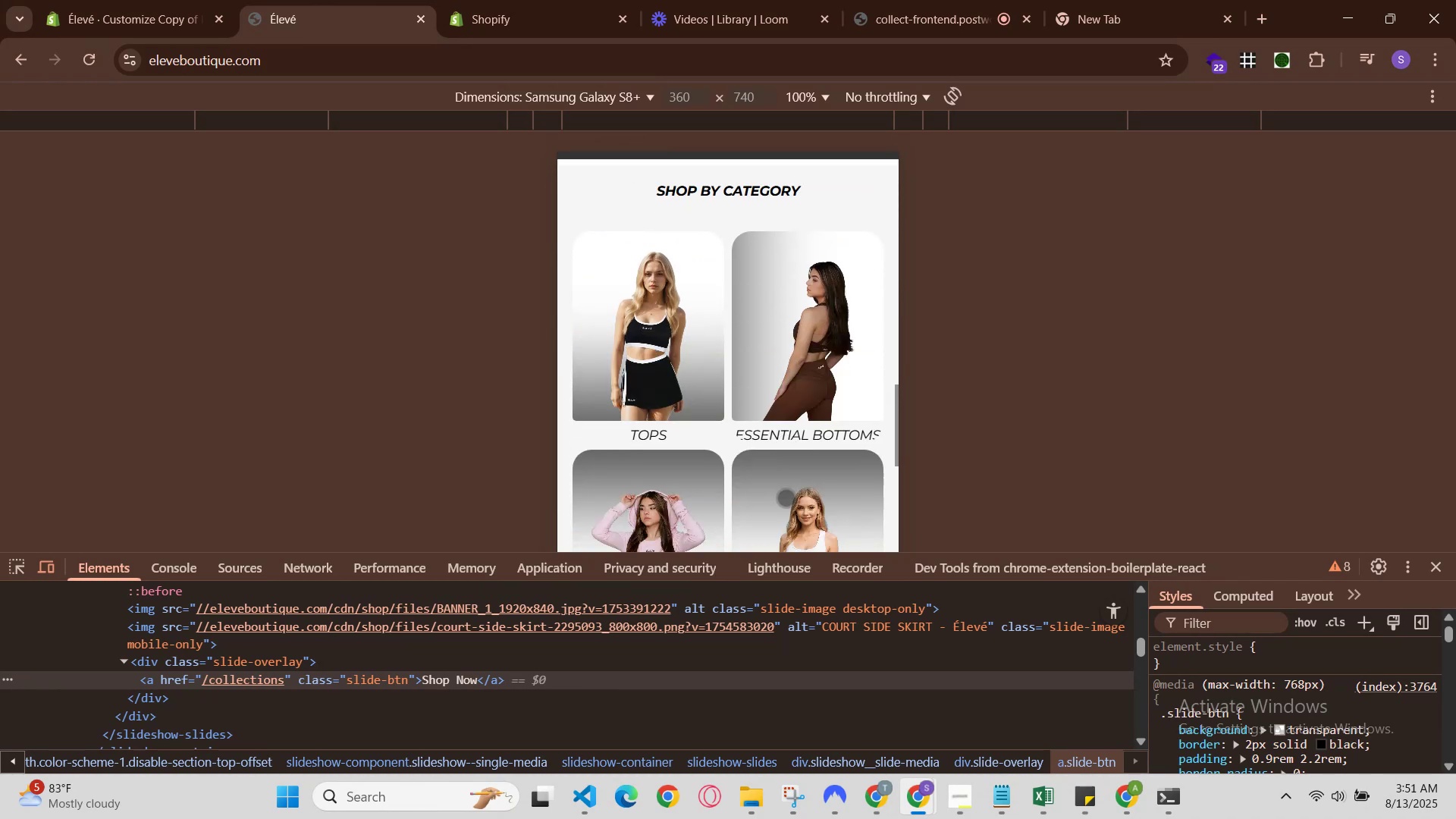 
scroll: coordinate [786, 497], scroll_direction: up, amount: 10.0
 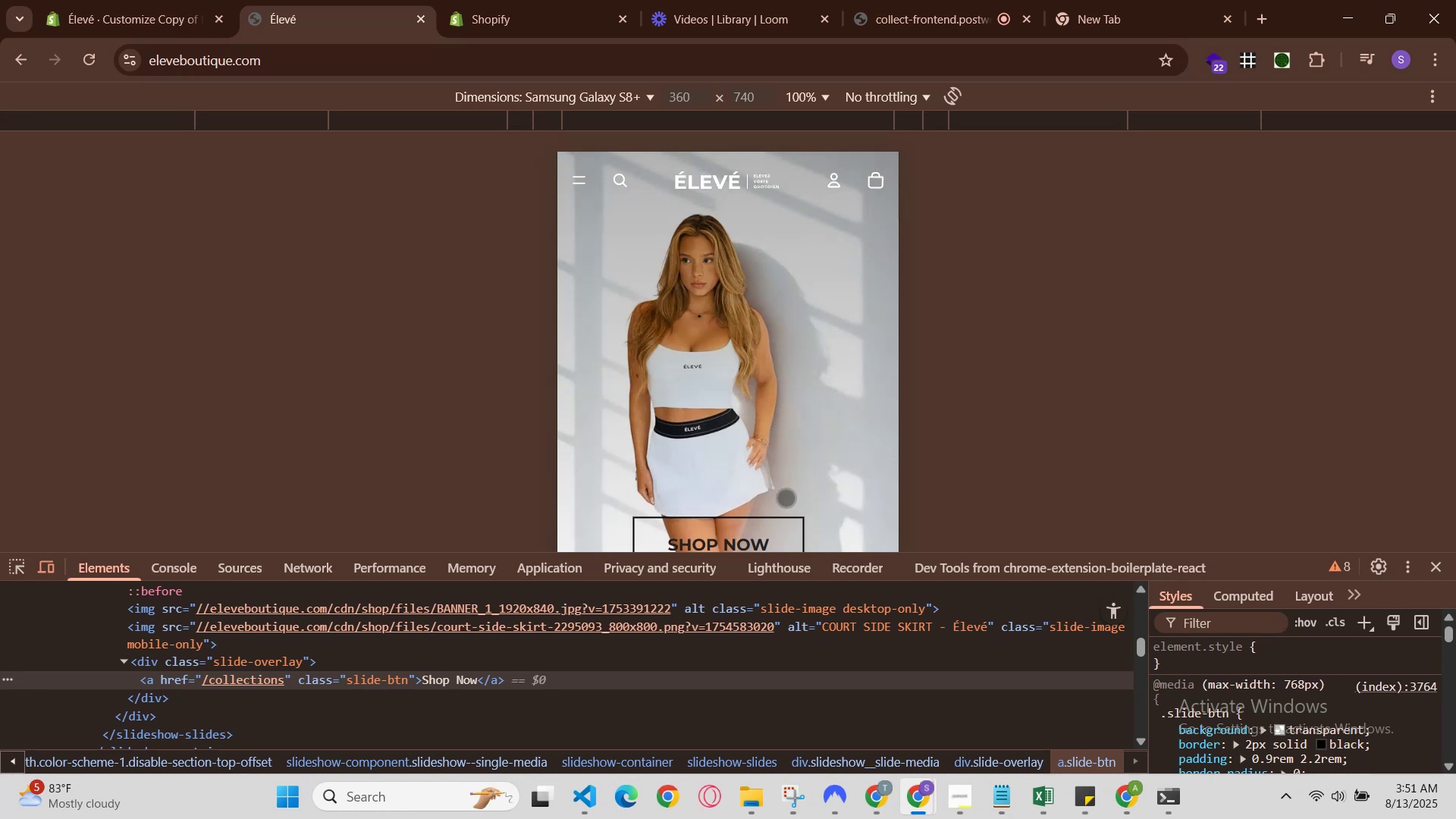 
scroll: coordinate [786, 497], scroll_direction: down, amount: 2.0
 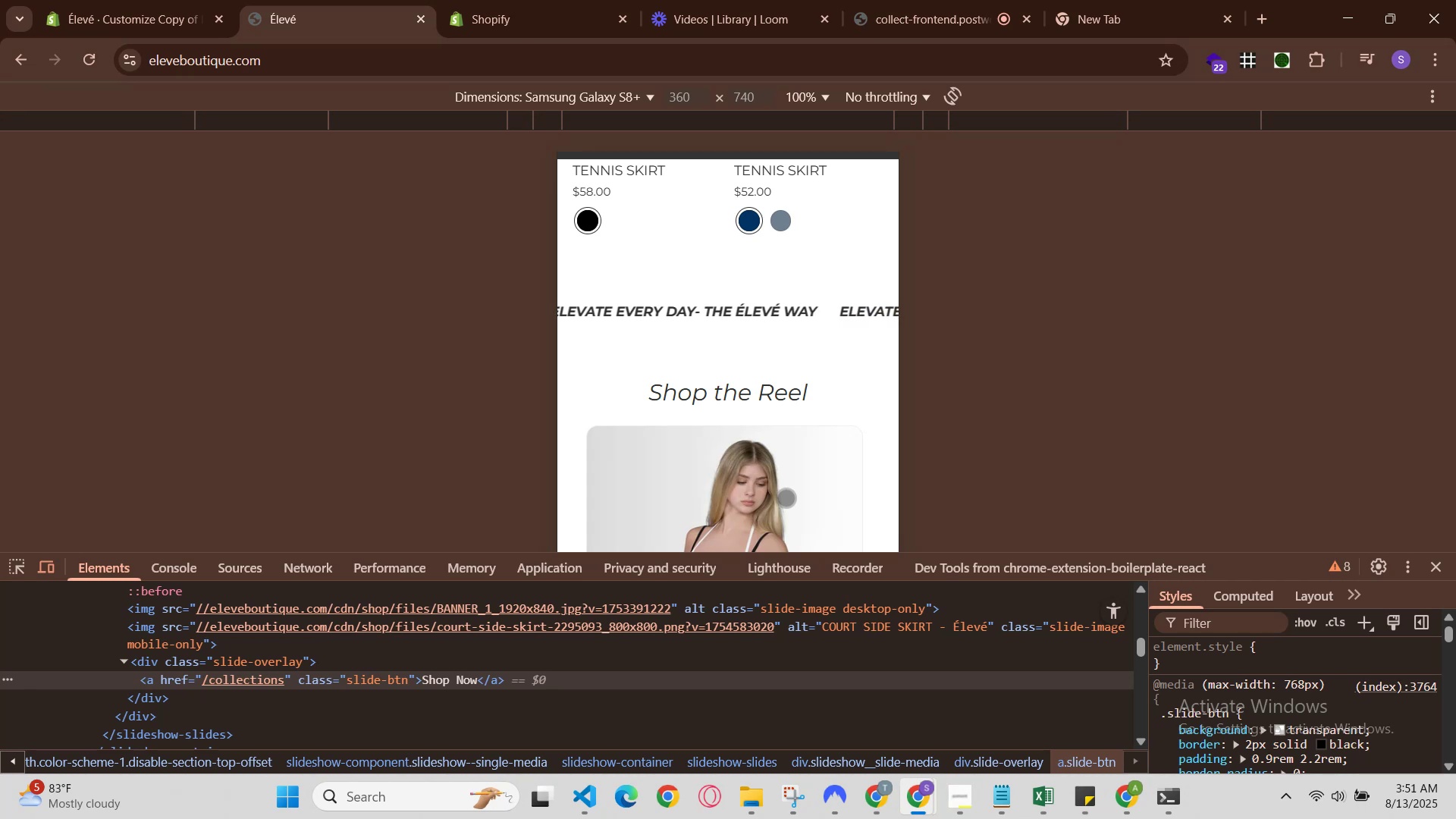 
scroll: coordinate [786, 497], scroll_direction: up, amount: 3.0
 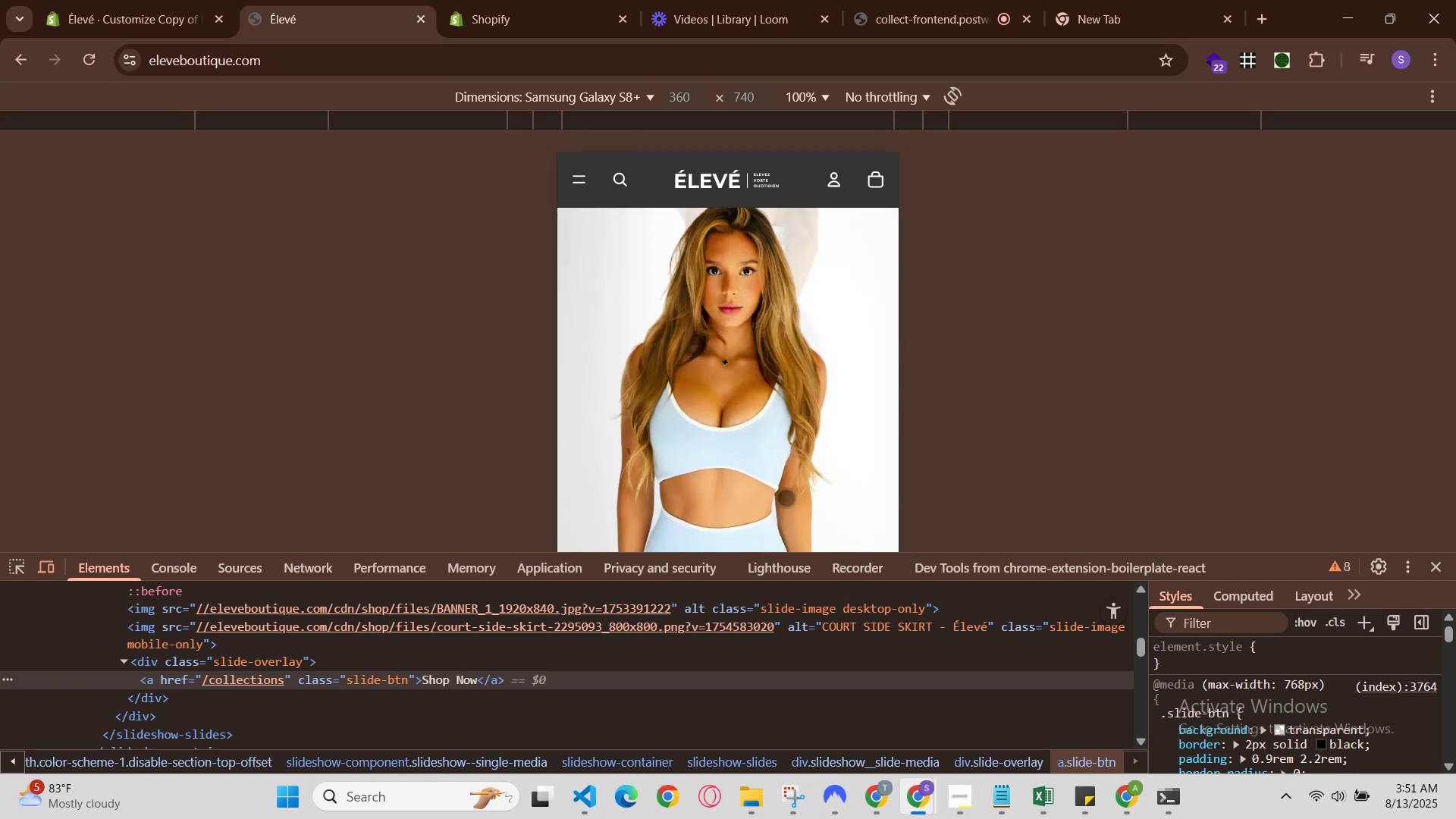 
scroll: coordinate [786, 501], scroll_direction: down, amount: 6.0
 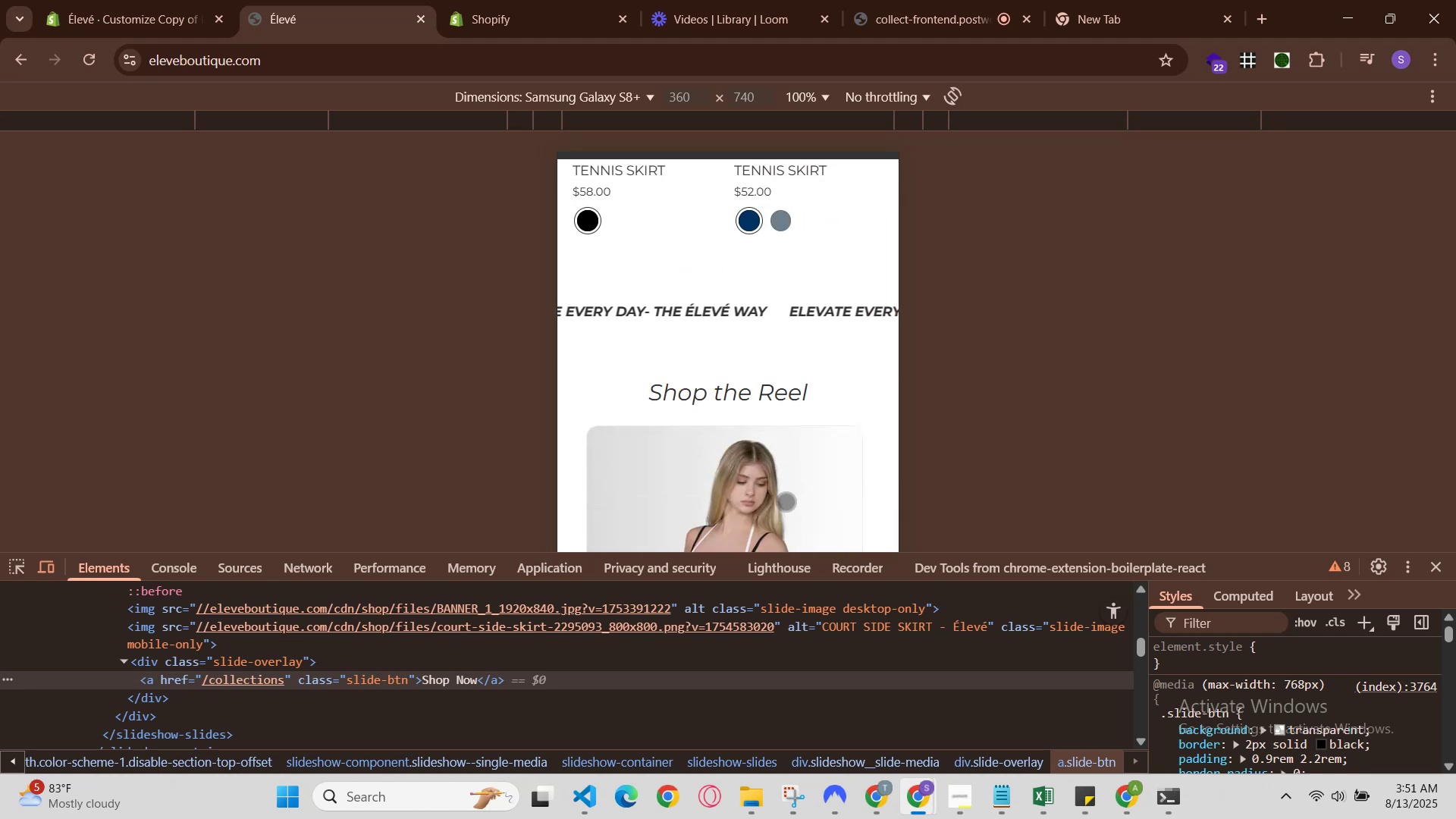 
scroll: coordinate [786, 501], scroll_direction: up, amount: 4.0
 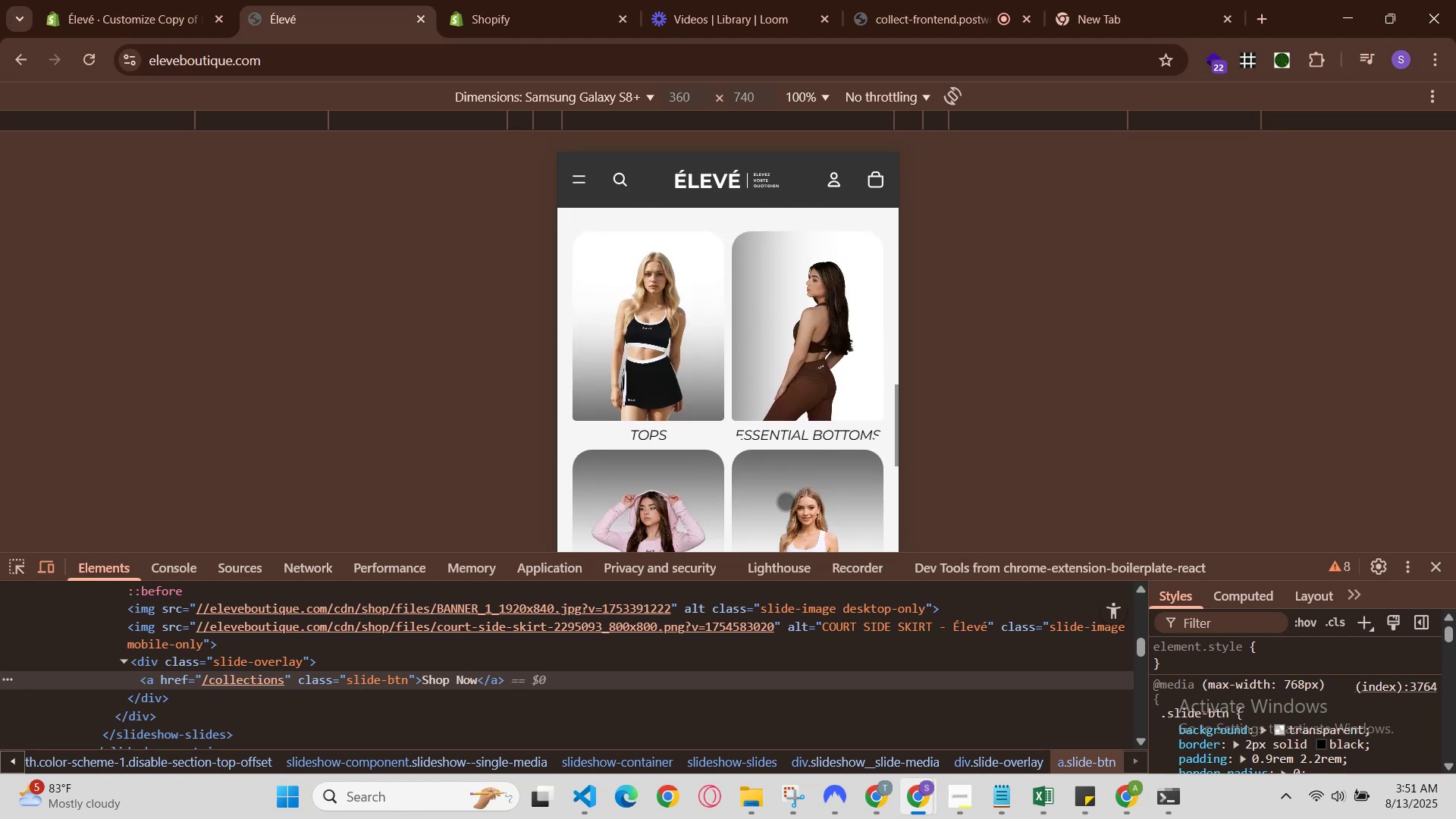 
scroll: coordinate [786, 501], scroll_direction: down, amount: 3.0
 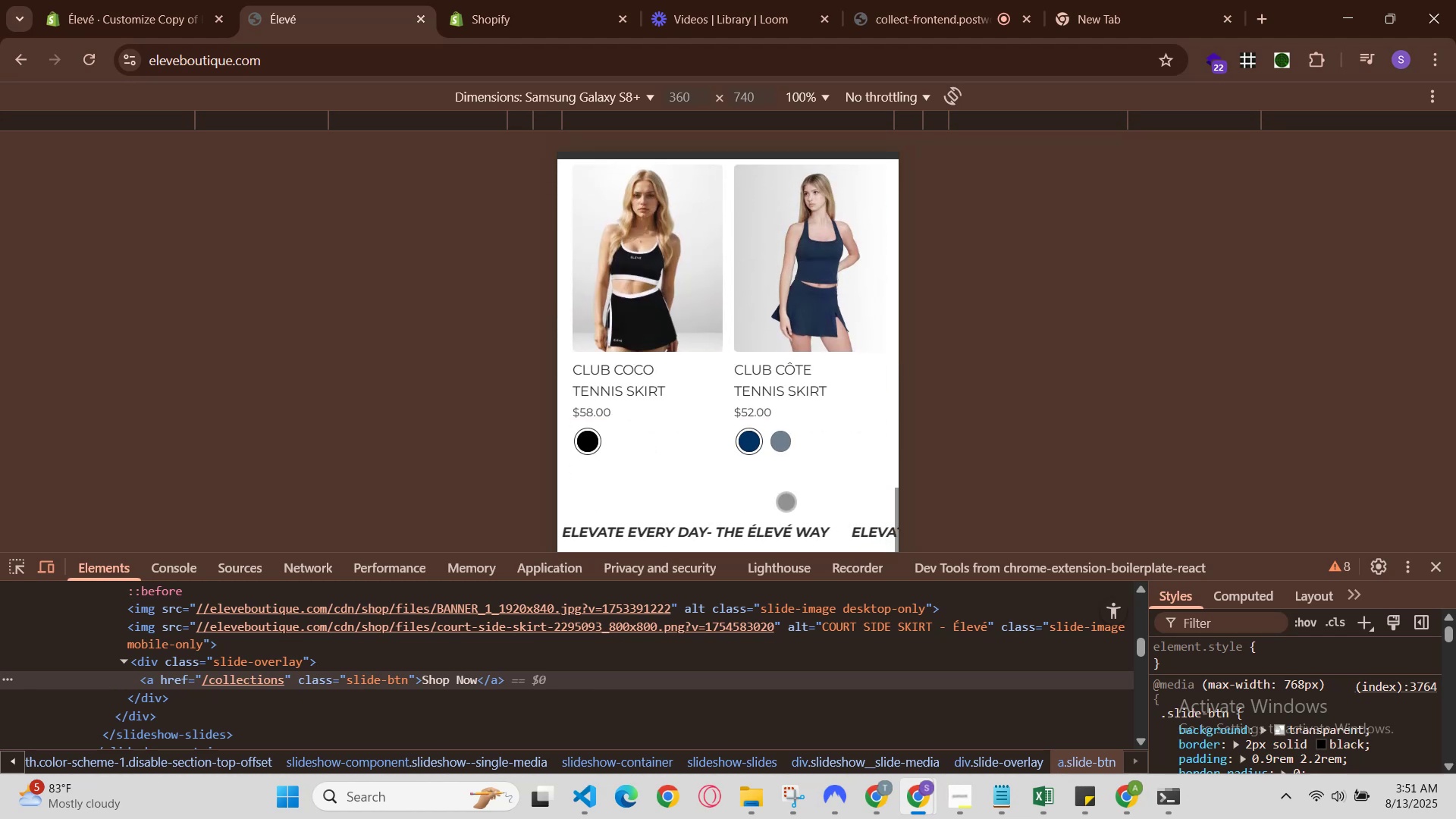 
scroll: coordinate [786, 501], scroll_direction: up, amount: 7.0
 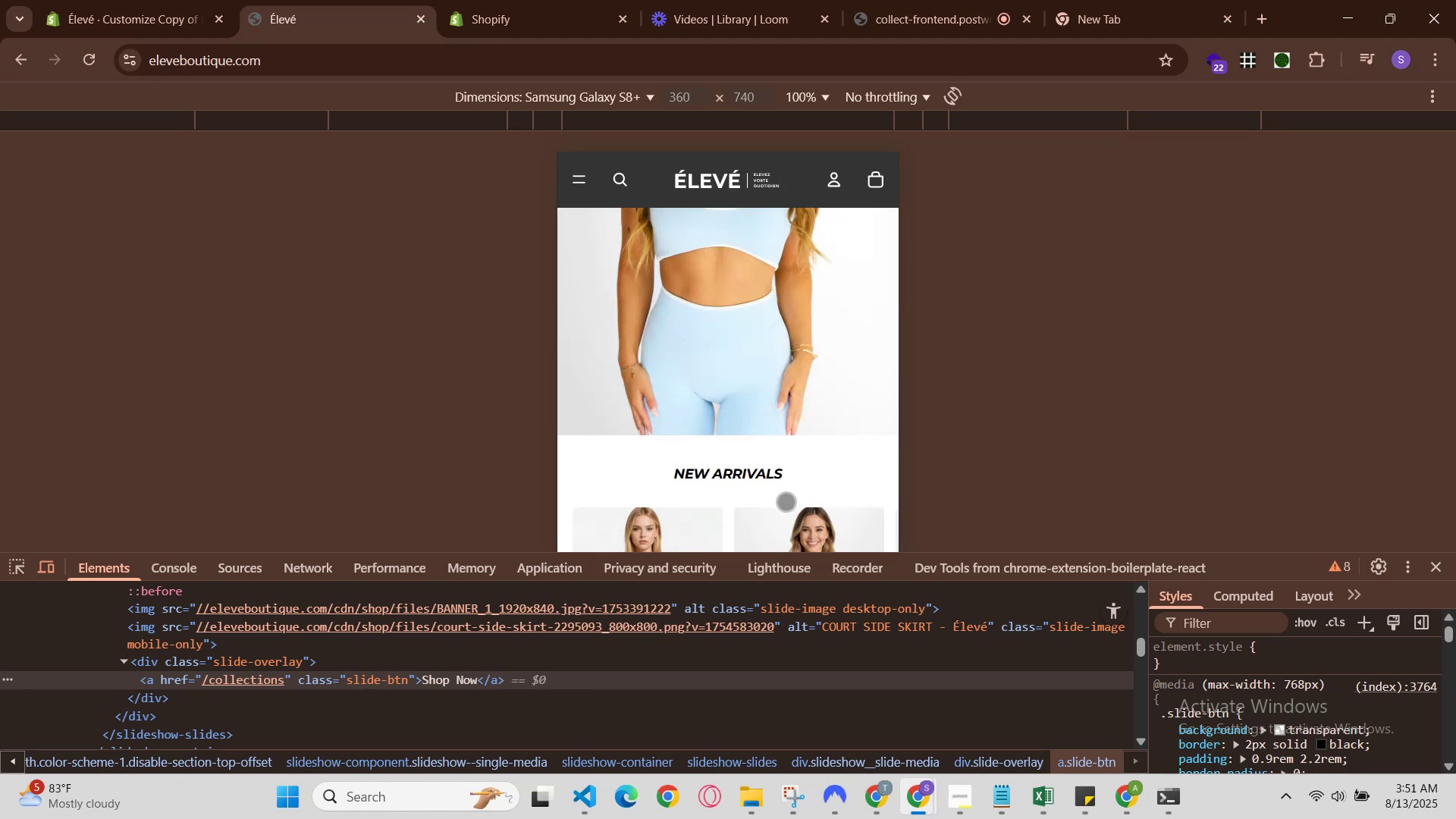 
scroll: coordinate [786, 501], scroll_direction: none, amount: 0.0
 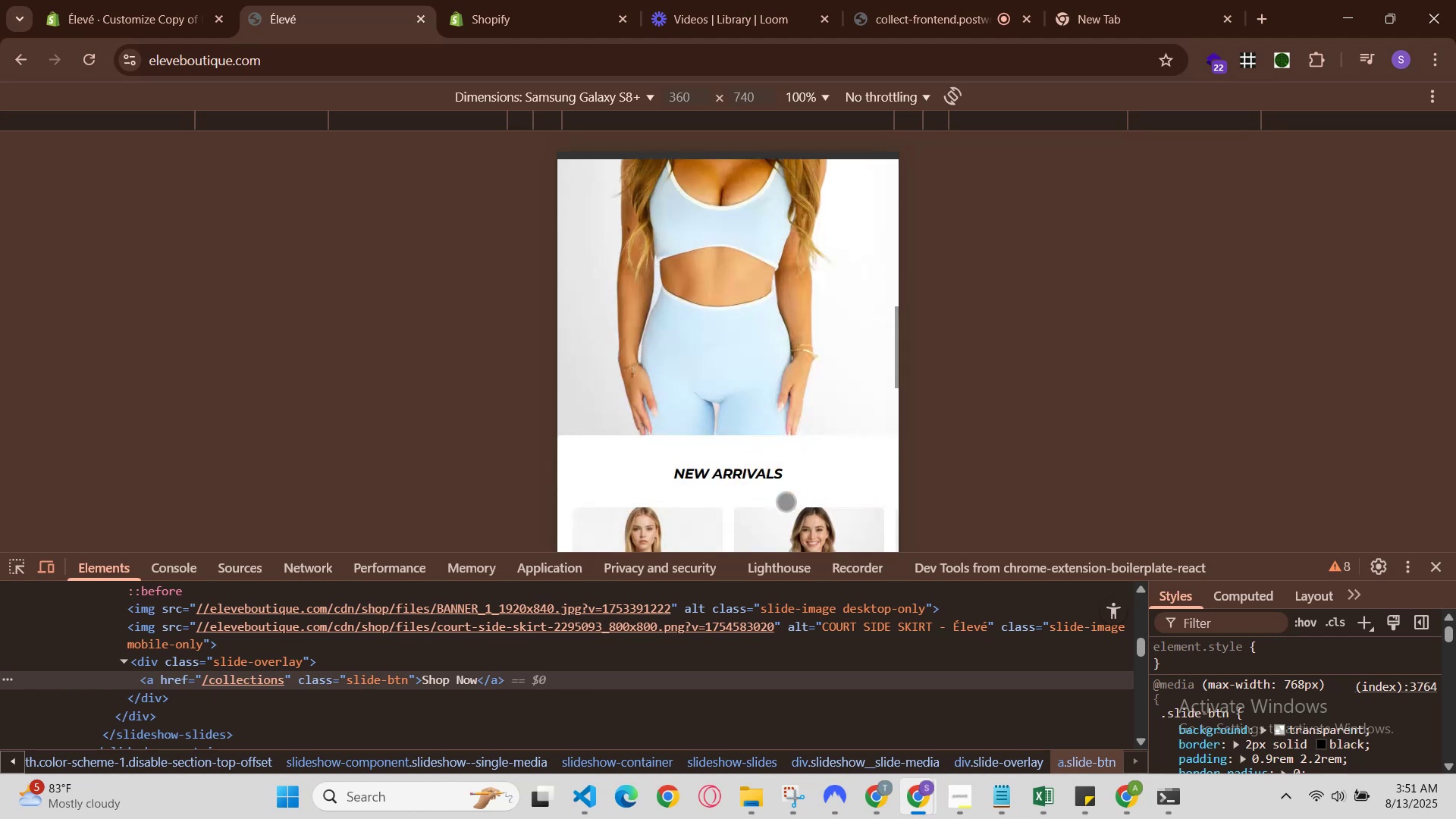 
scroll: coordinate [786, 501], scroll_direction: down, amount: 4.0
 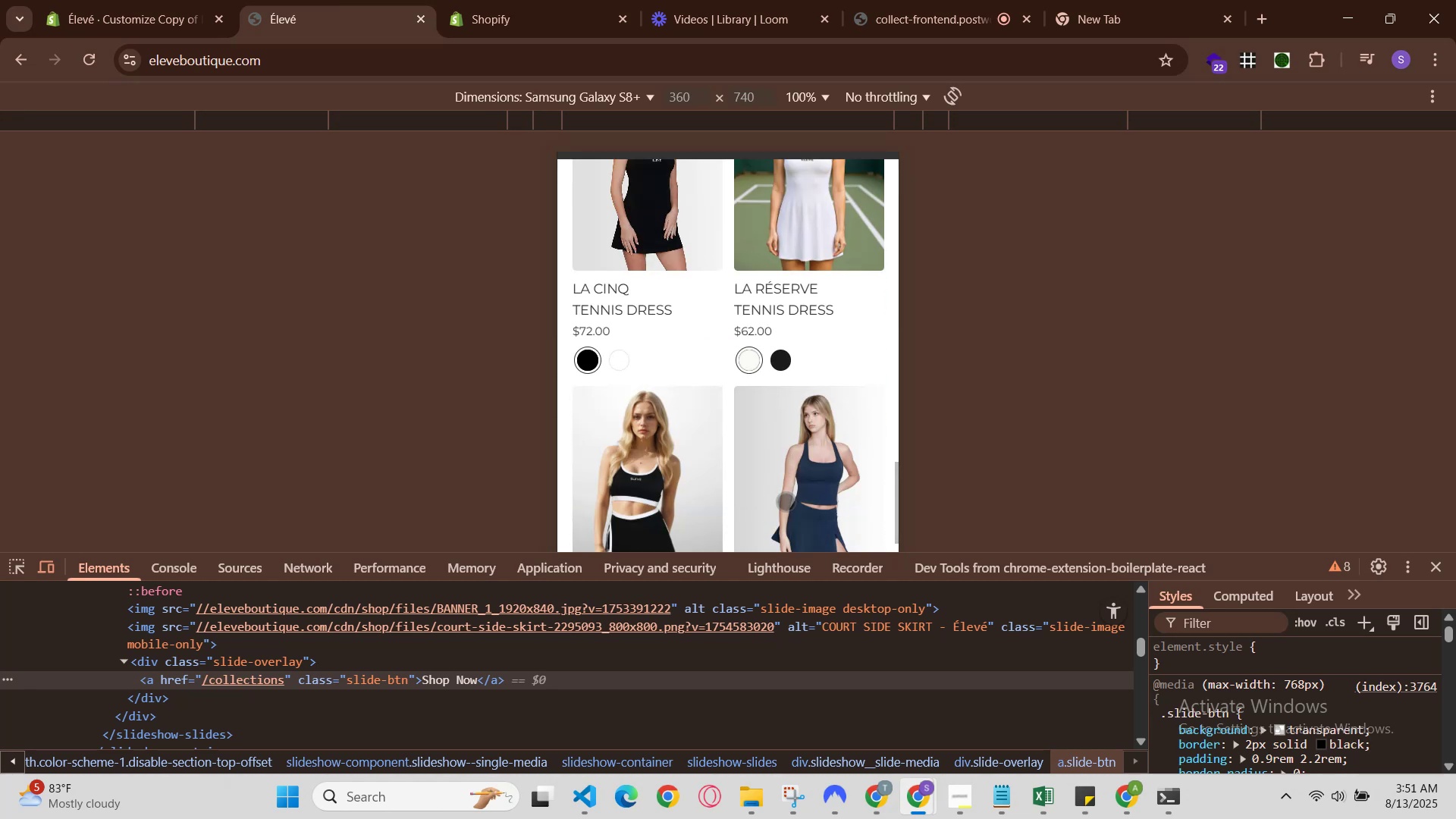 
scroll: coordinate [786, 501], scroll_direction: up, amount: 4.0
 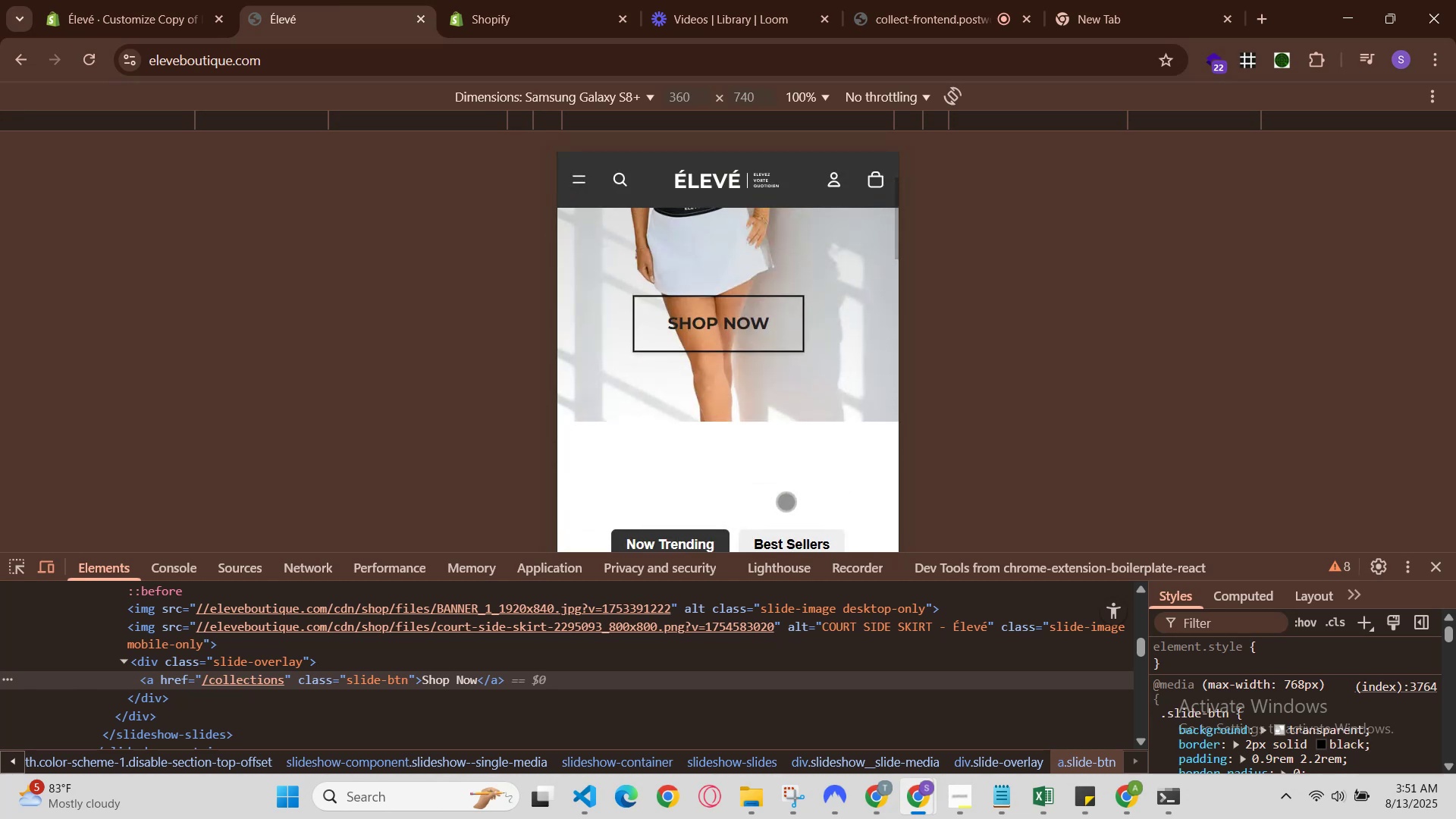 
scroll: coordinate [786, 501], scroll_direction: down, amount: 2.0
 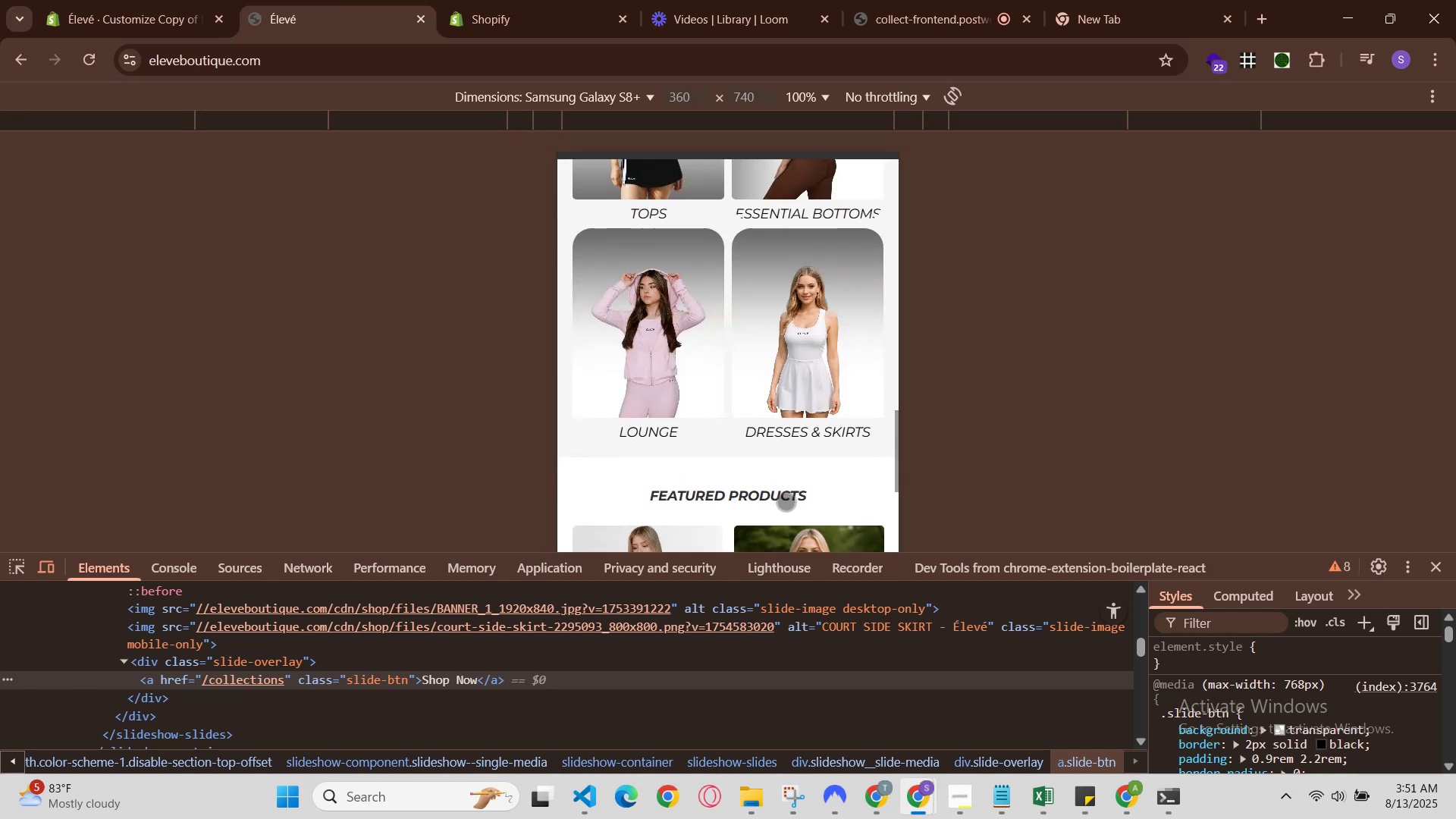 
scroll: coordinate [786, 501], scroll_direction: up, amount: 24.0
 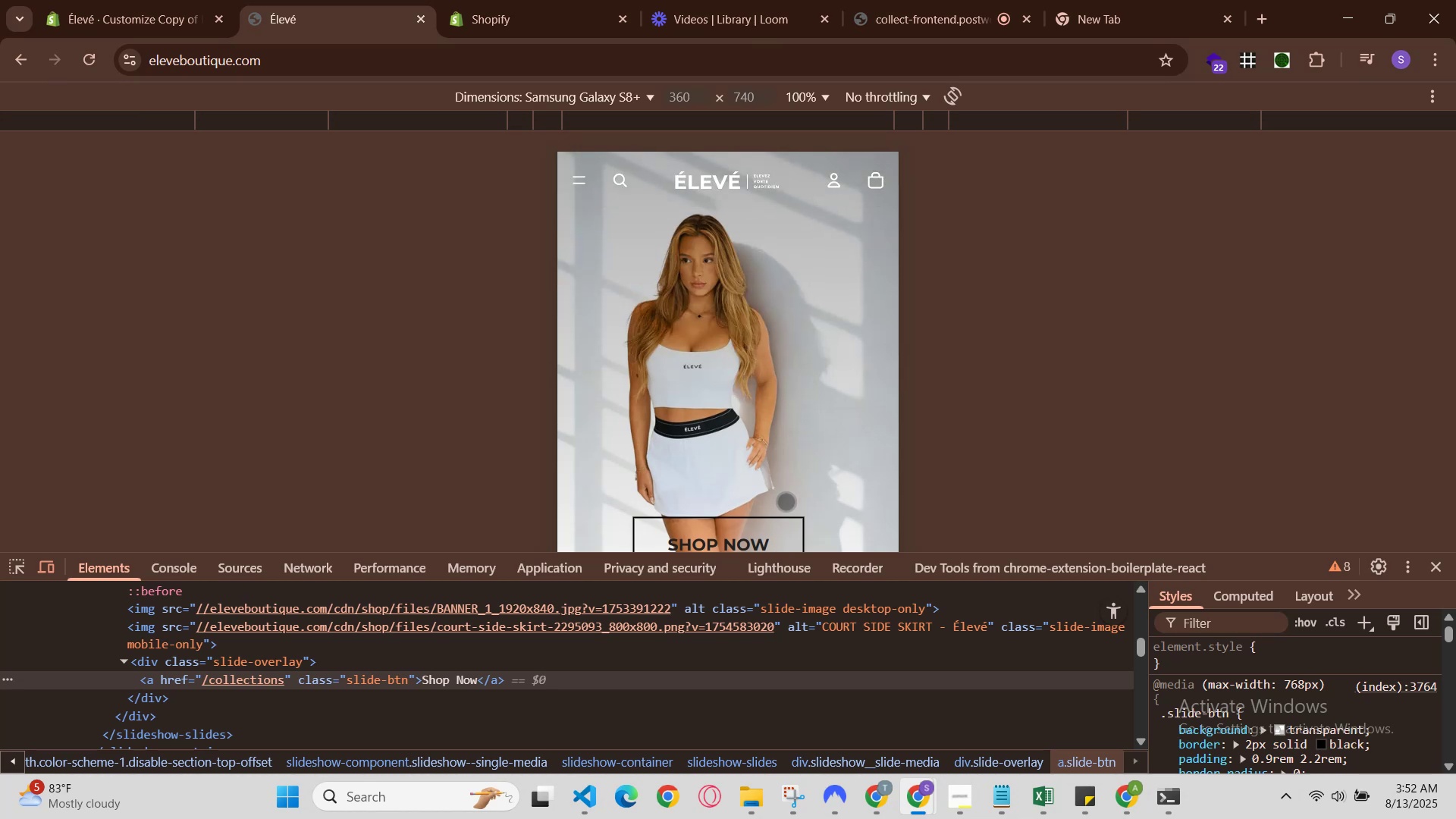 
scroll: coordinate [786, 501], scroll_direction: down, amount: 3.0
 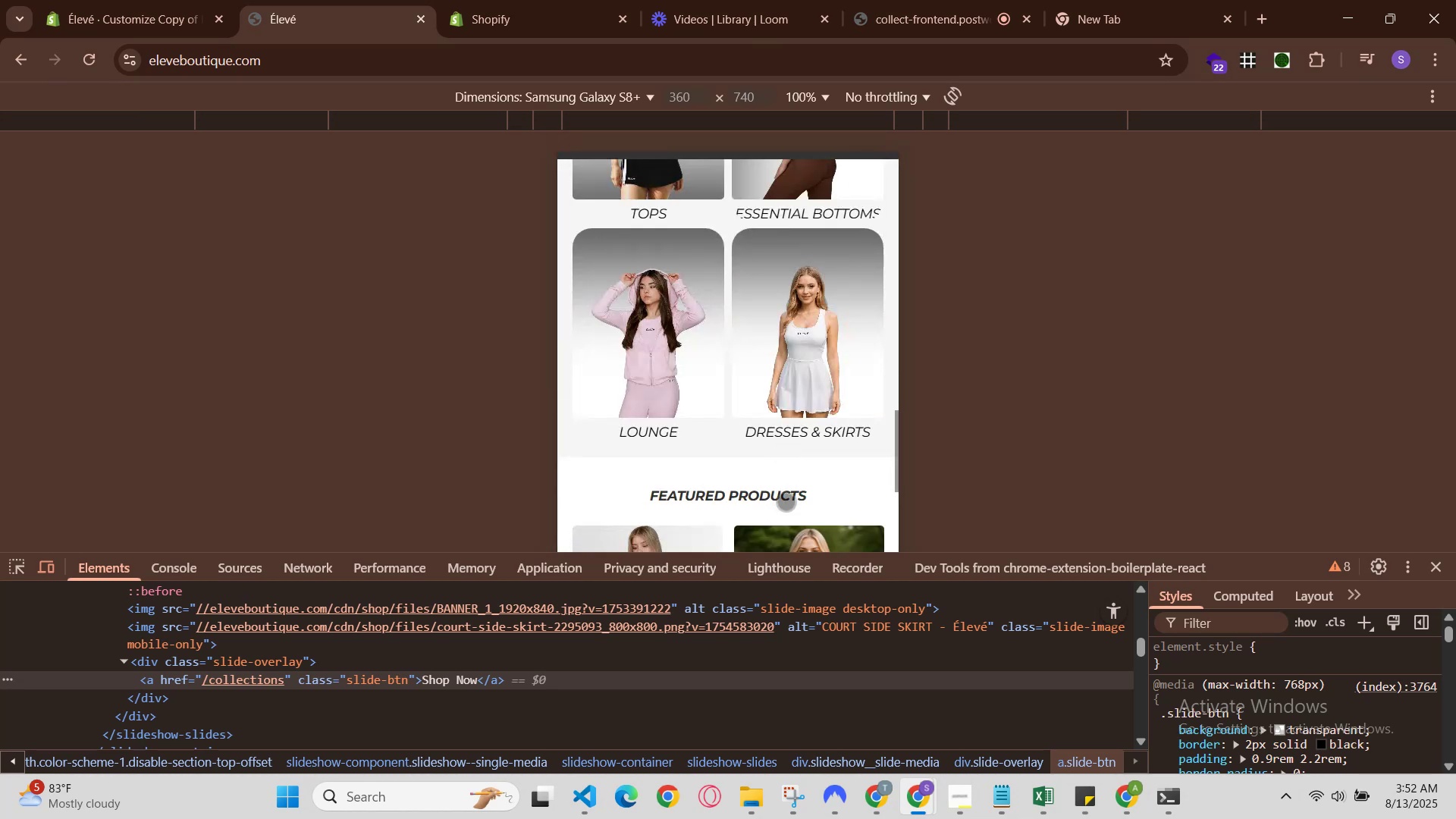 
scroll: coordinate [786, 501], scroll_direction: up, amount: 7.0
 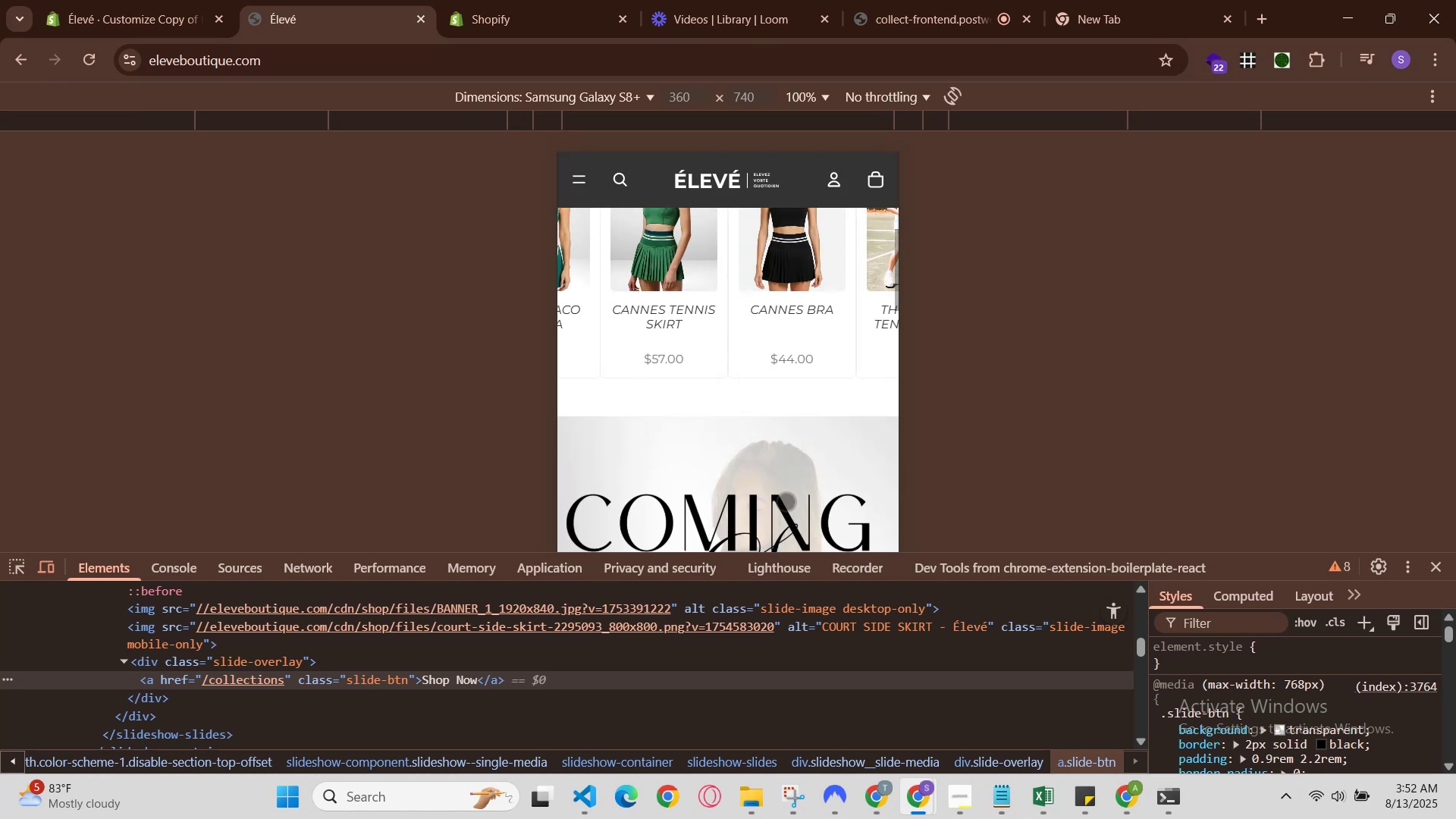 
scroll: coordinate [786, 501], scroll_direction: down, amount: 2.0
 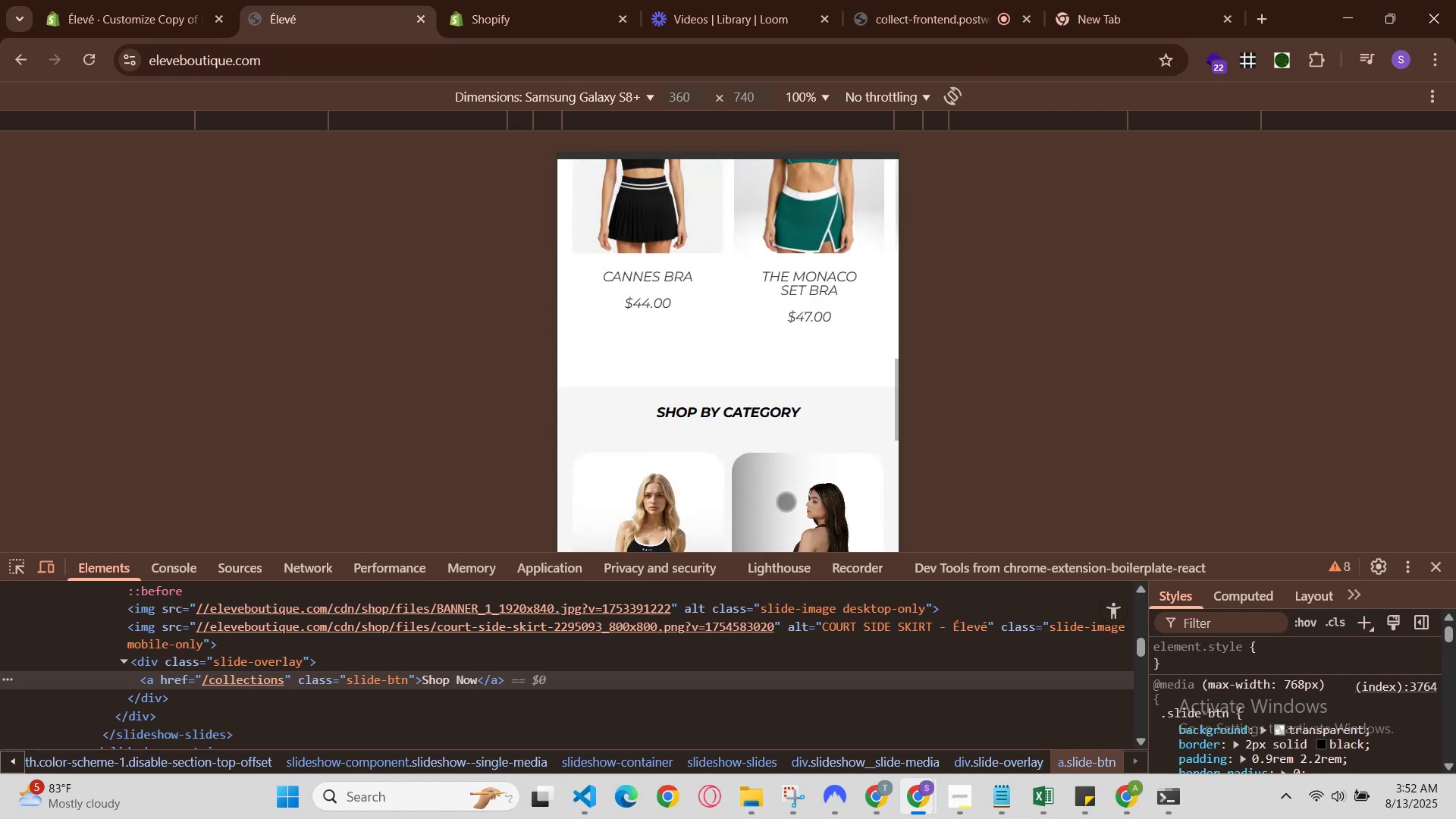 
scroll: coordinate [786, 501], scroll_direction: up, amount: 6.0
 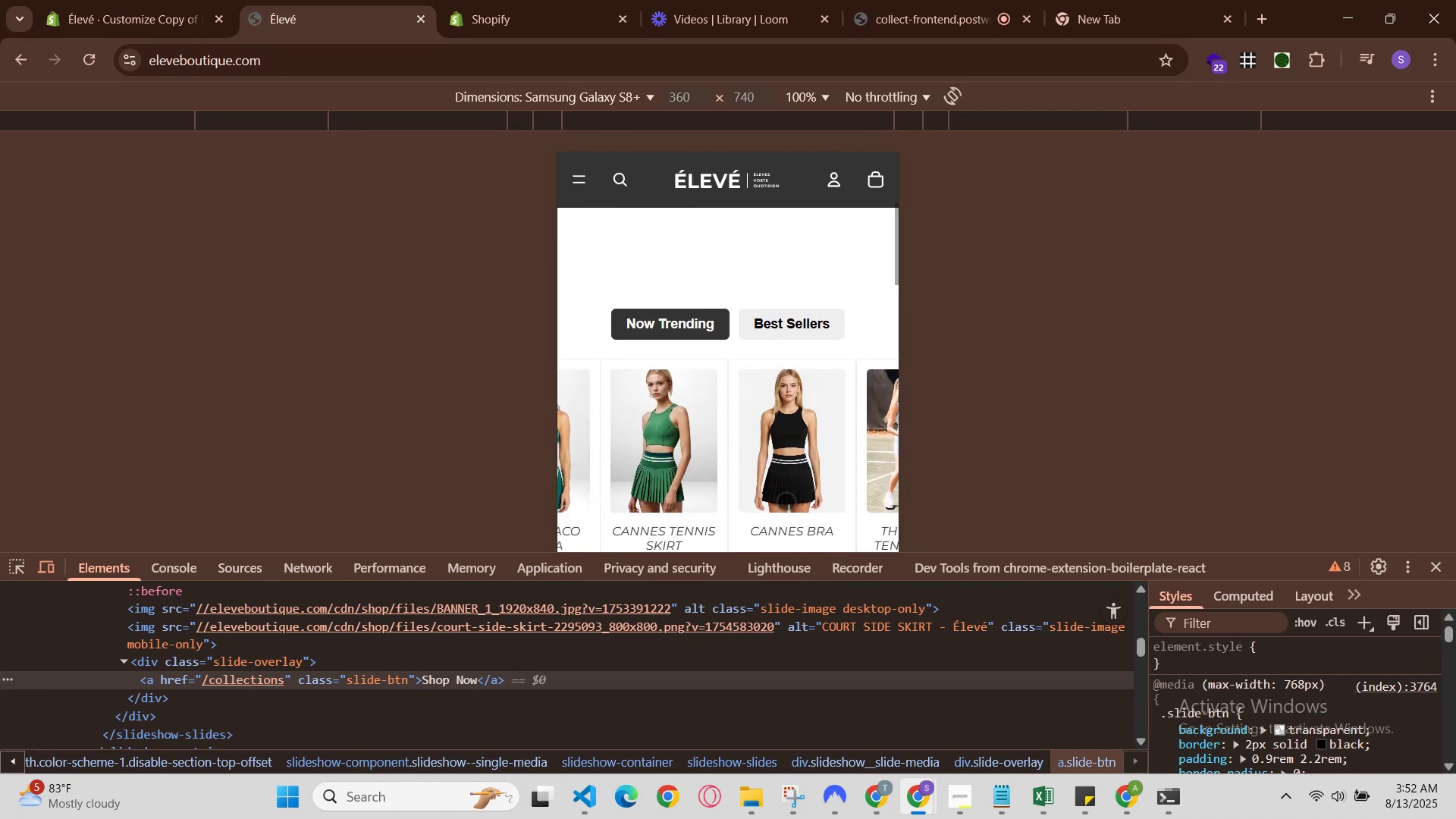 
scroll: coordinate [786, 501], scroll_direction: down, amount: 2.0
 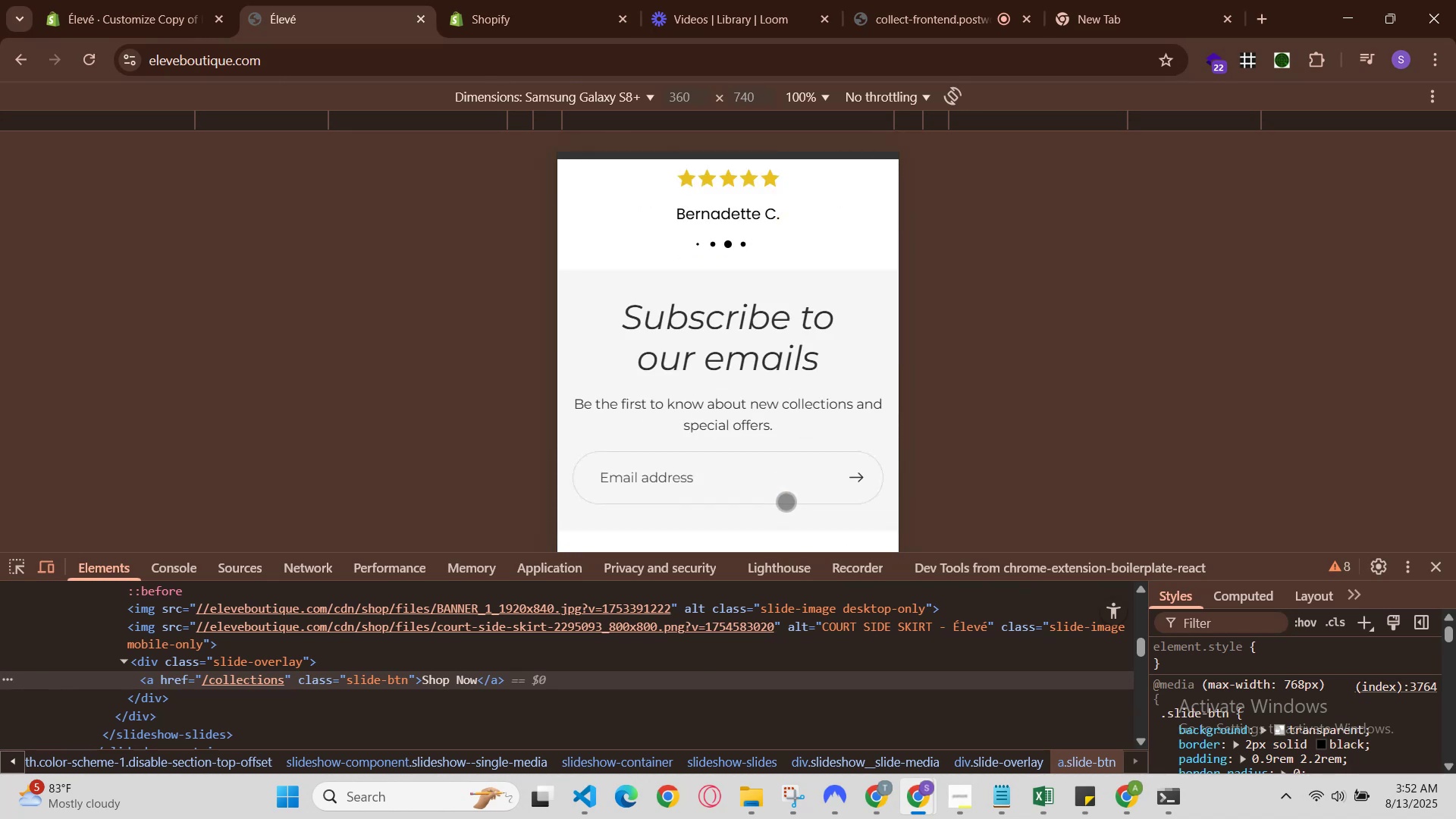 
scroll: coordinate [786, 502], scroll_direction: up, amount: 7.0
 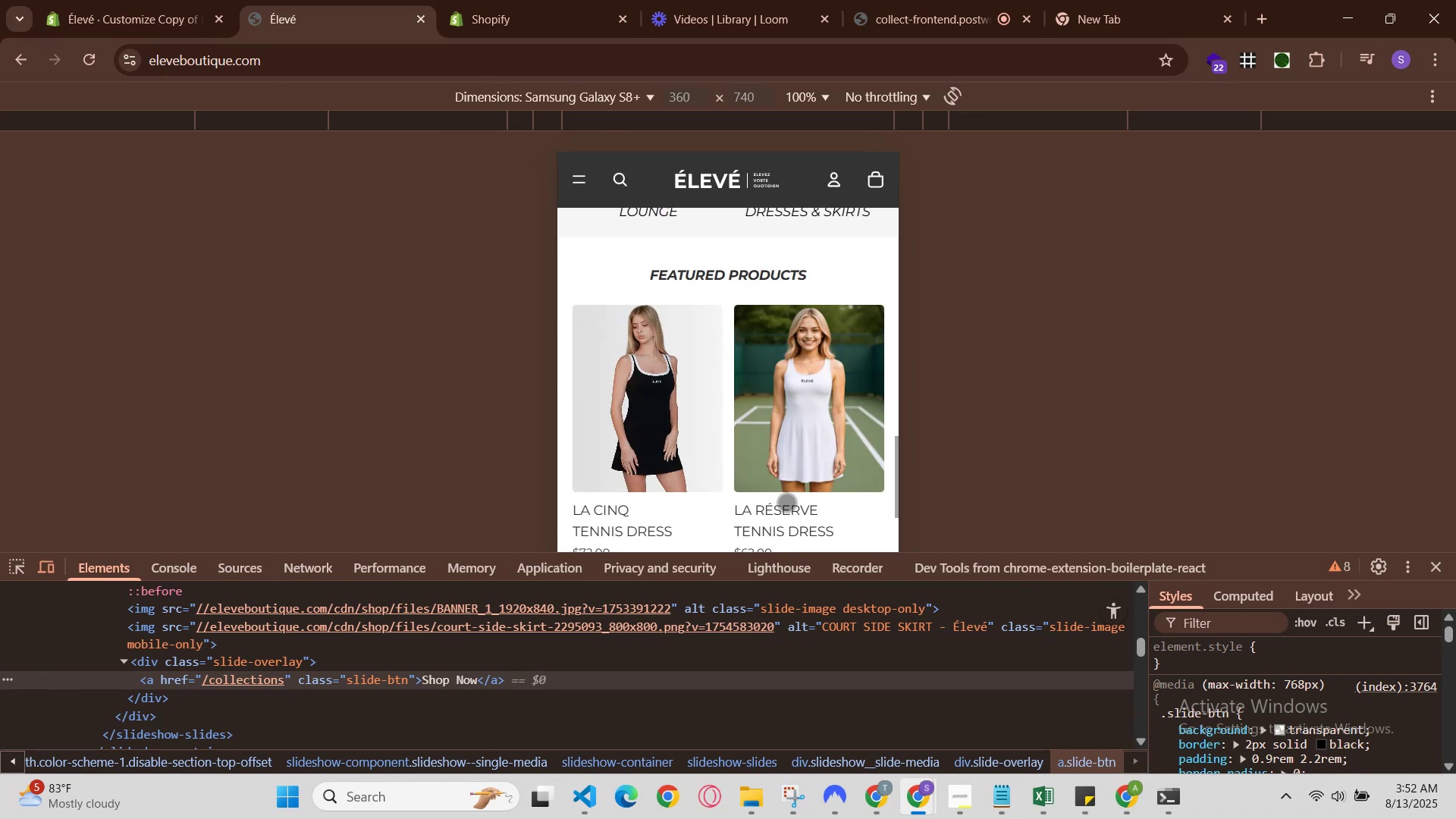 
scroll: coordinate [786, 502], scroll_direction: down, amount: 1.0
 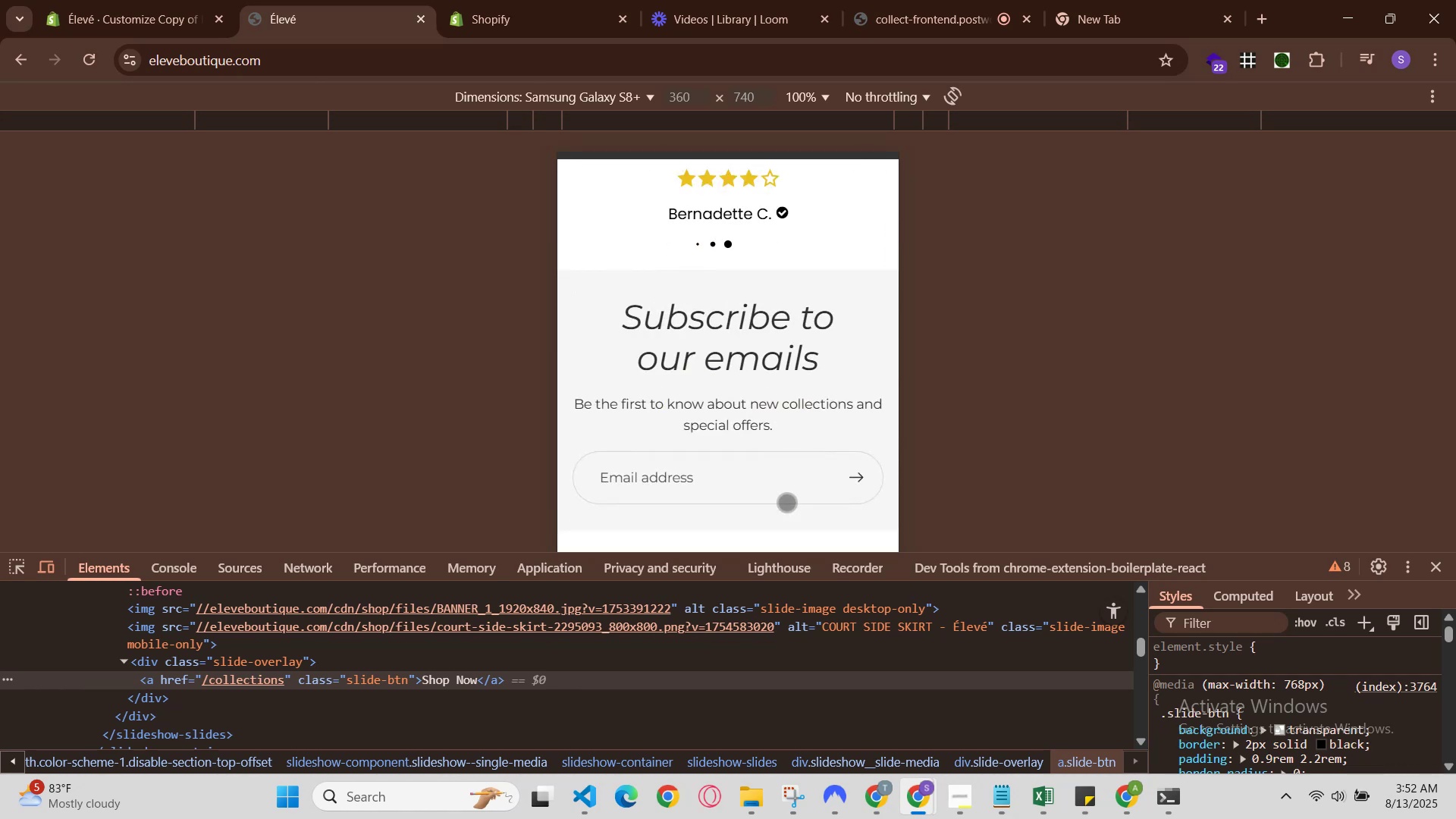 
scroll: coordinate [789, 500], scroll_direction: up, amount: 3.0
 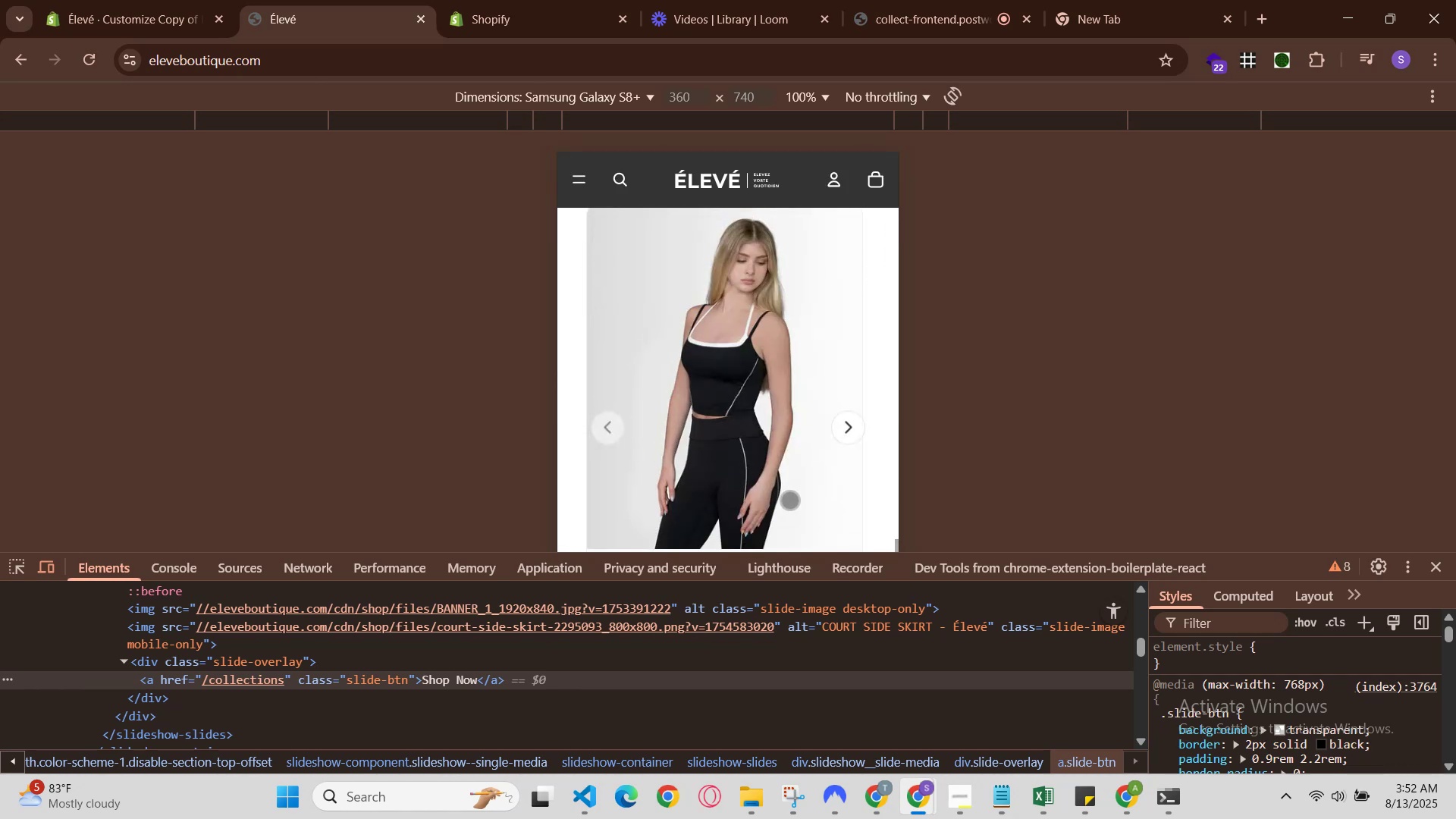 
scroll: coordinate [789, 500], scroll_direction: down, amount: 1.0
 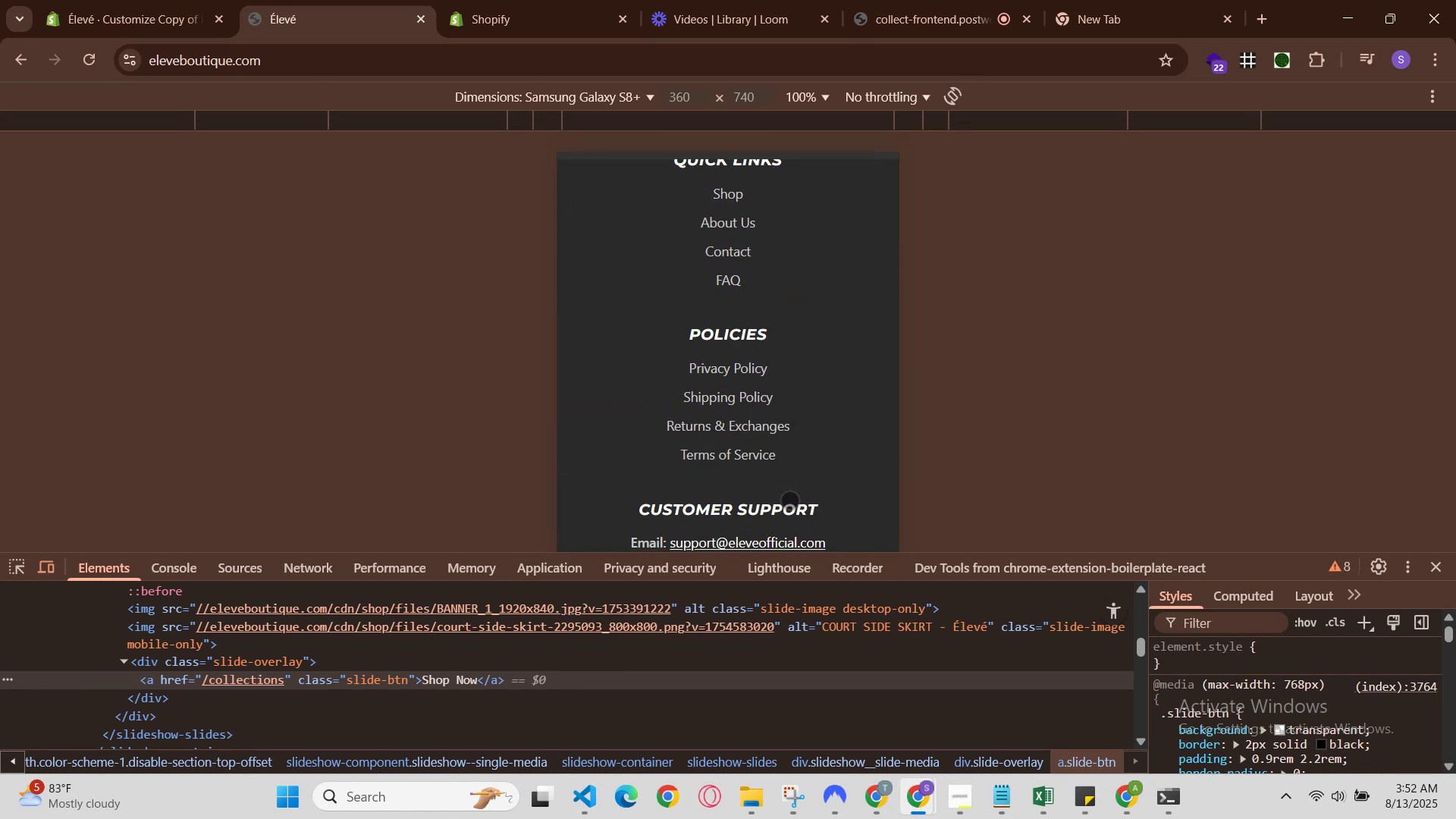 
scroll: coordinate [789, 500], scroll_direction: up, amount: 8.0
 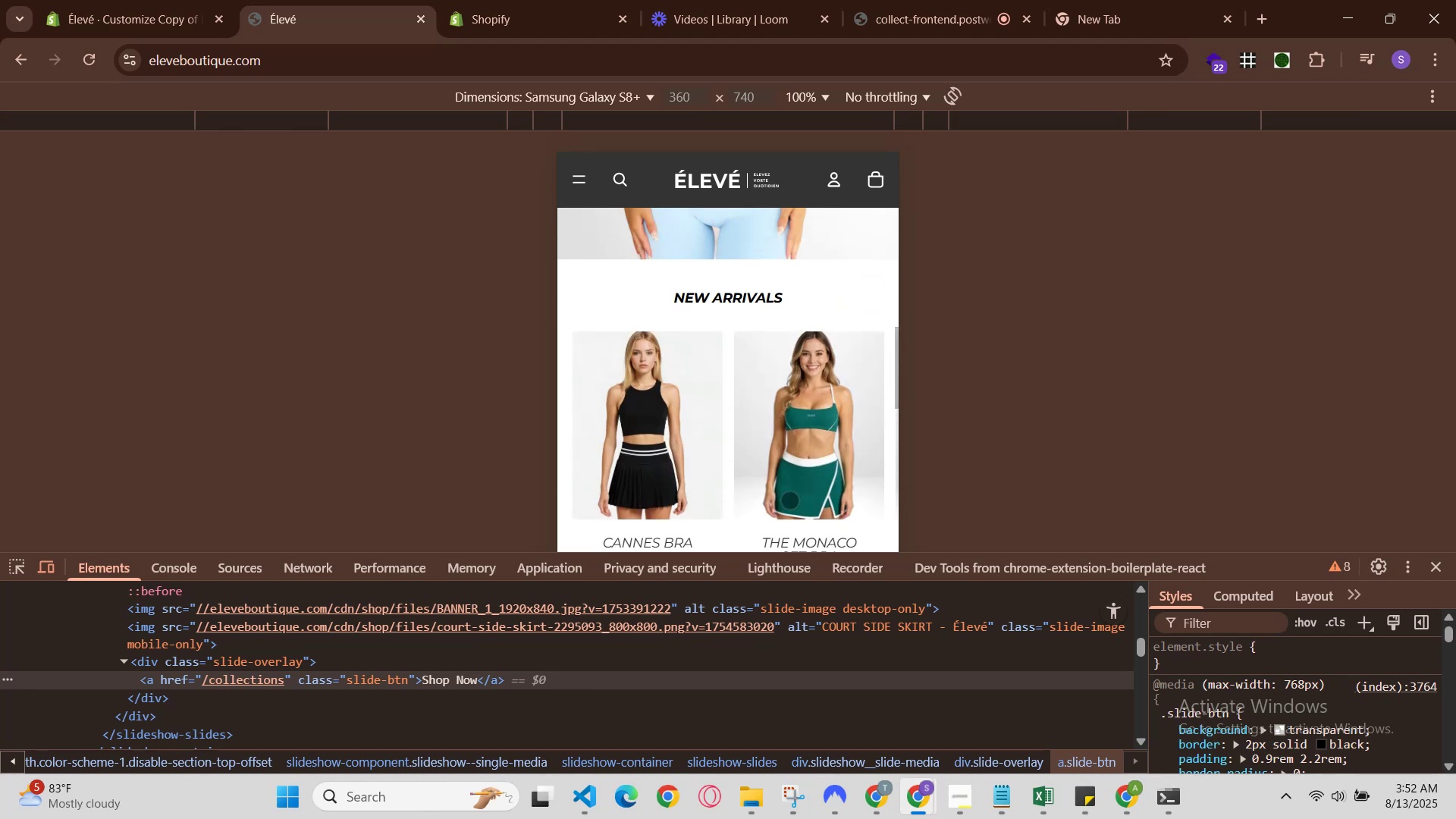 
scroll: coordinate [789, 500], scroll_direction: down, amount: 1.0
 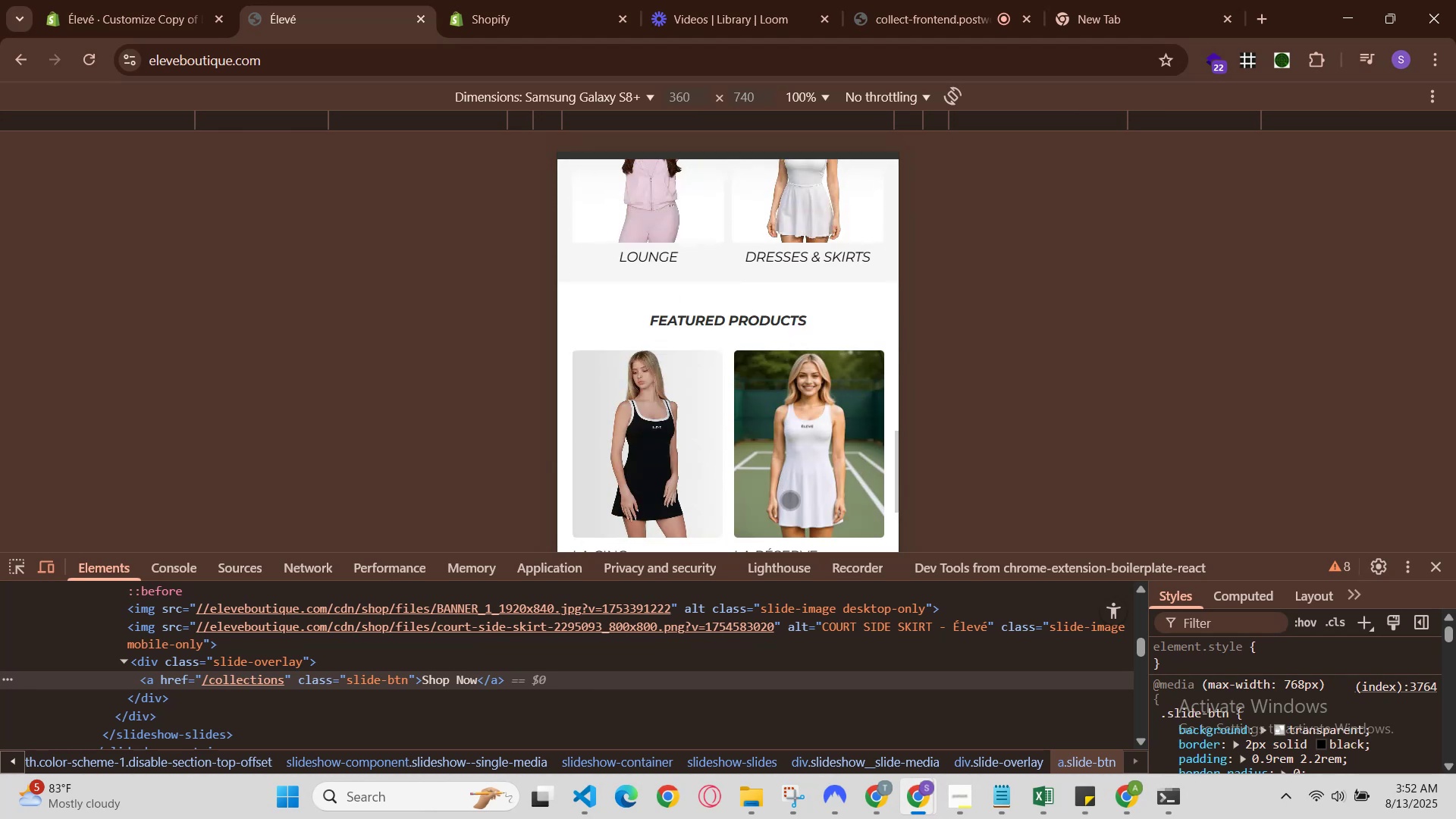 
scroll: coordinate [789, 500], scroll_direction: up, amount: 4.0
 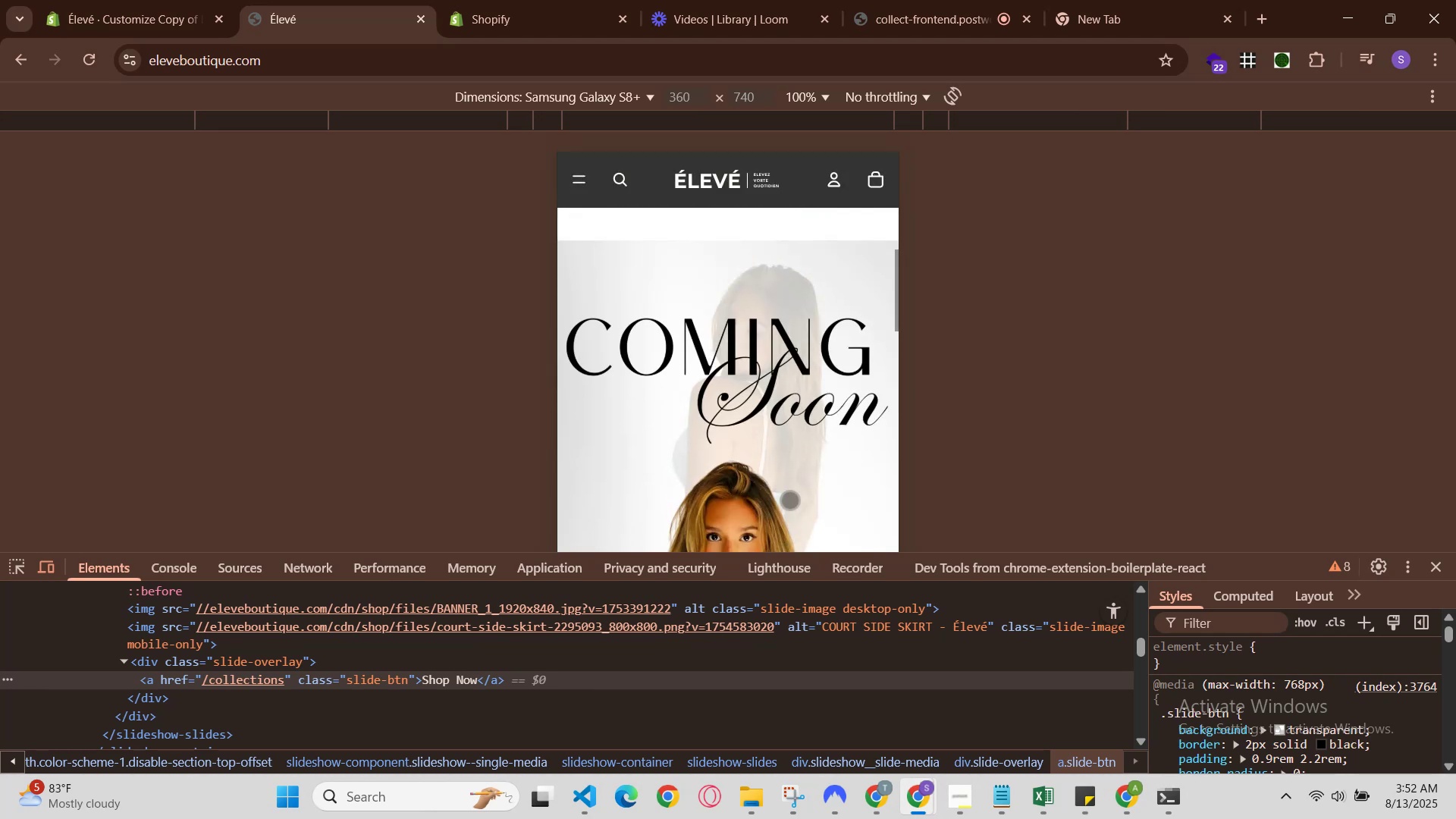 
scroll: coordinate [789, 500], scroll_direction: down, amount: 4.0
 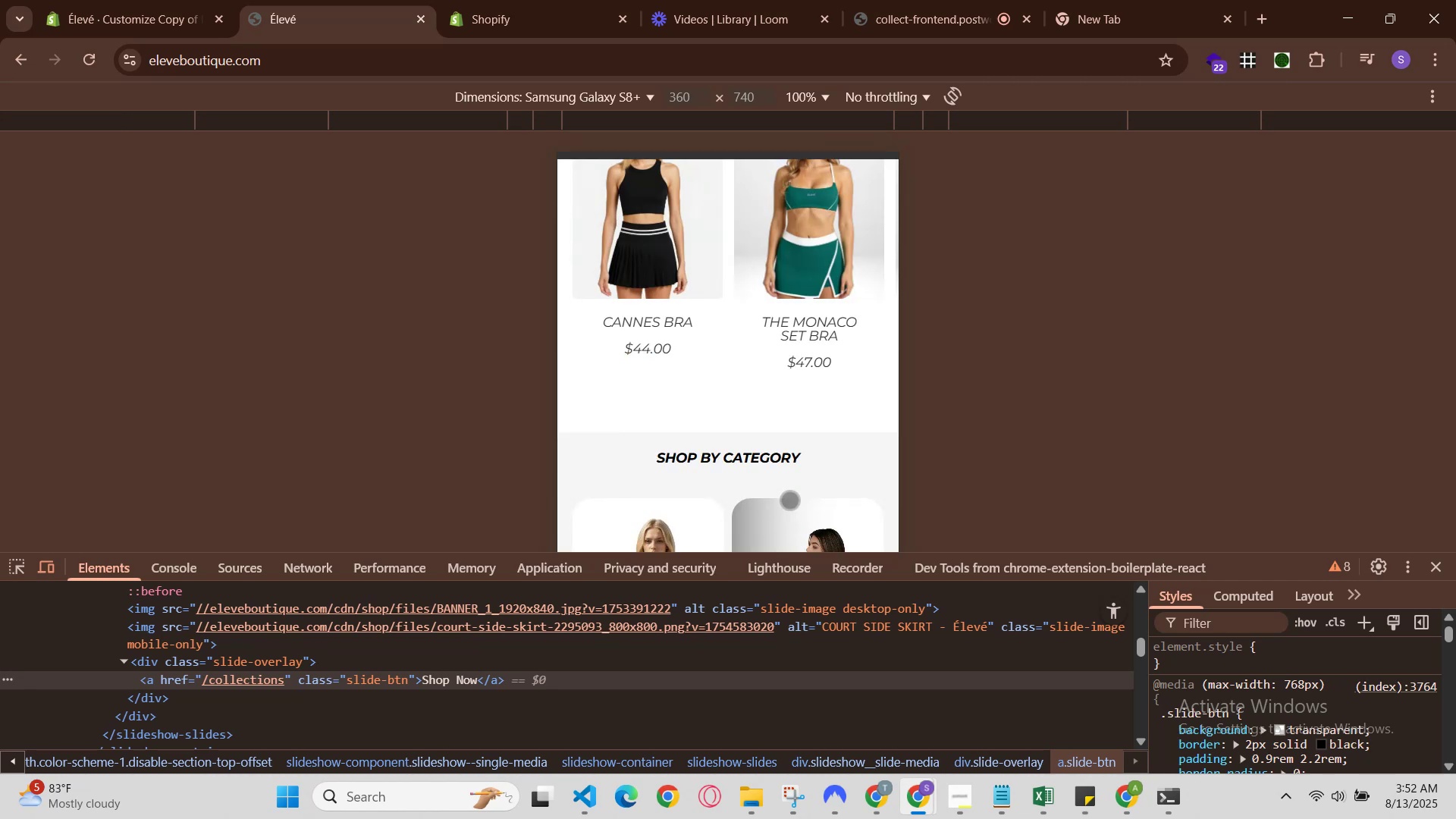 
scroll: coordinate [789, 500], scroll_direction: up, amount: 2.0
 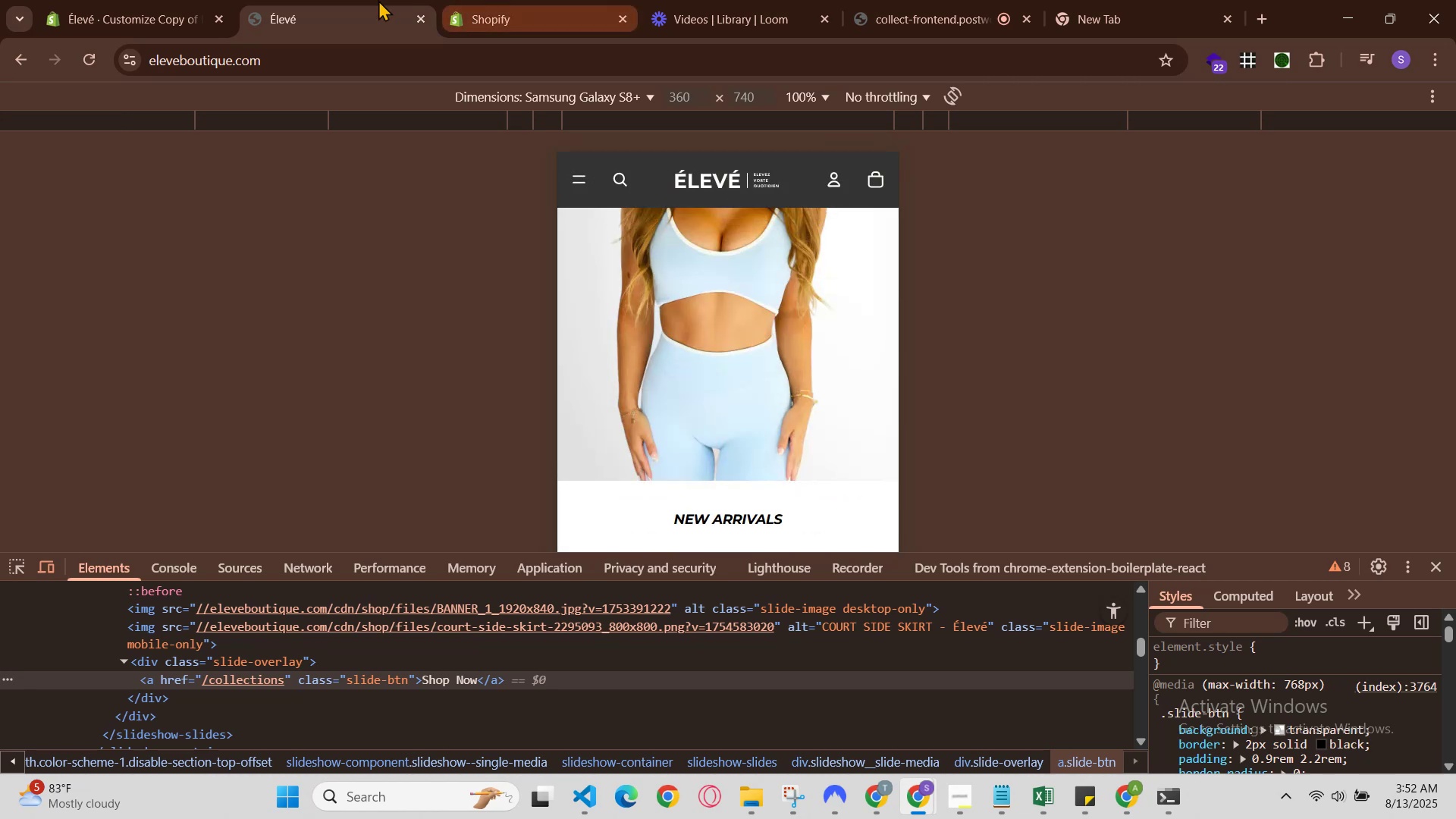 
left_click([198, 0])
 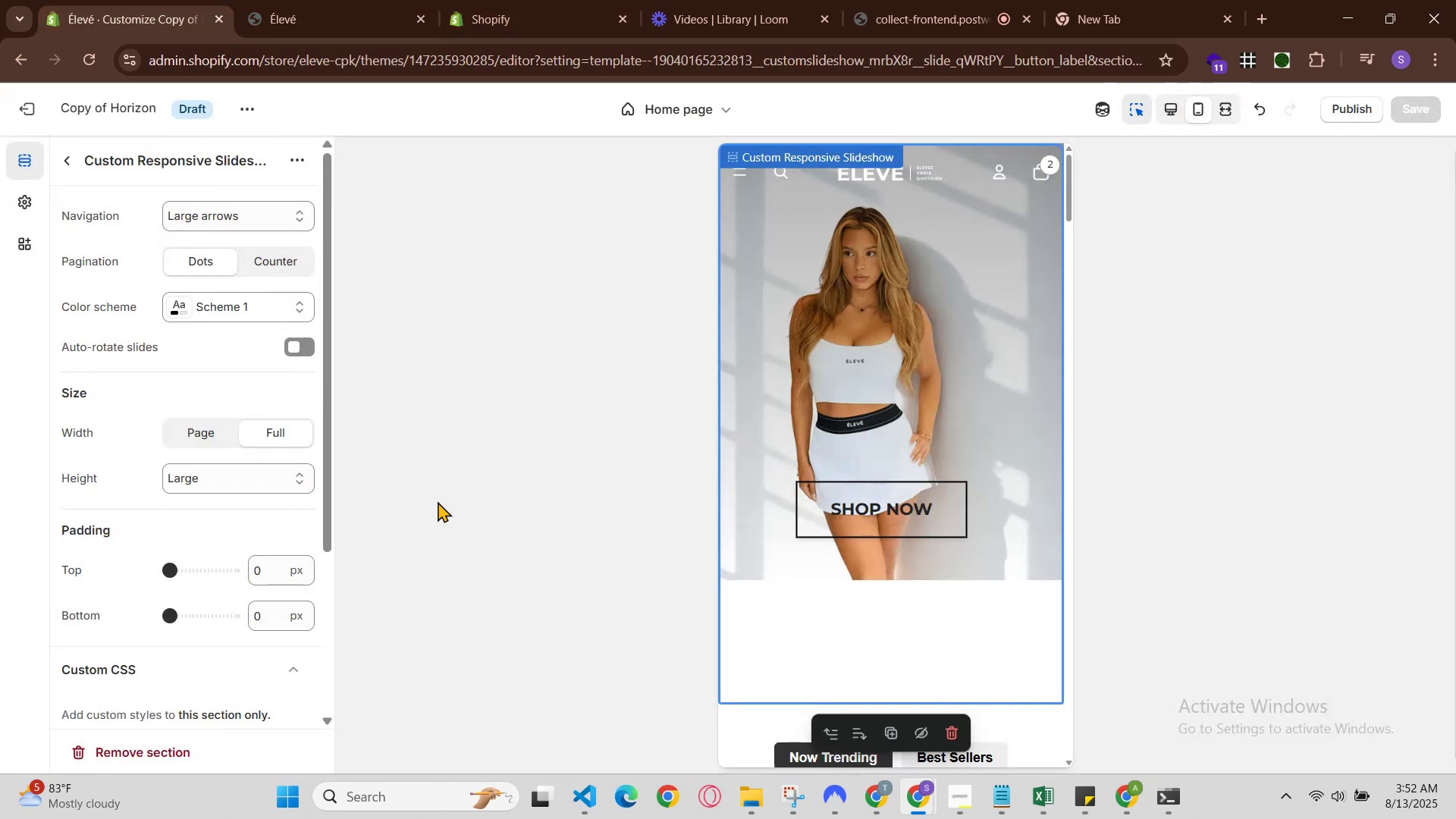 
scroll: coordinate [905, 643], scroll_direction: down, amount: 3.0
 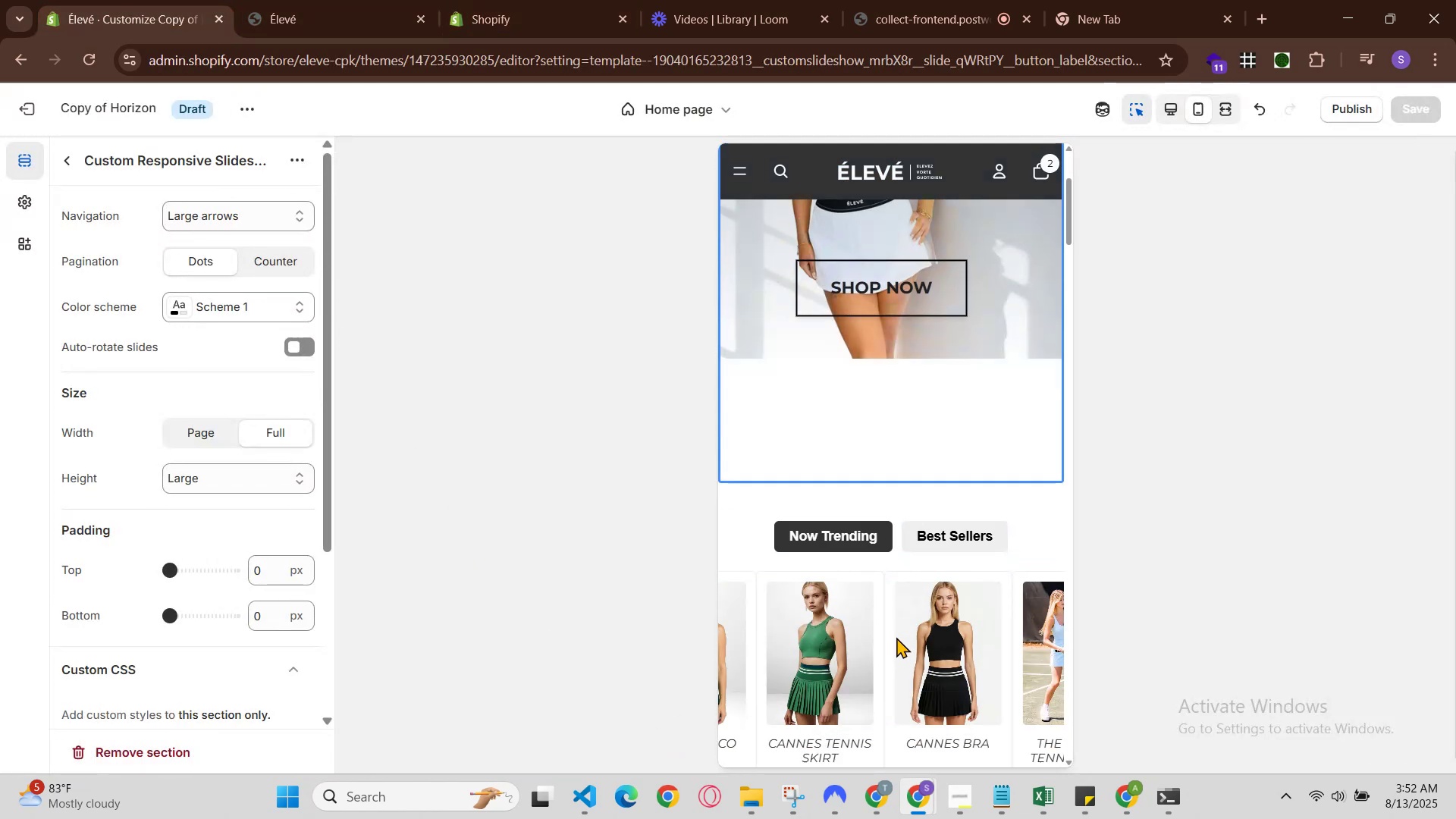 
scroll: coordinate [895, 635], scroll_direction: up, amount: 1.0
 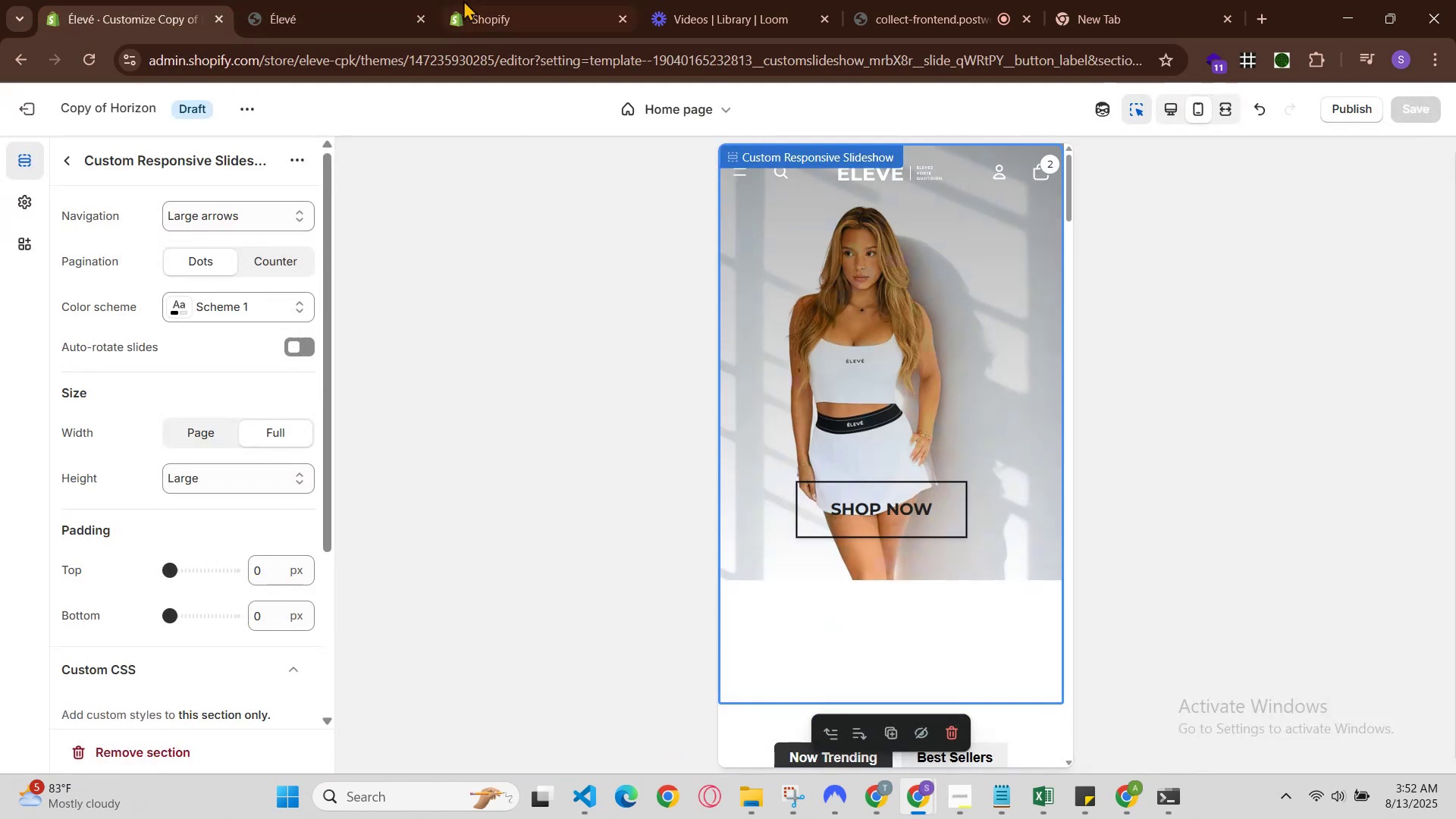 
left_click([394, 0])
 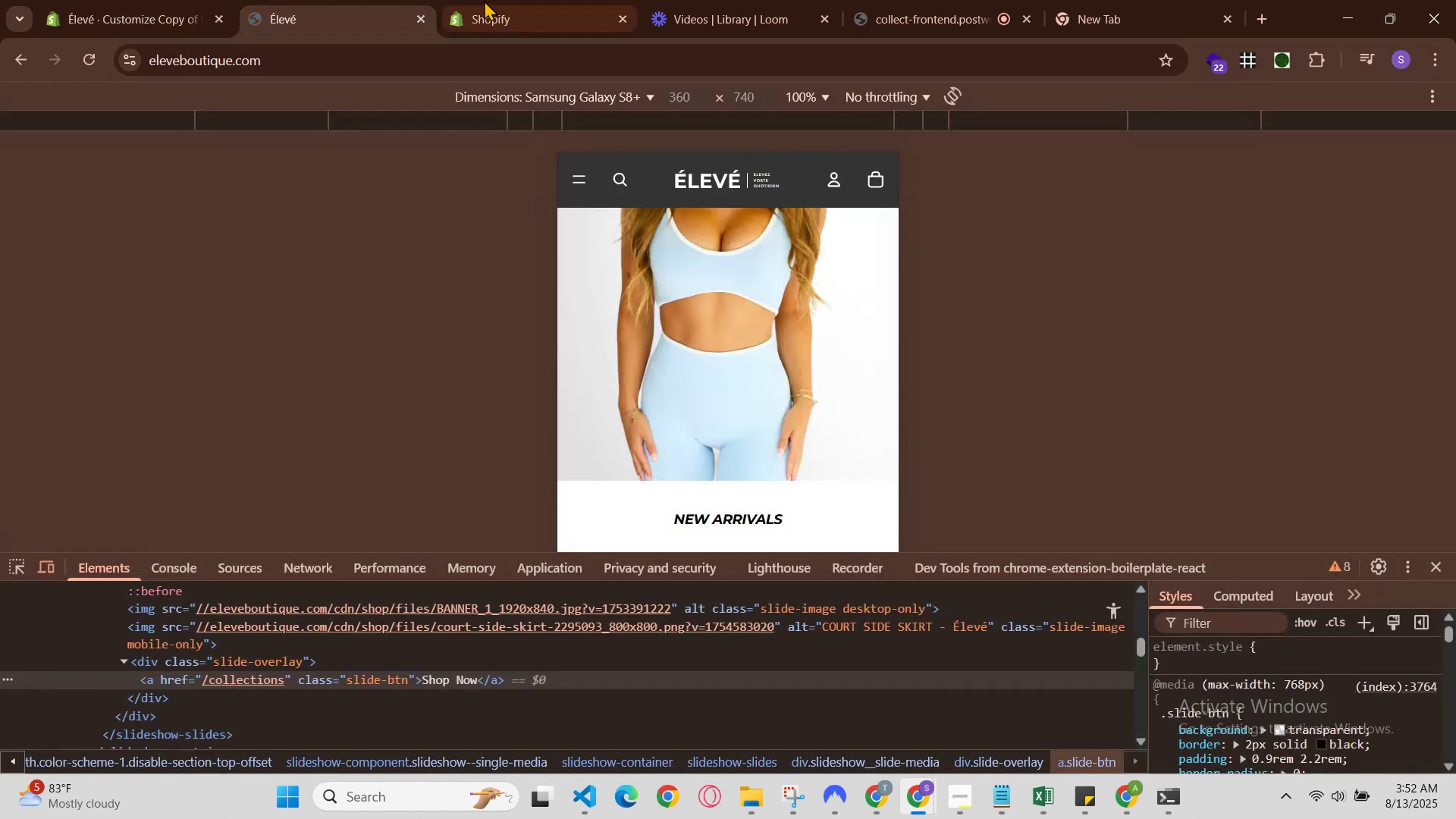 
left_click([513, 0])
 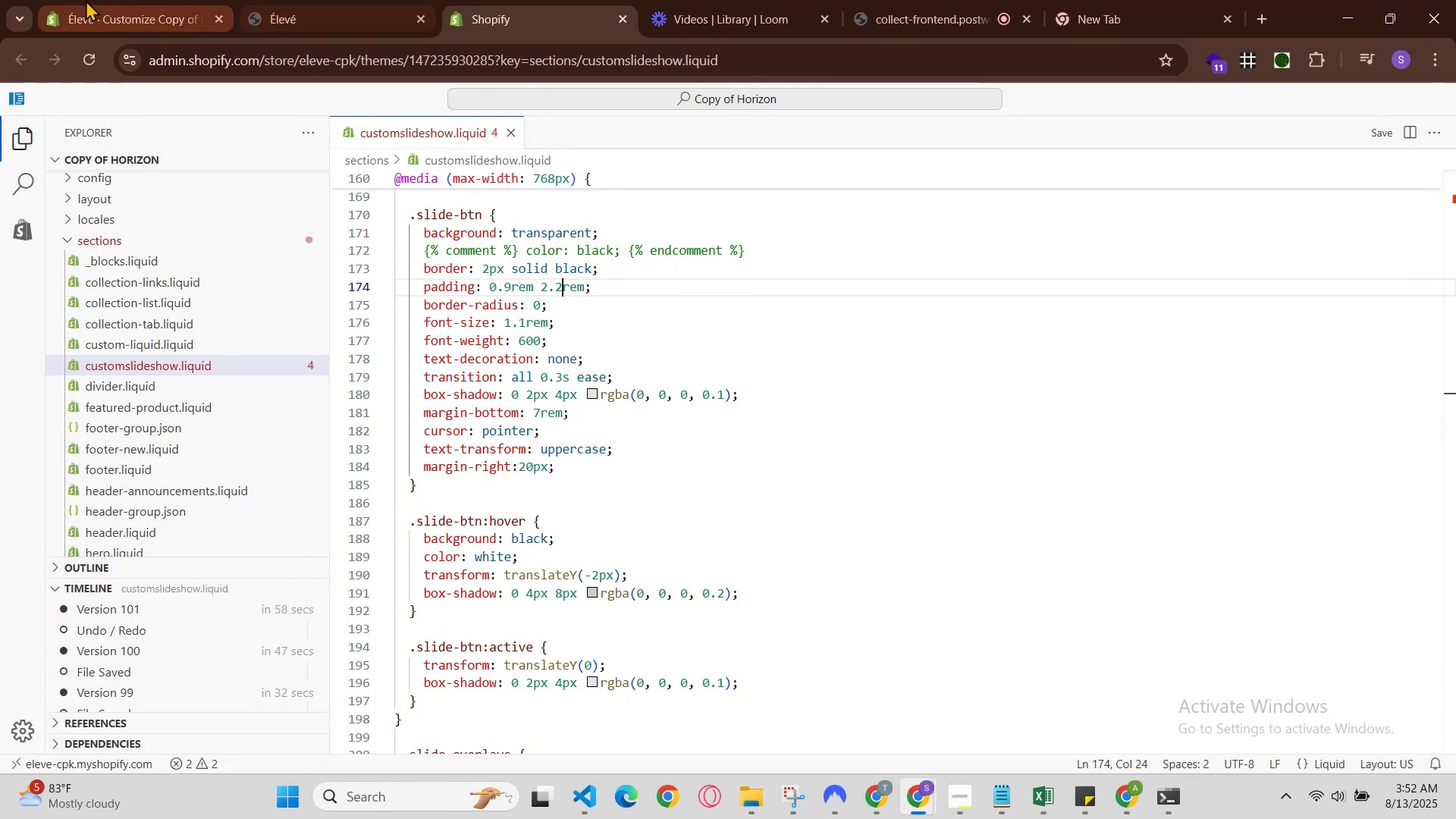 
left_click([86, 0])
 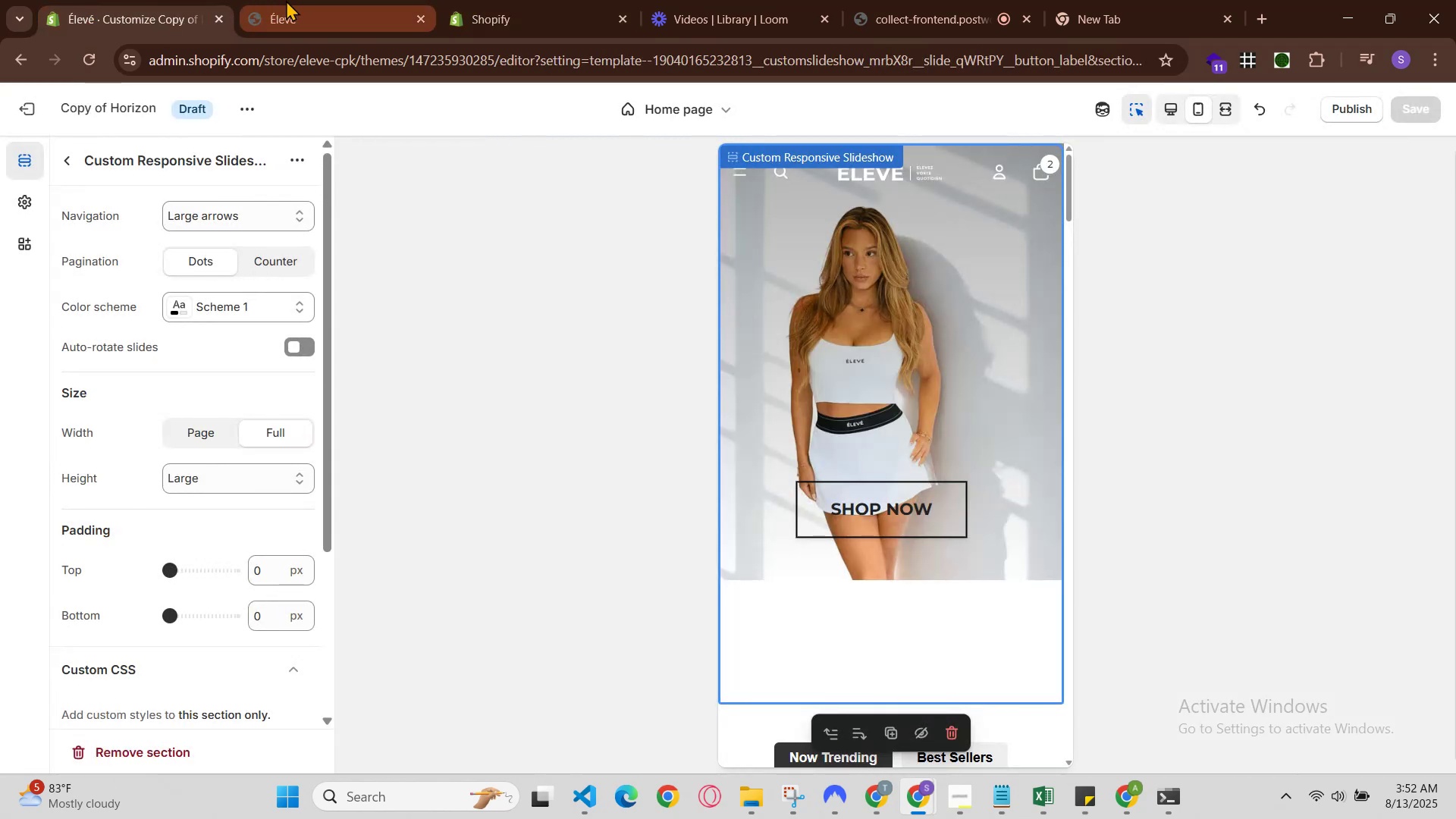 
left_click([286, 0])
 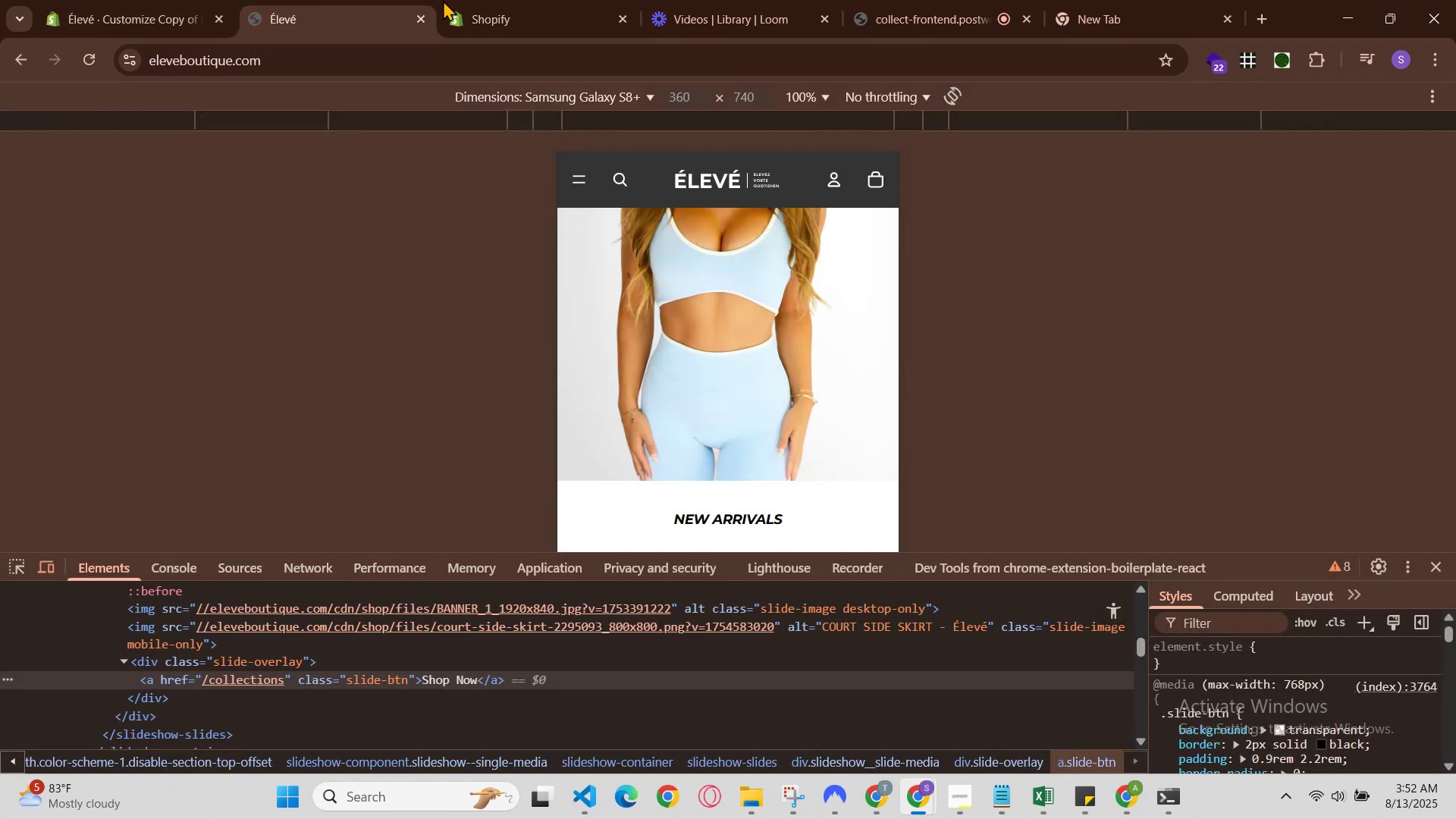 
left_click([506, 0])
 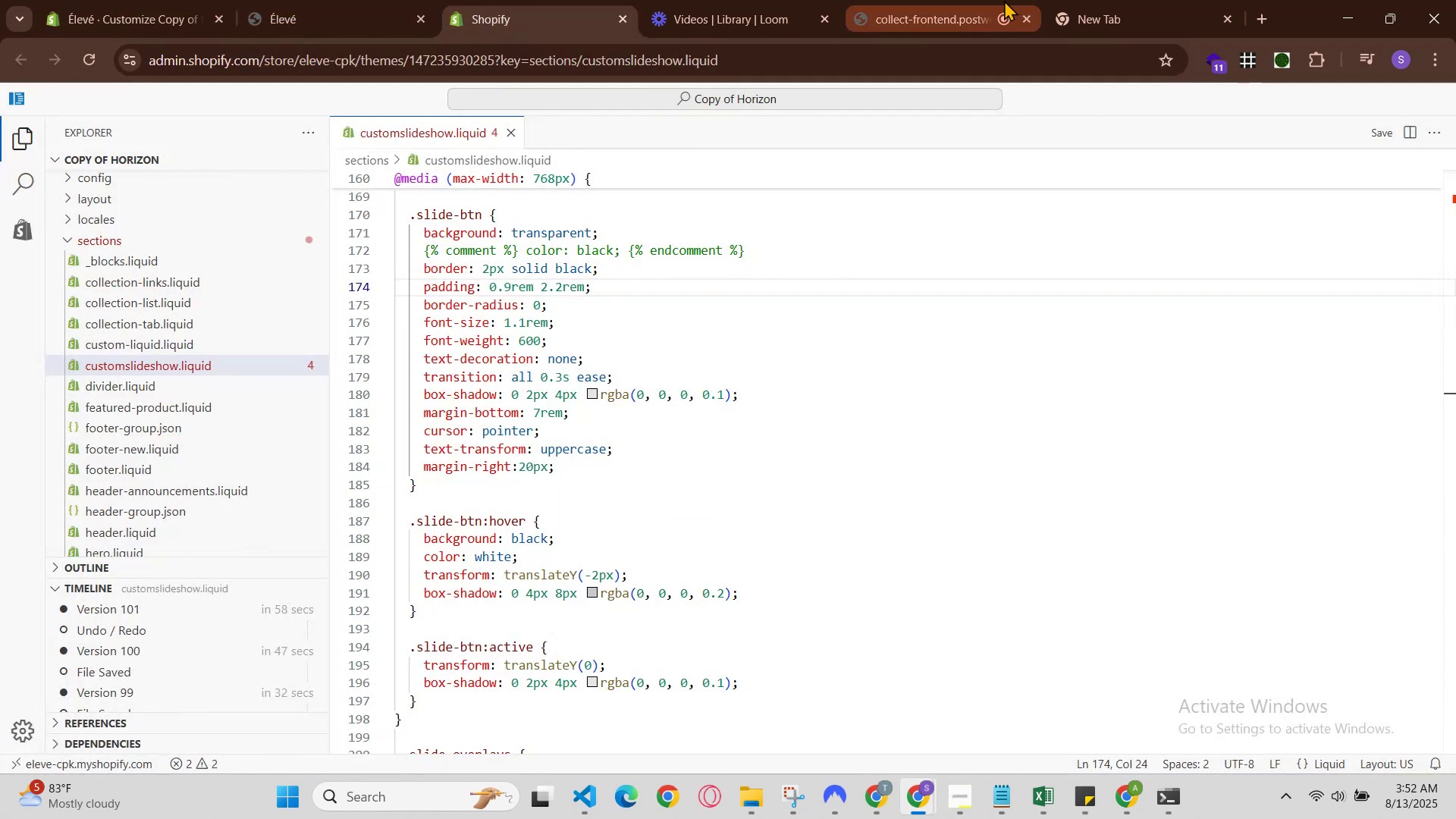 
left_click([959, 0])
 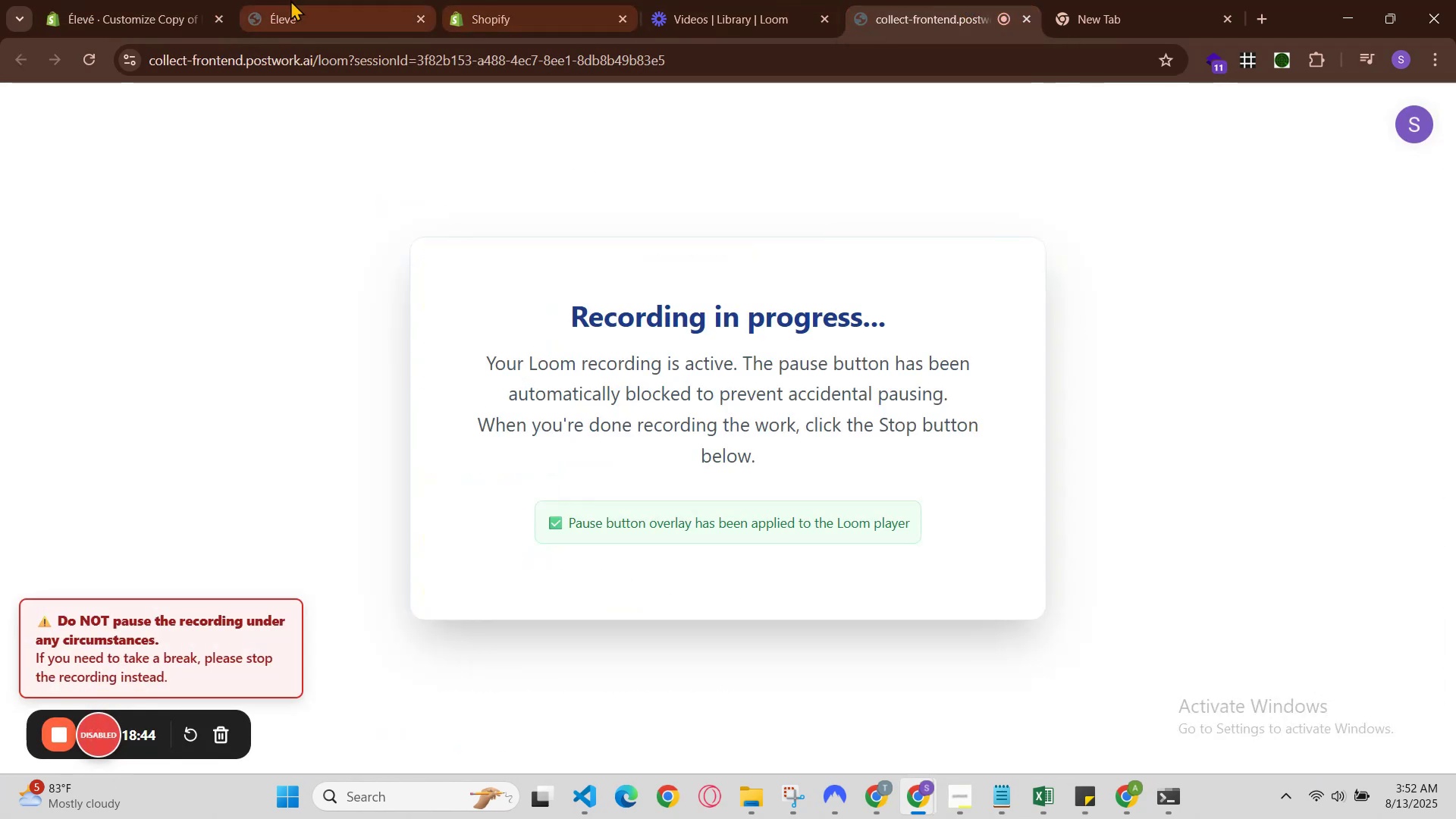 
left_click([271, 0])
 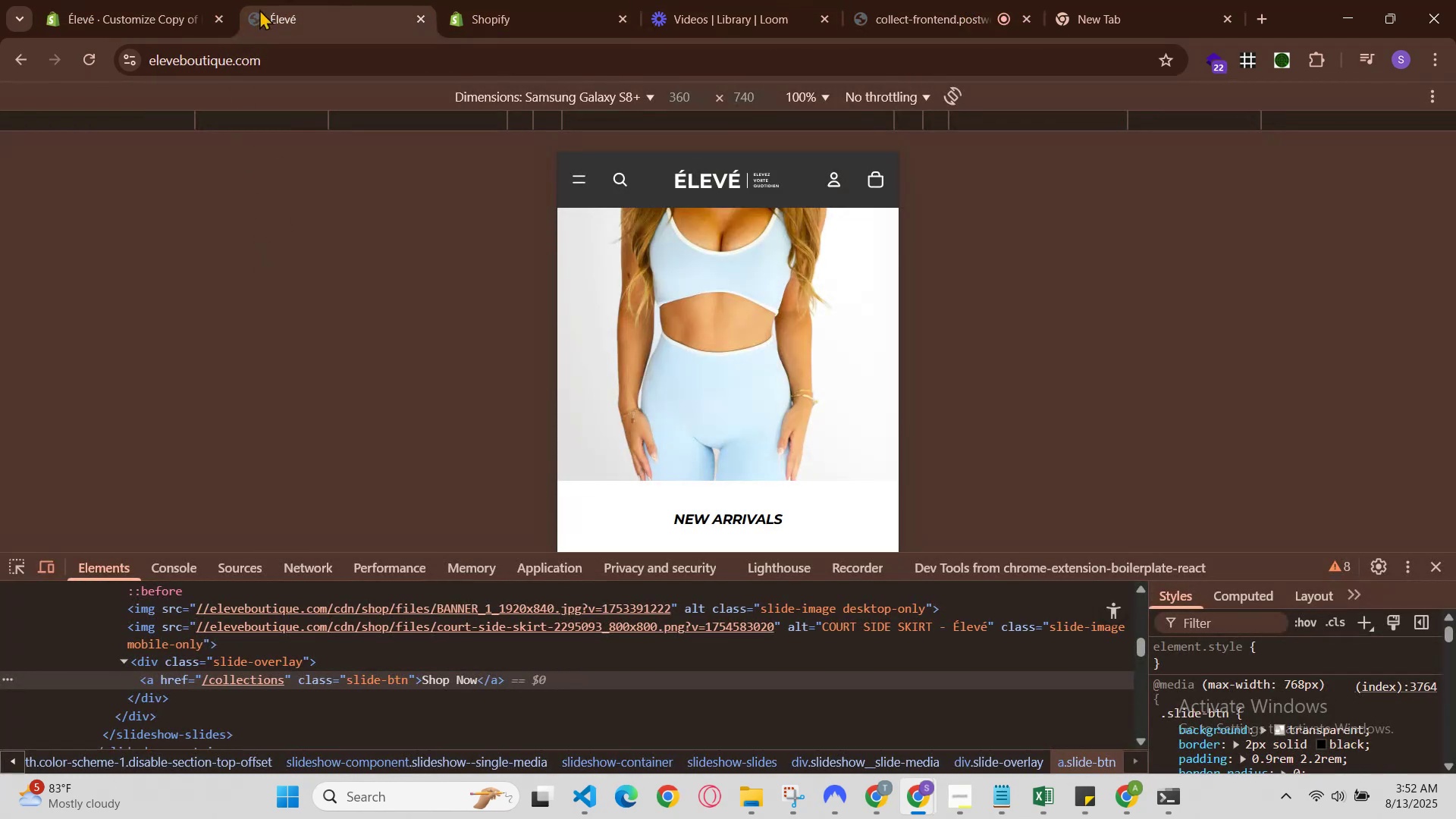 
left_click([122, 0])
 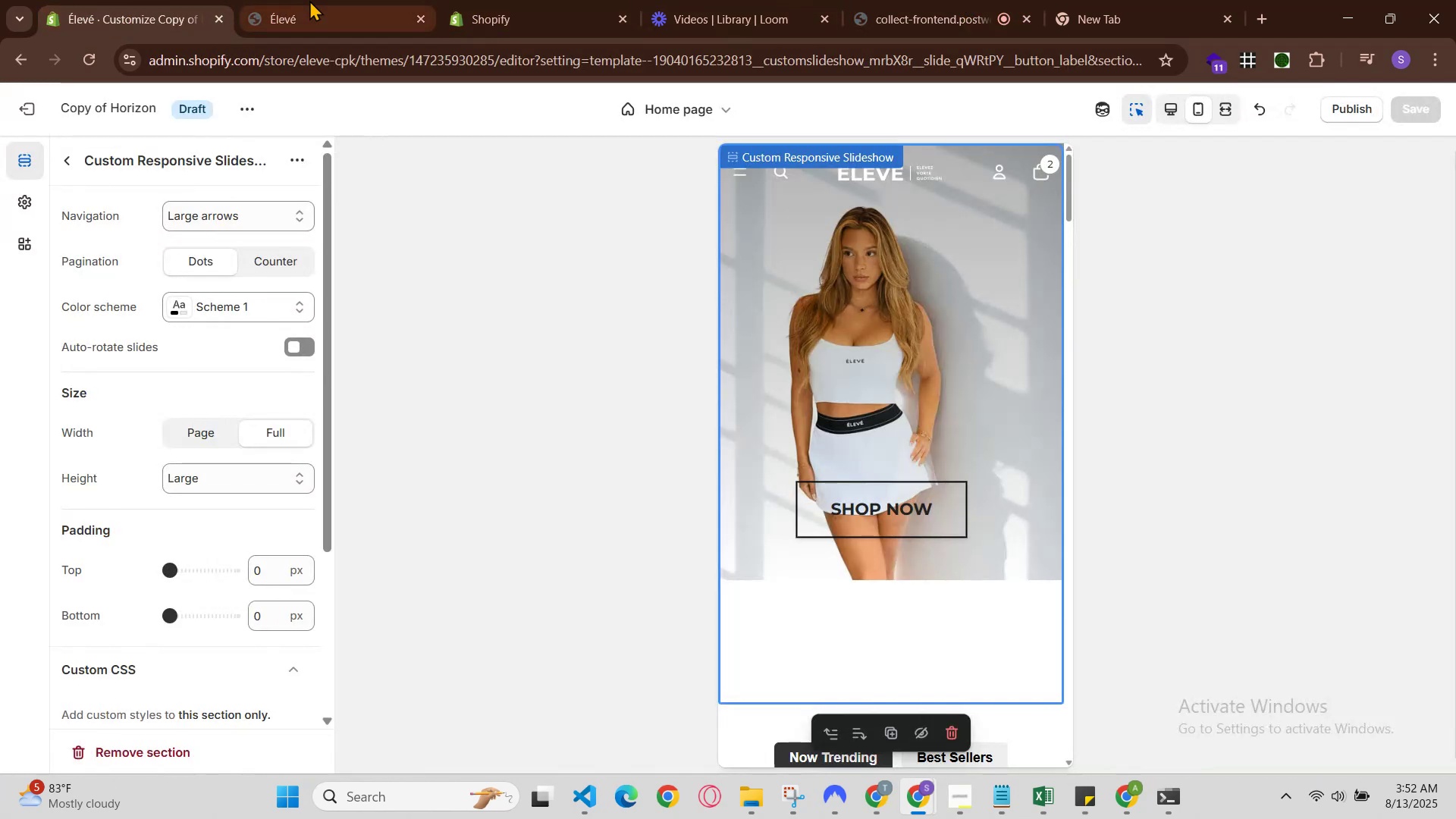 
left_click([309, 0])
 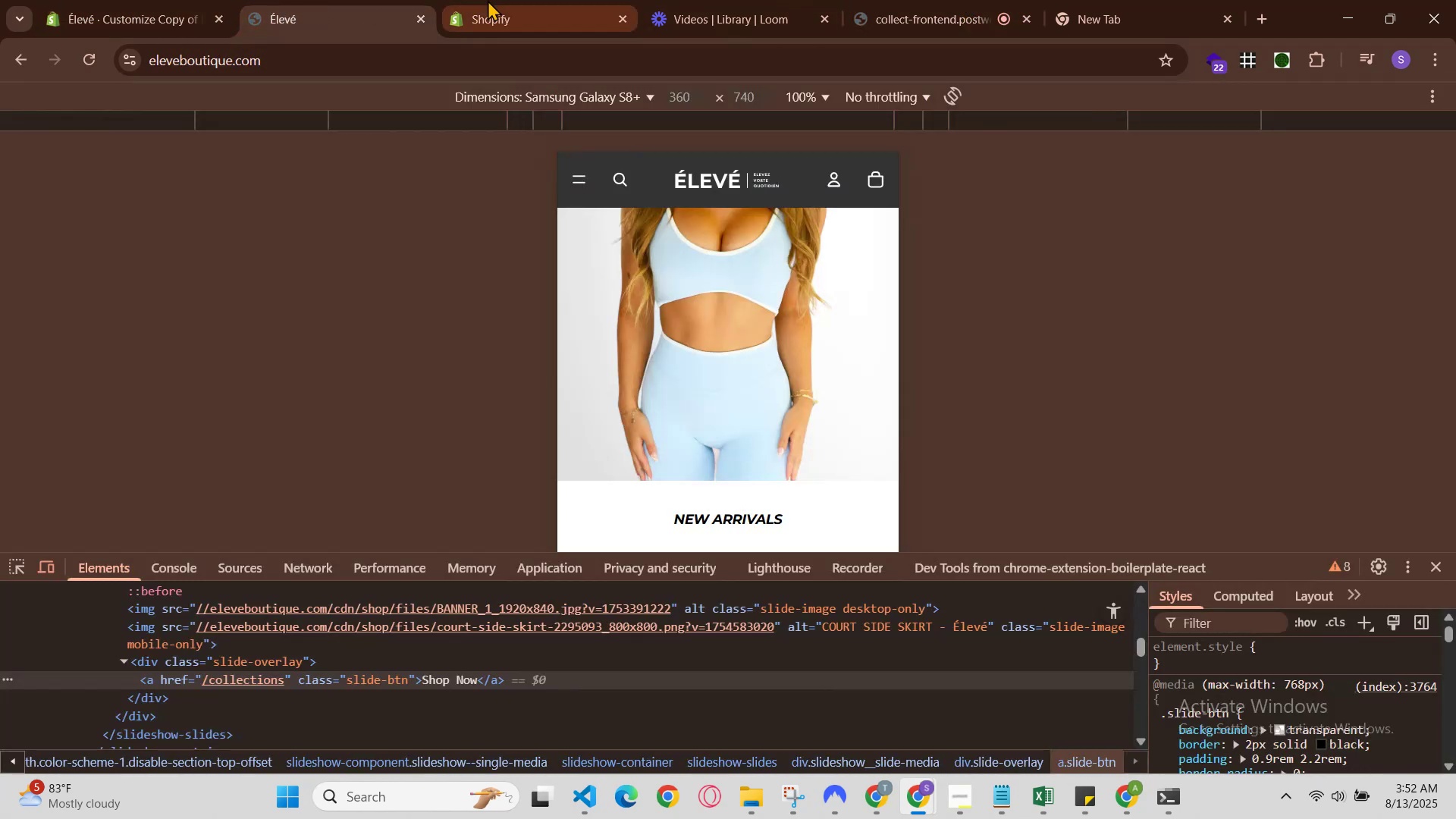 
left_click([502, 0])
 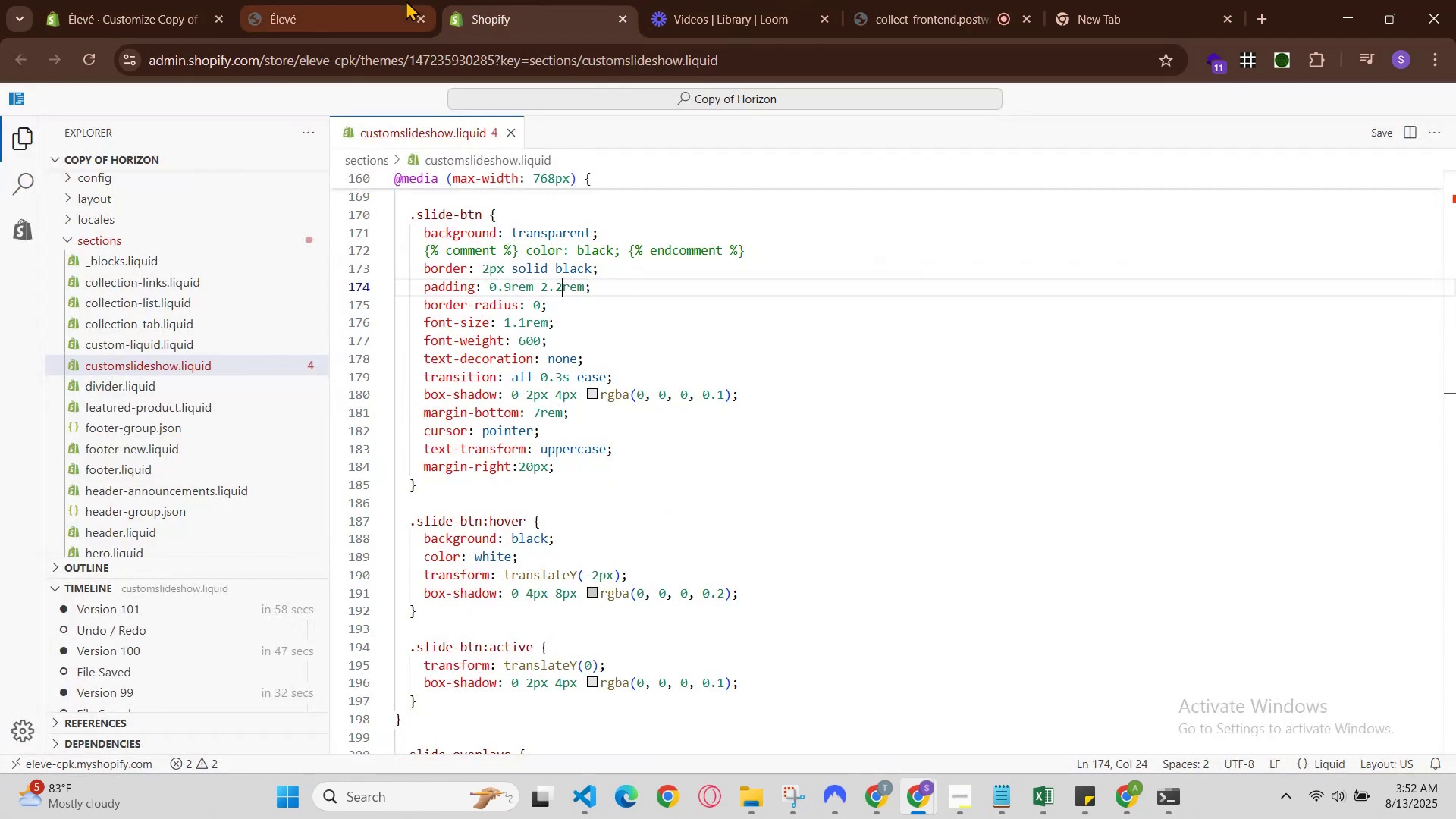 
left_click([393, 0])
 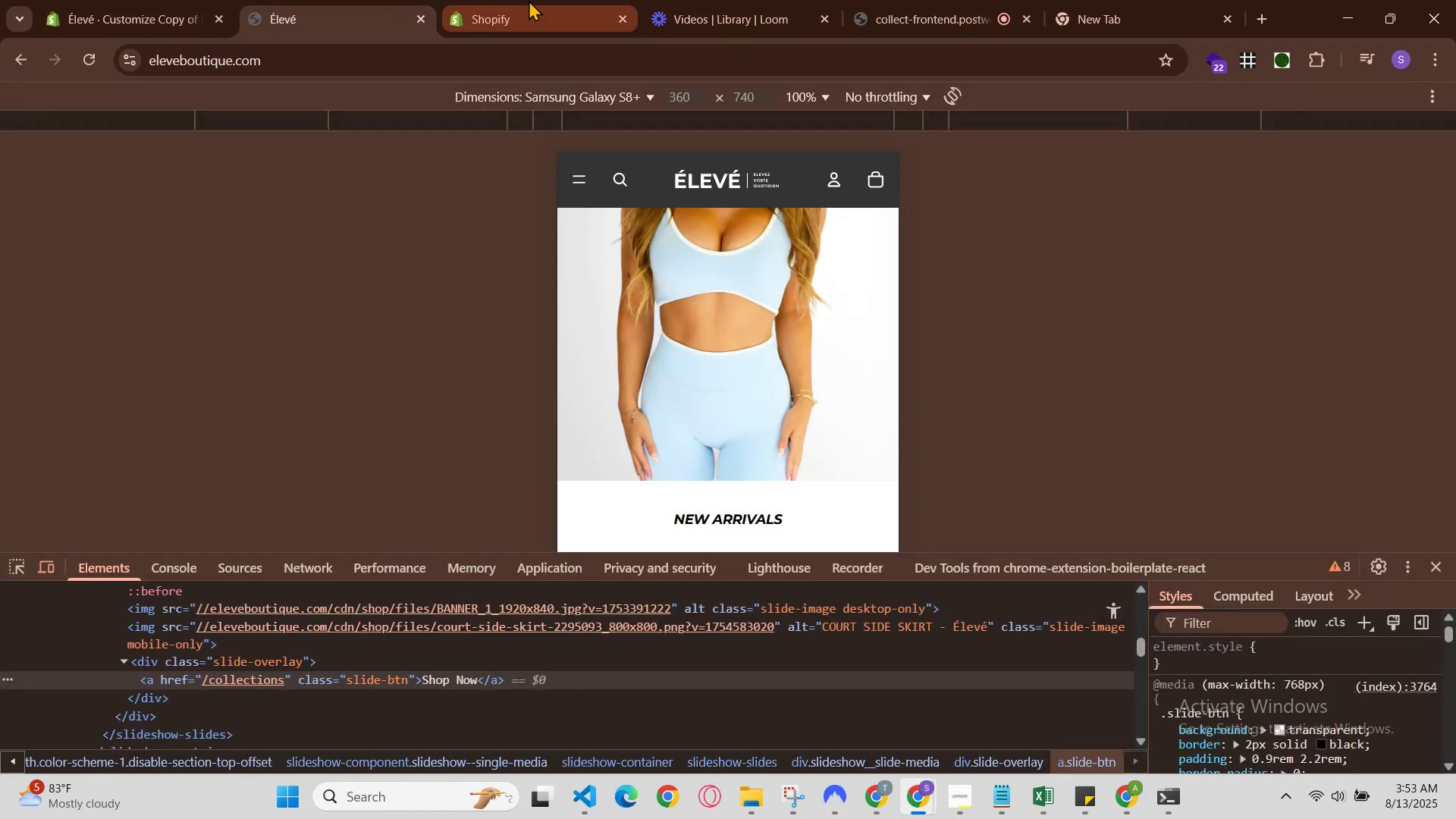 
scroll: coordinate [678, 331], scroll_direction: up, amount: 6.0
 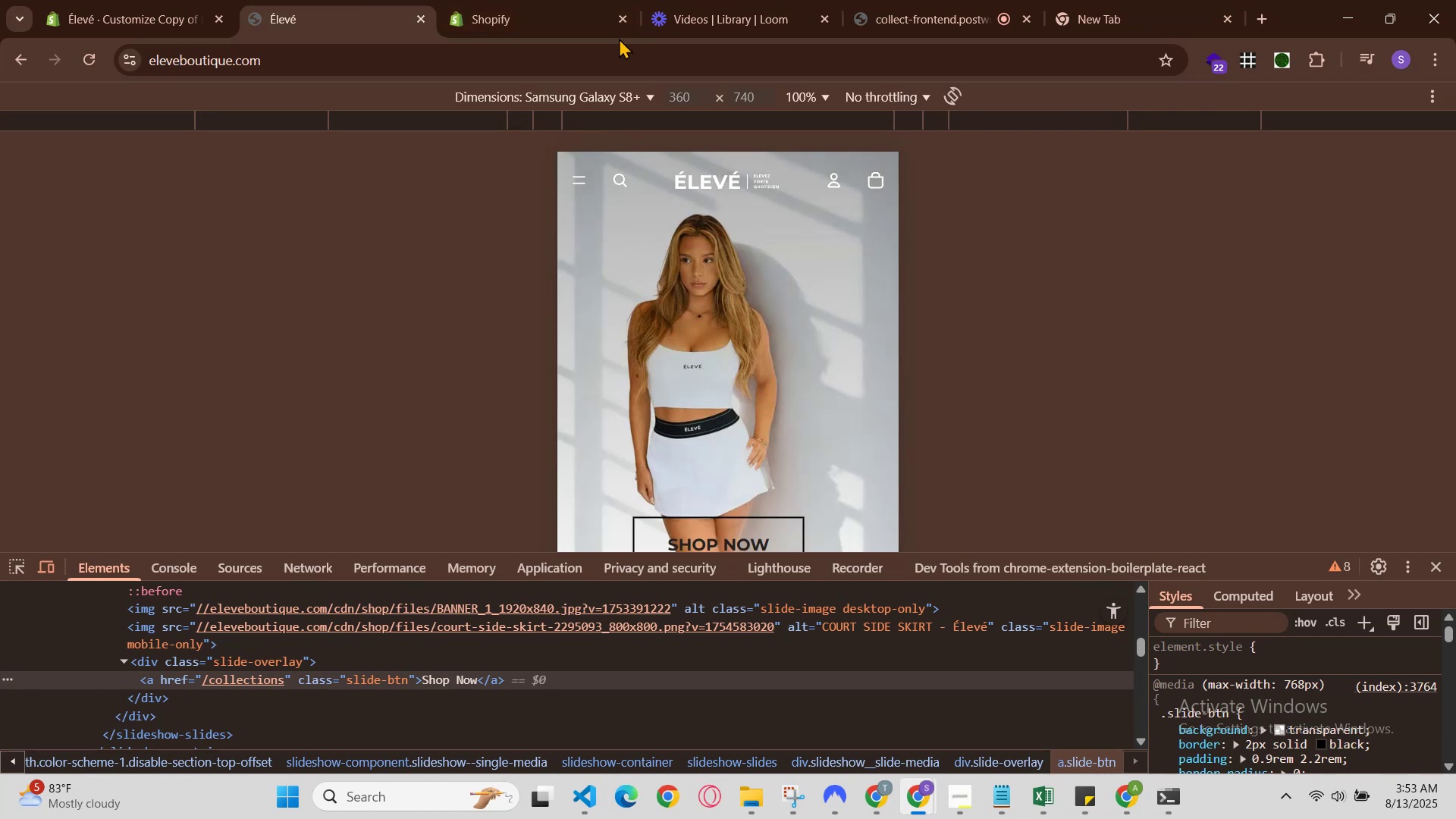 
left_click([596, 0])
 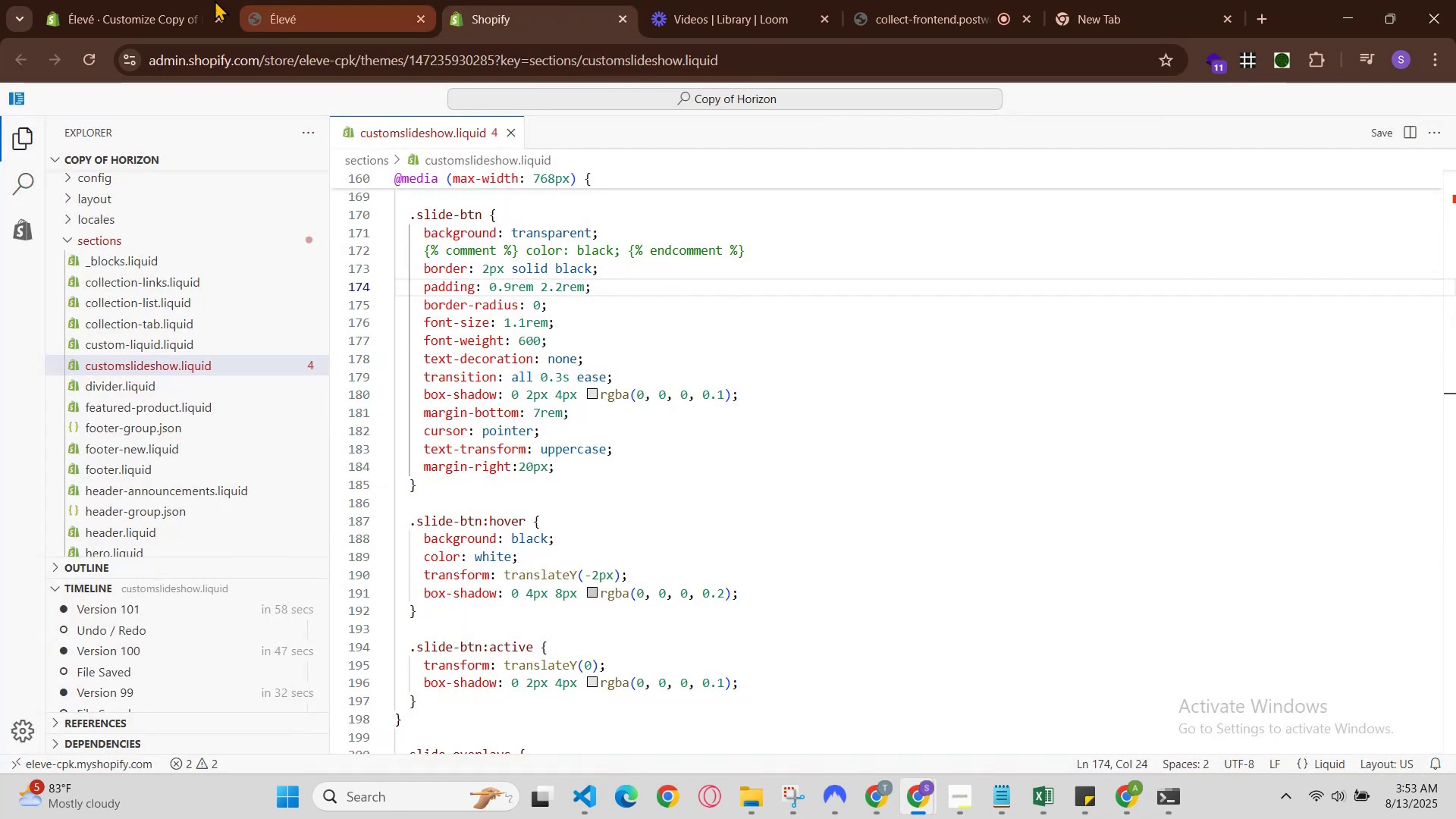 
left_click([145, 0])
 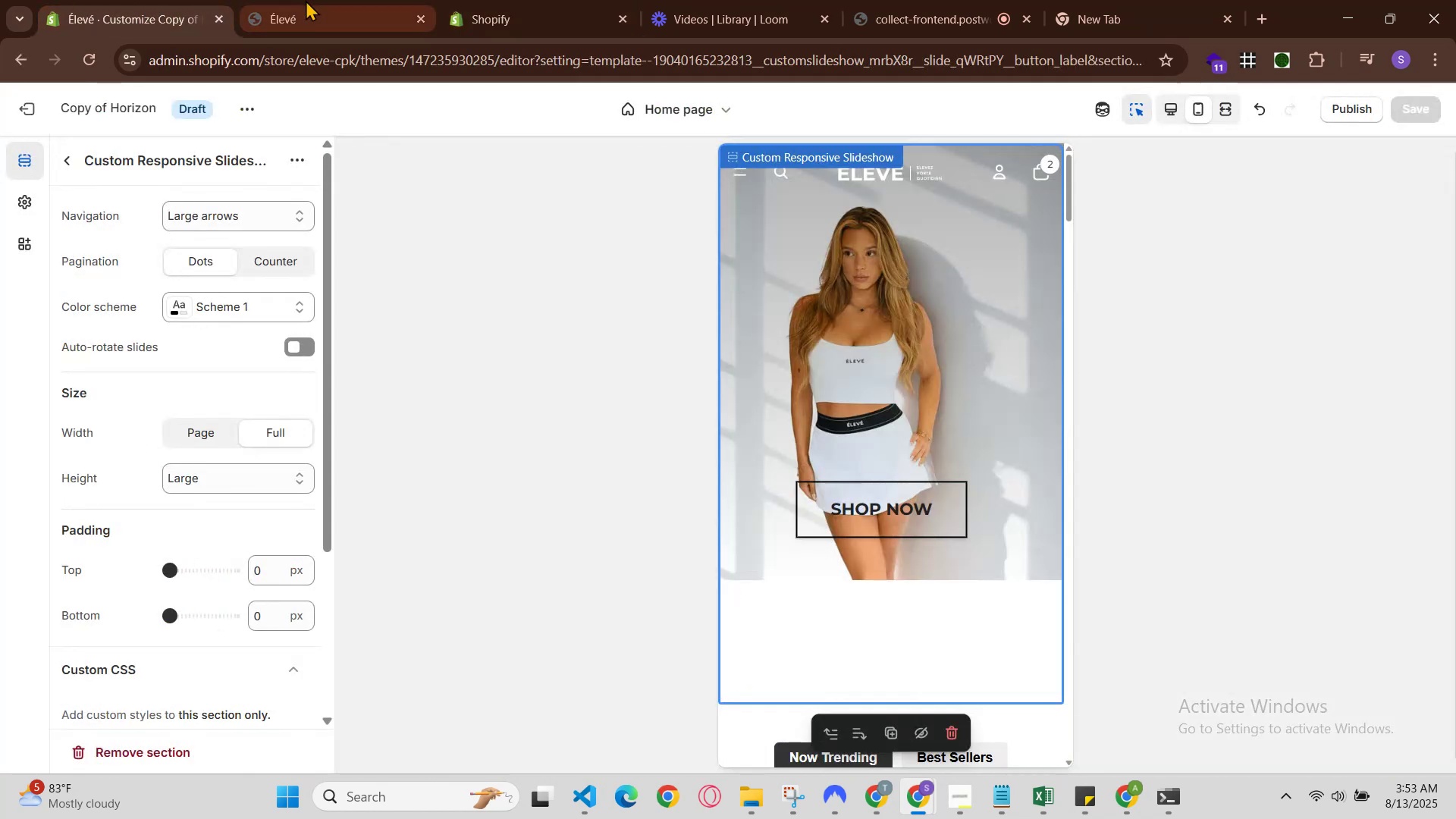 
left_click([329, 0])
 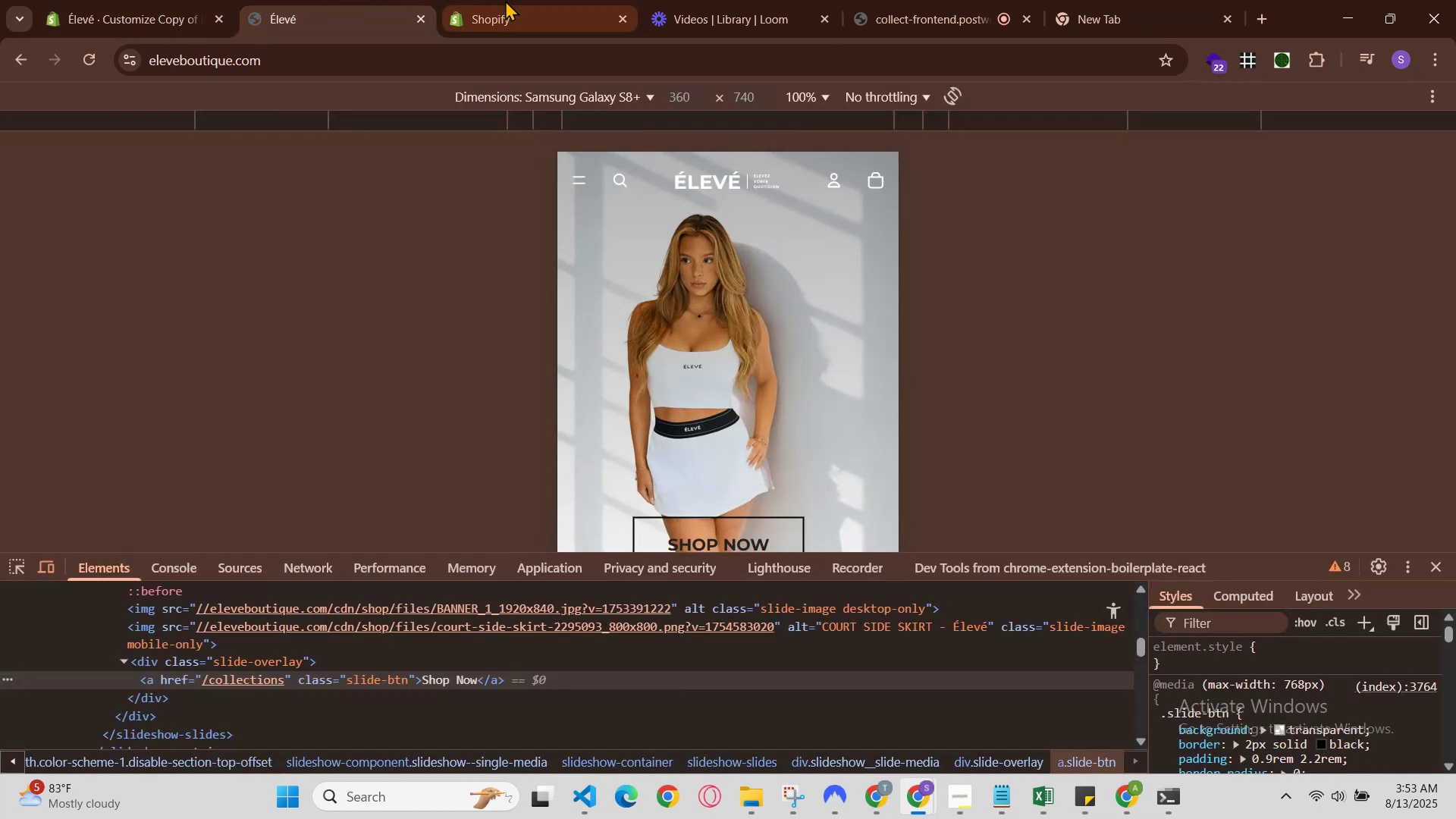 
left_click([511, 0])
 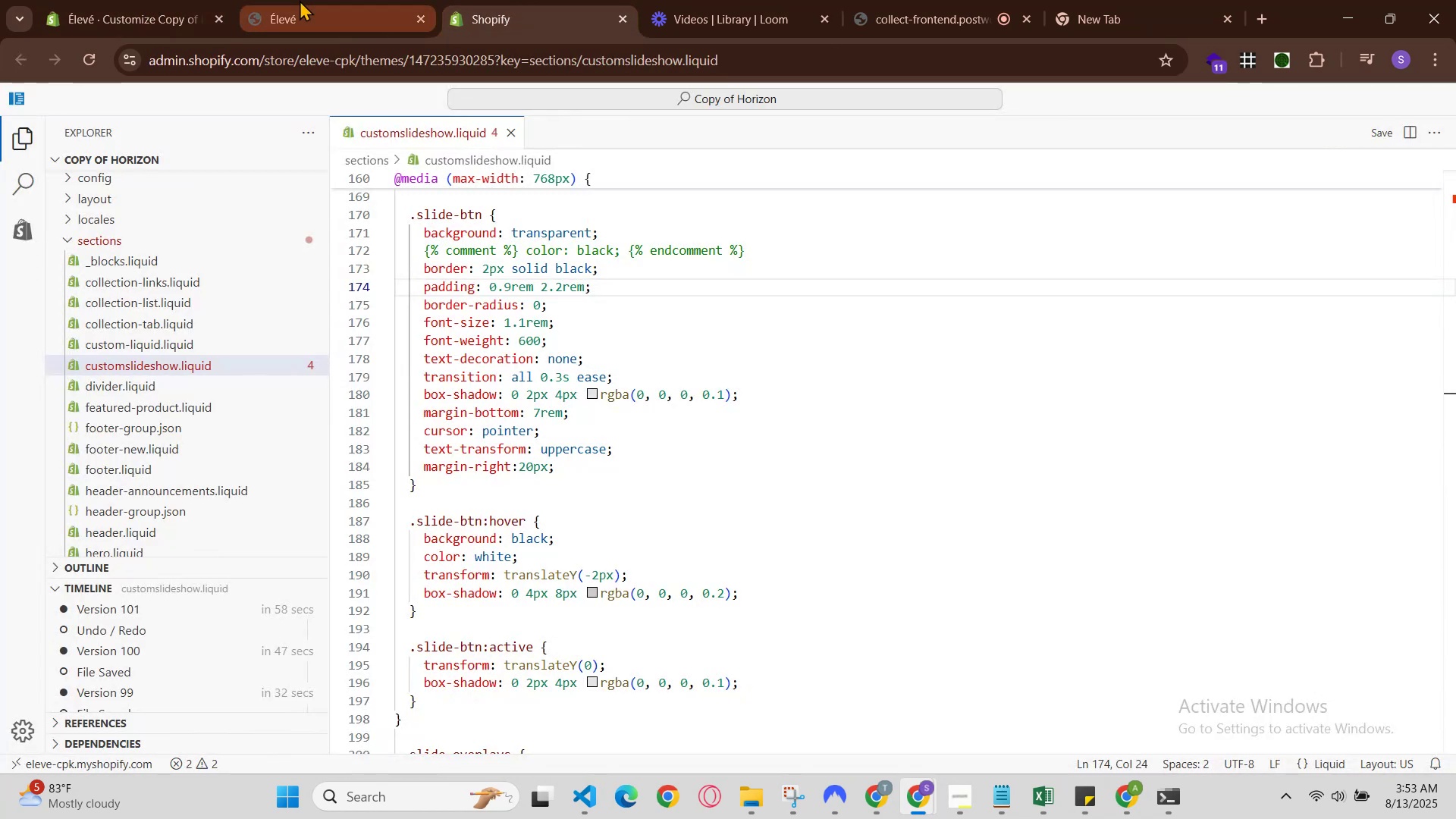 
left_click([300, 0])
 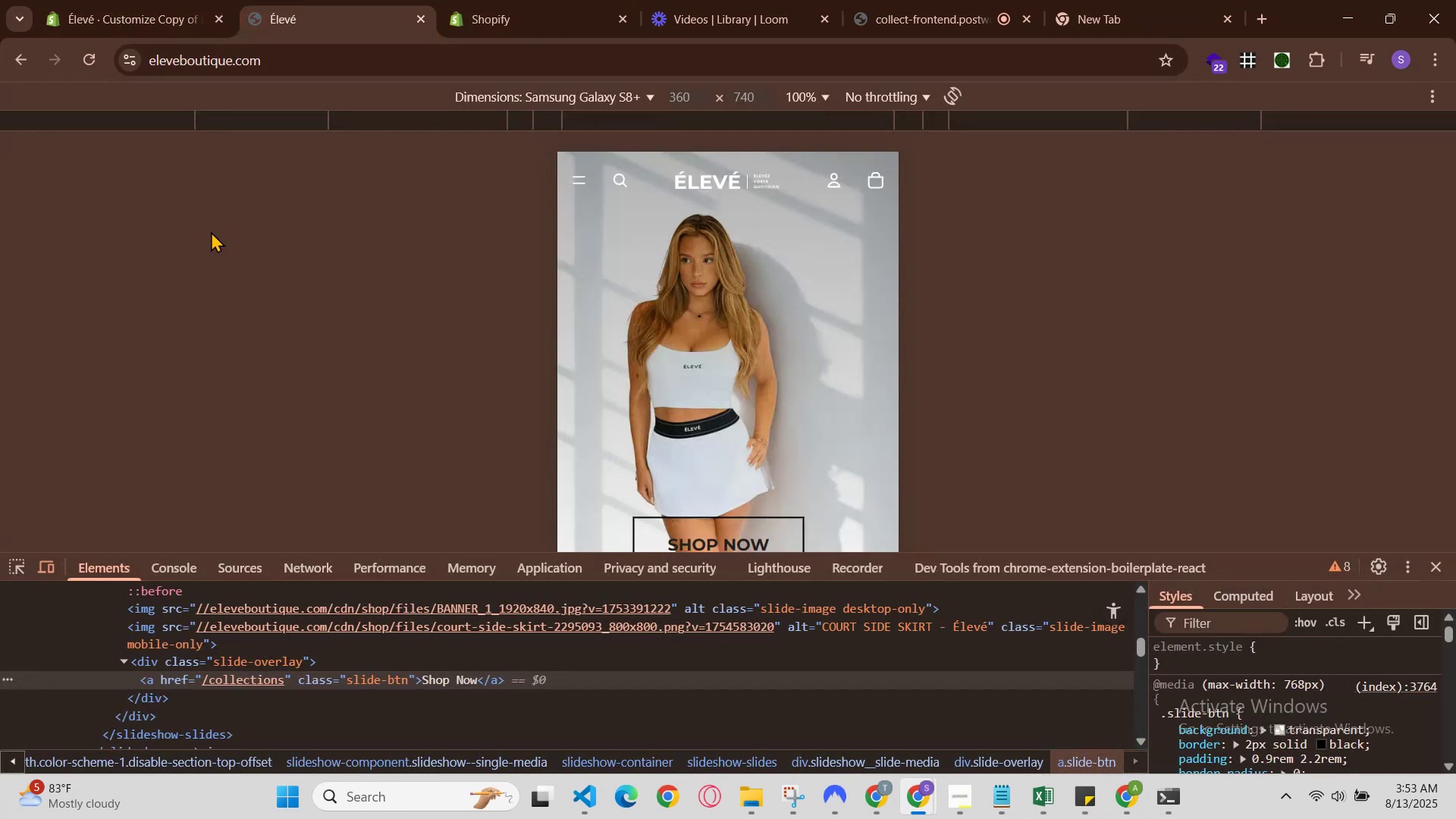 
left_click([111, 0])
 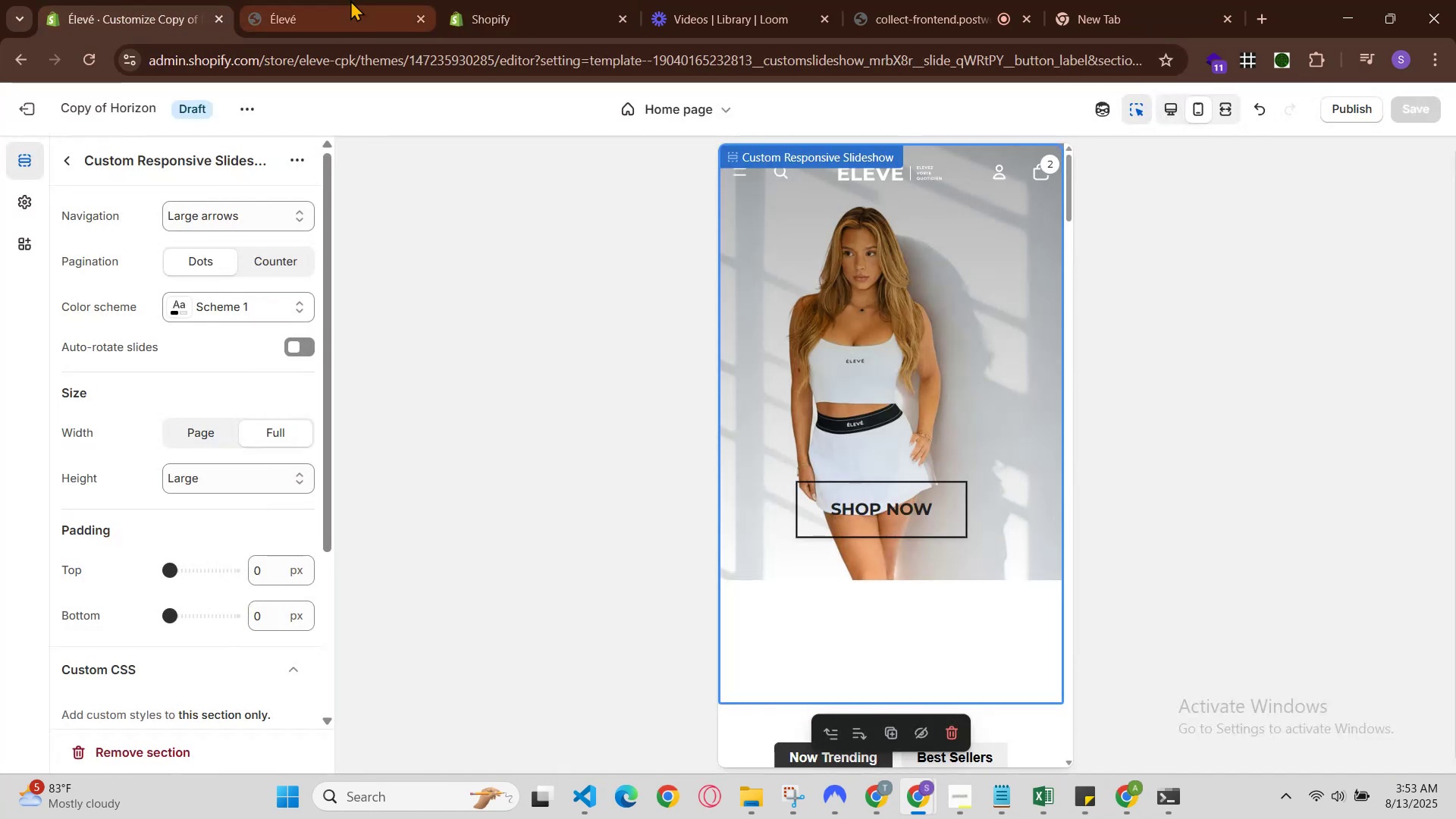 
left_click([353, 0])
 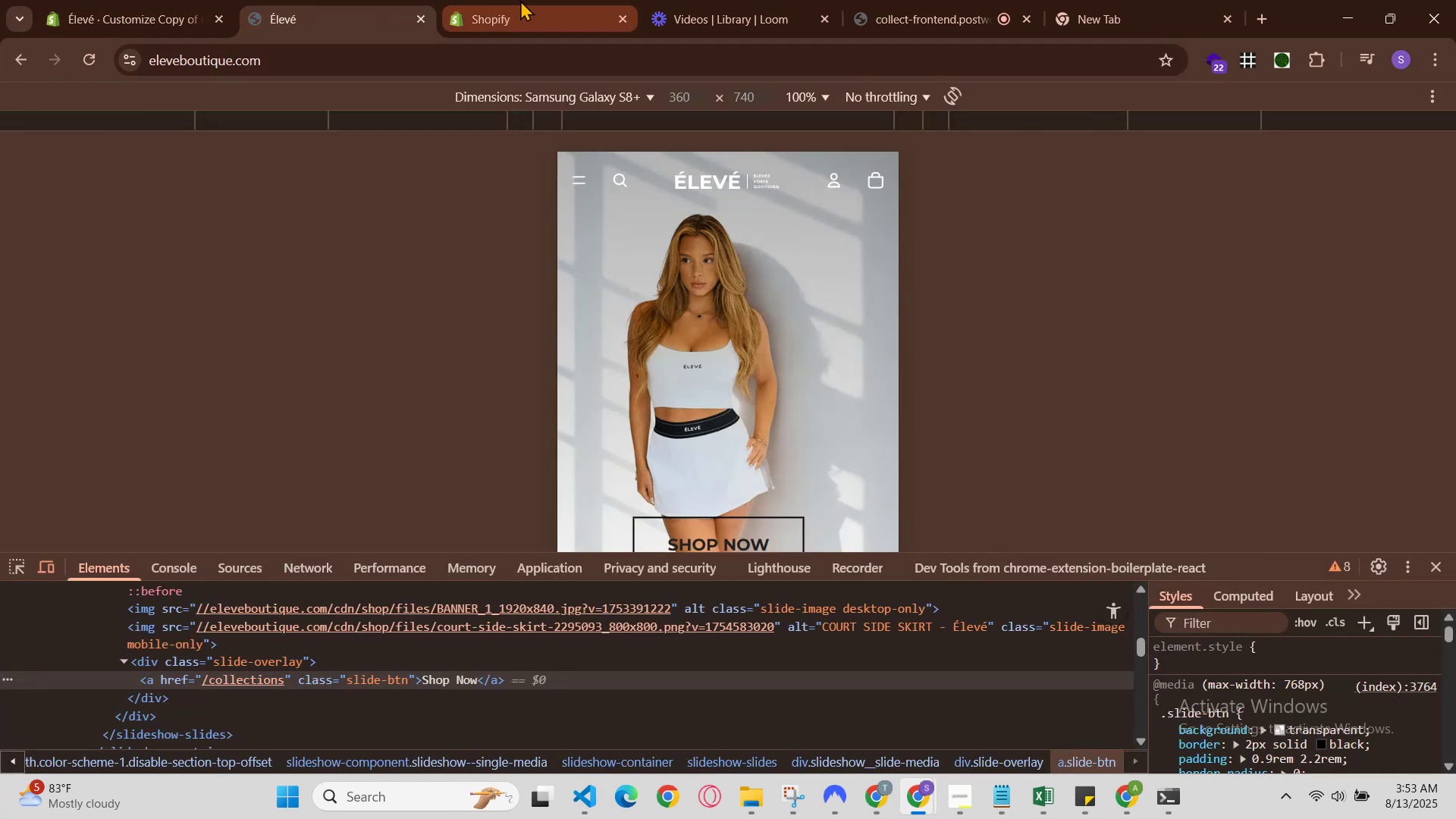 
left_click([520, 0])
 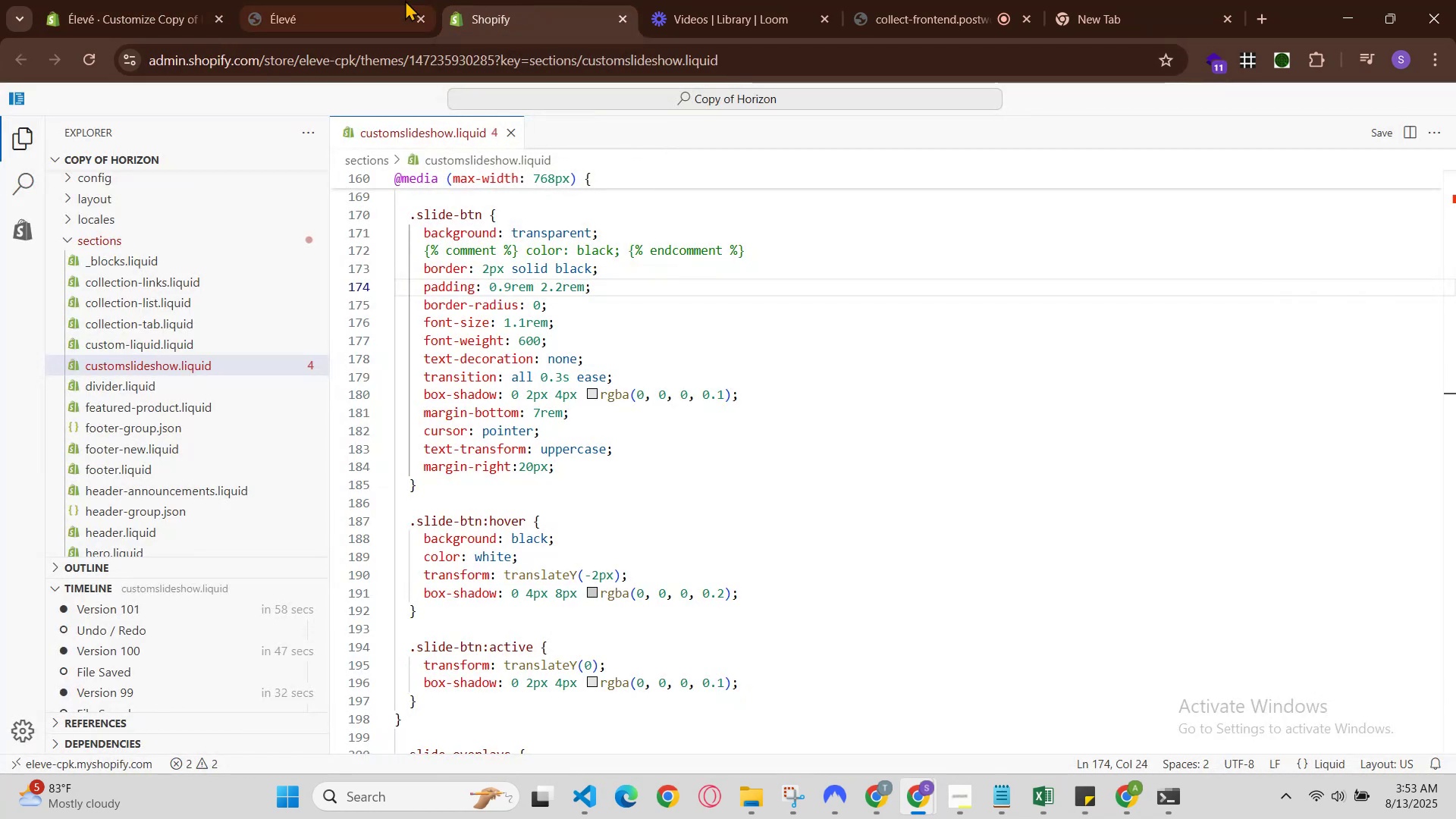 
left_click([375, 0])
 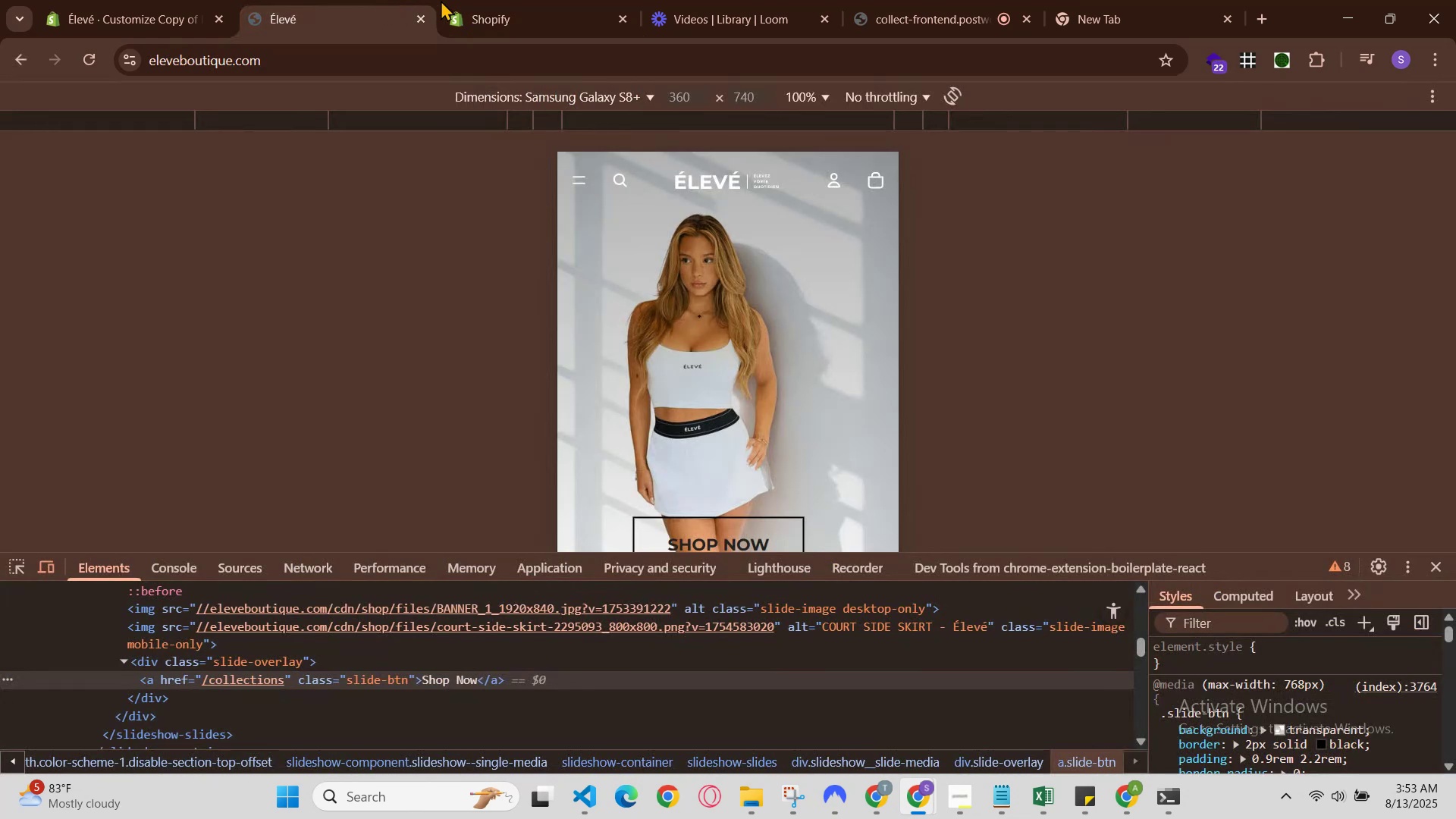 
left_click([488, 3])
 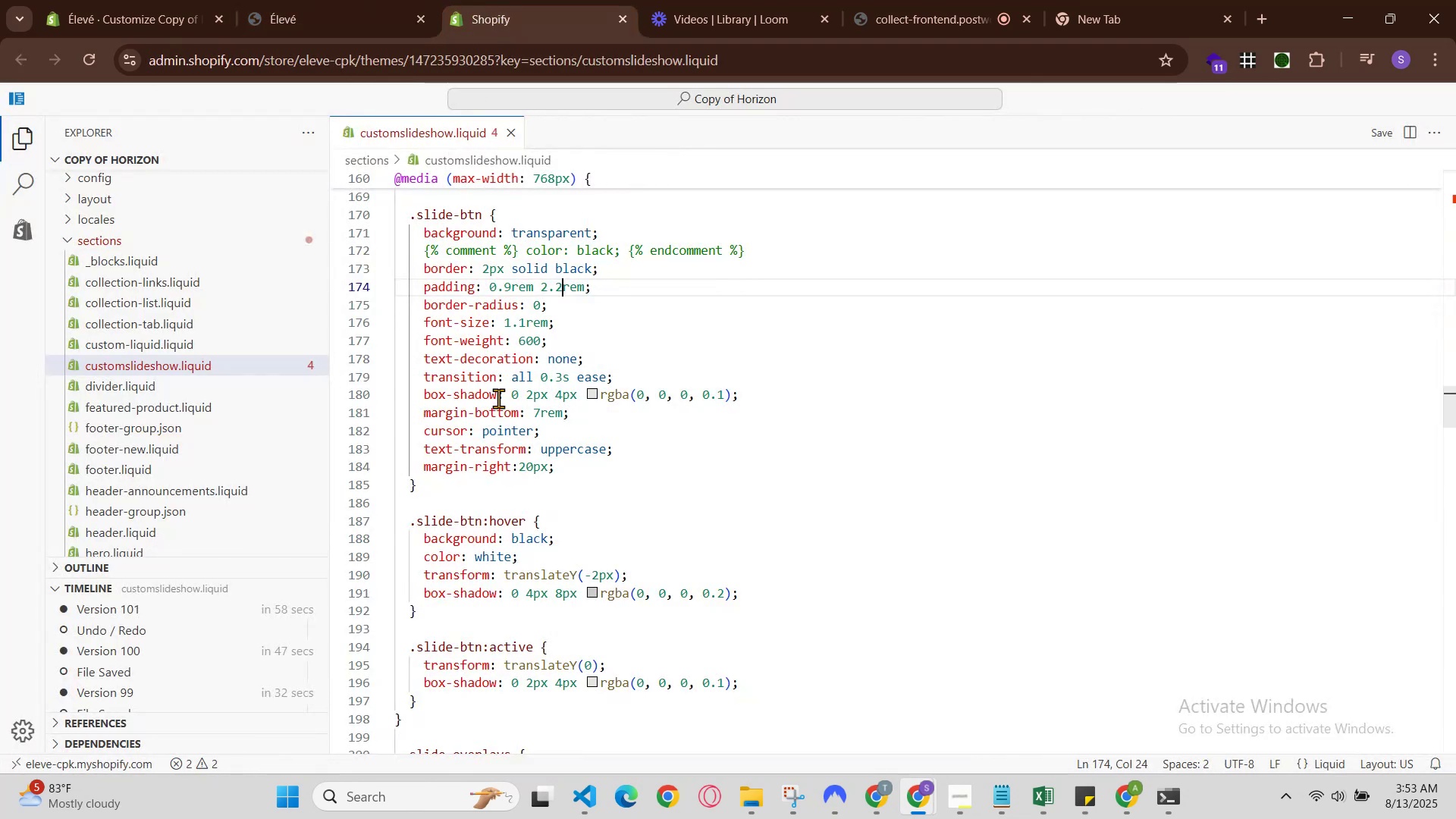 
scroll: coordinate [516, 427], scroll_direction: up, amount: 1.0
 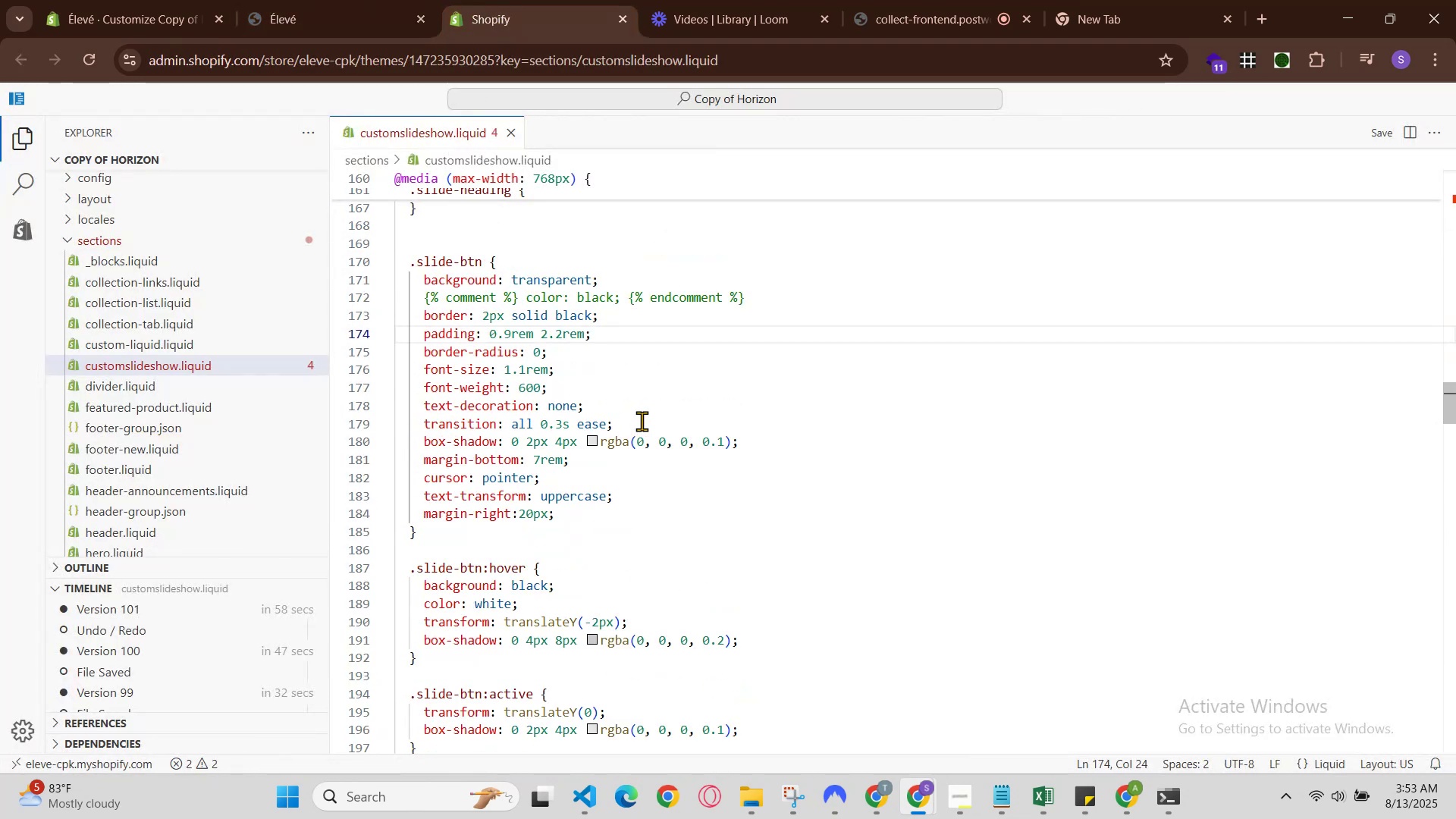 
left_click([651, 418])
 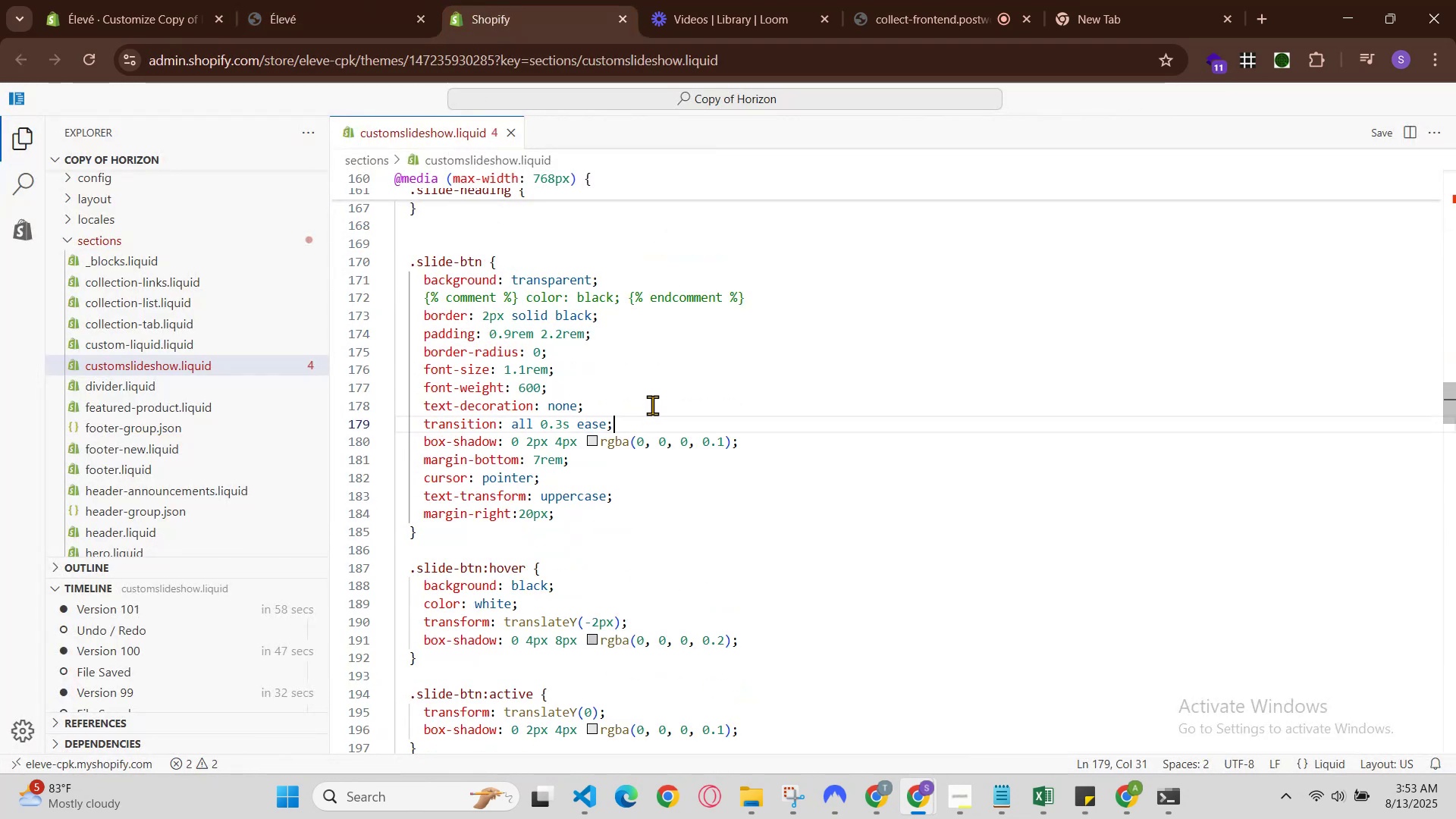 
left_click([652, 386])
 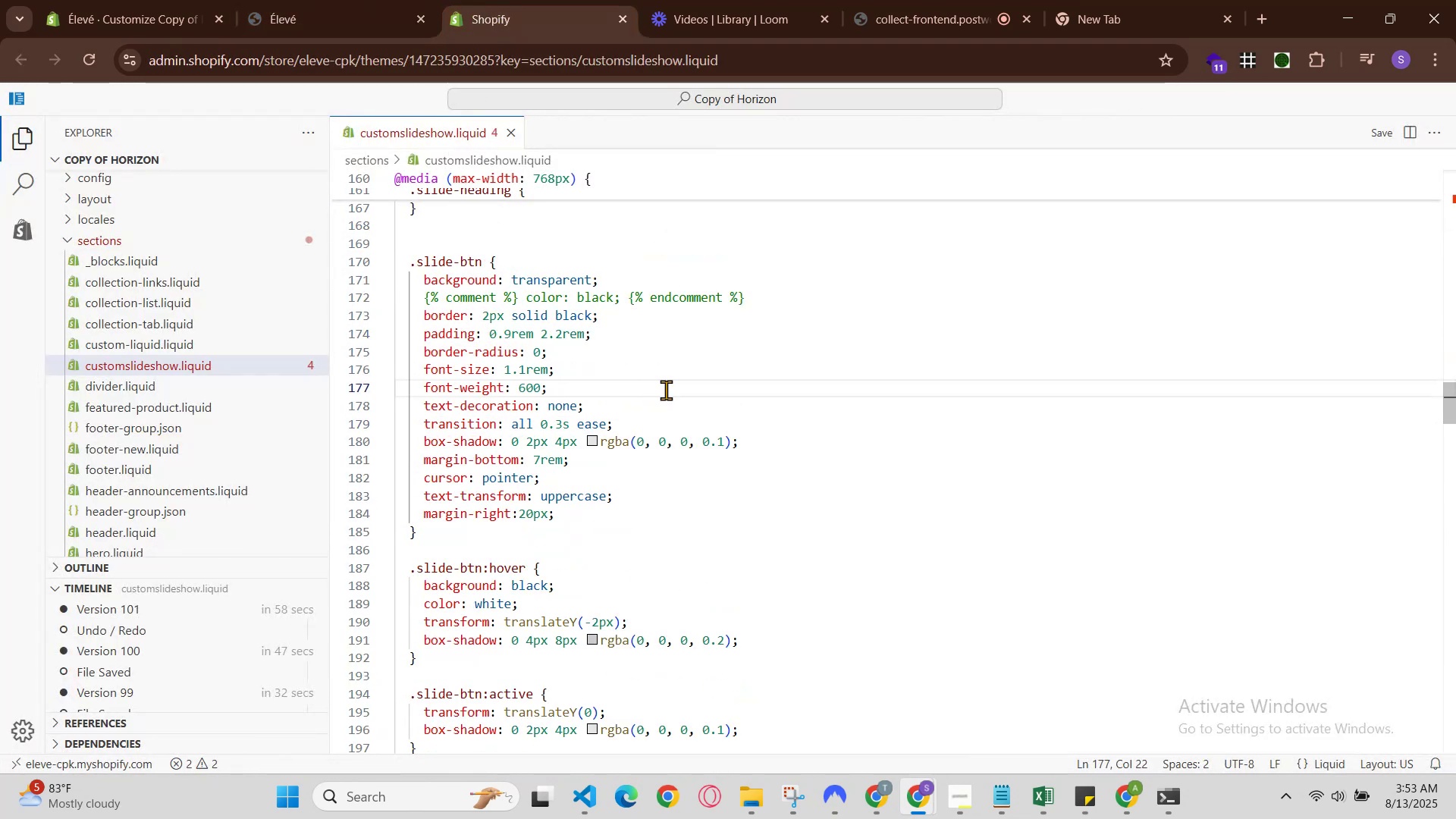 
left_click([705, 401])
 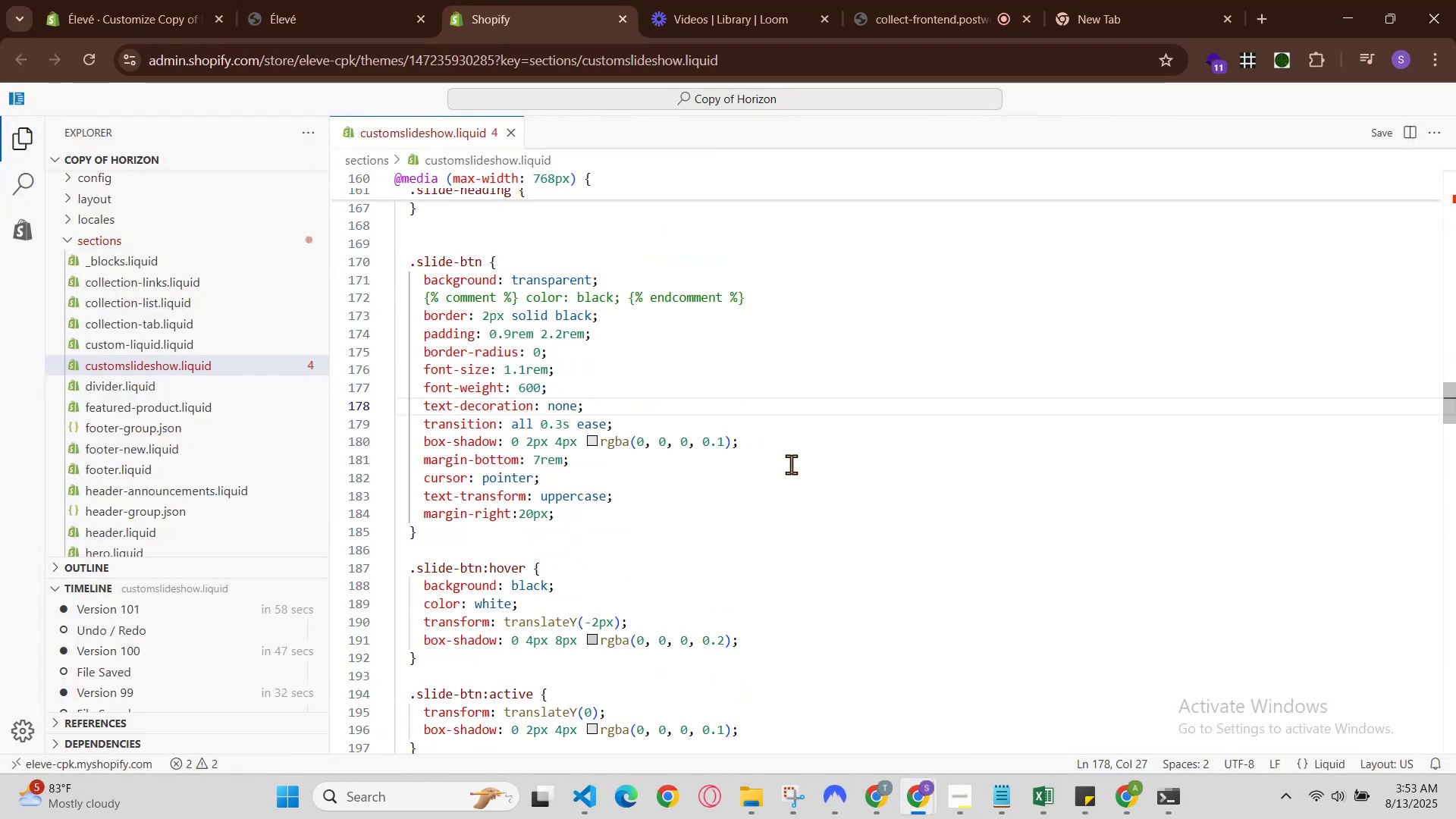 
left_click([799, 488])
 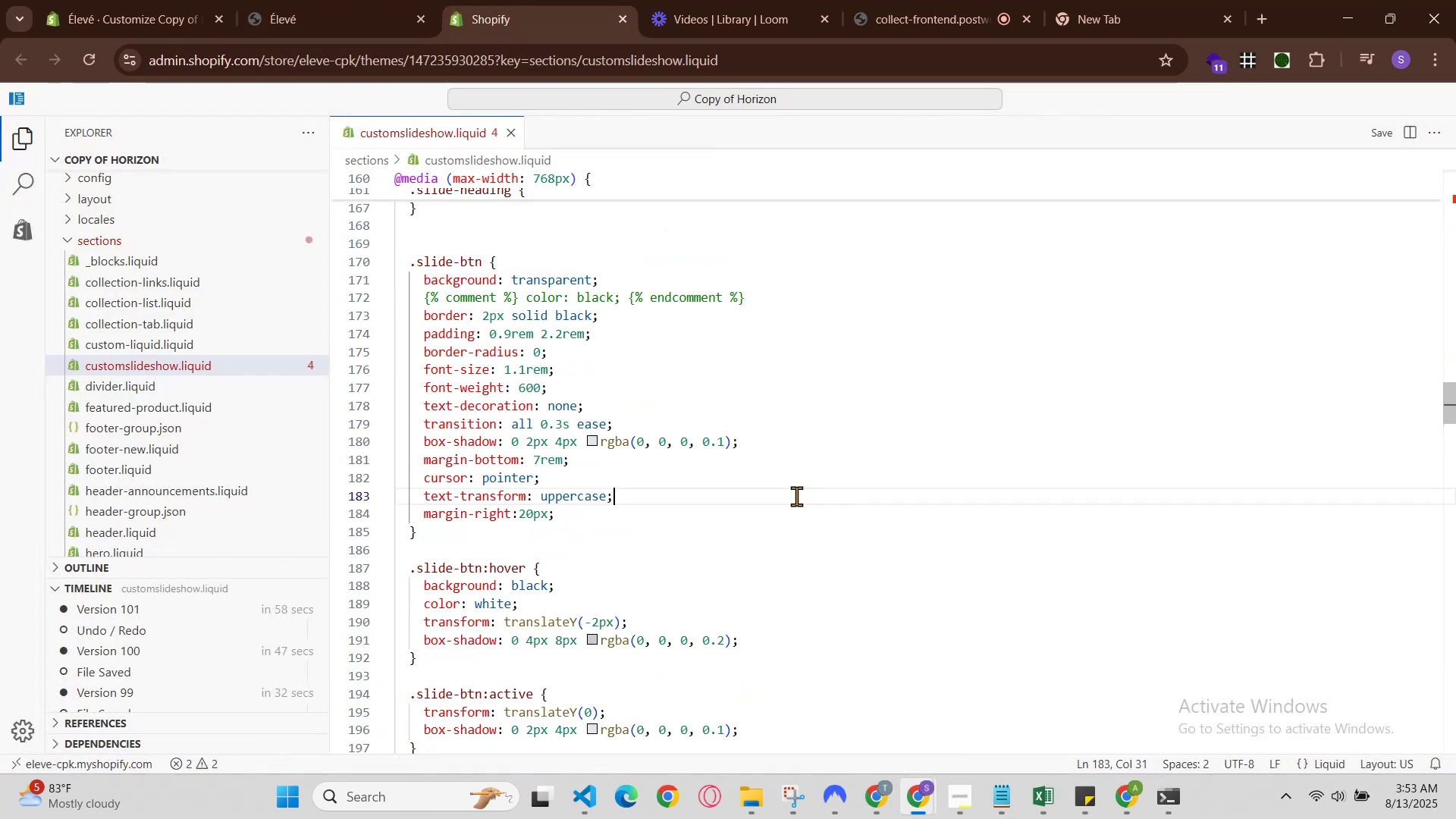 
scroll: coordinate [783, 543], scroll_direction: down, amount: 4.0
 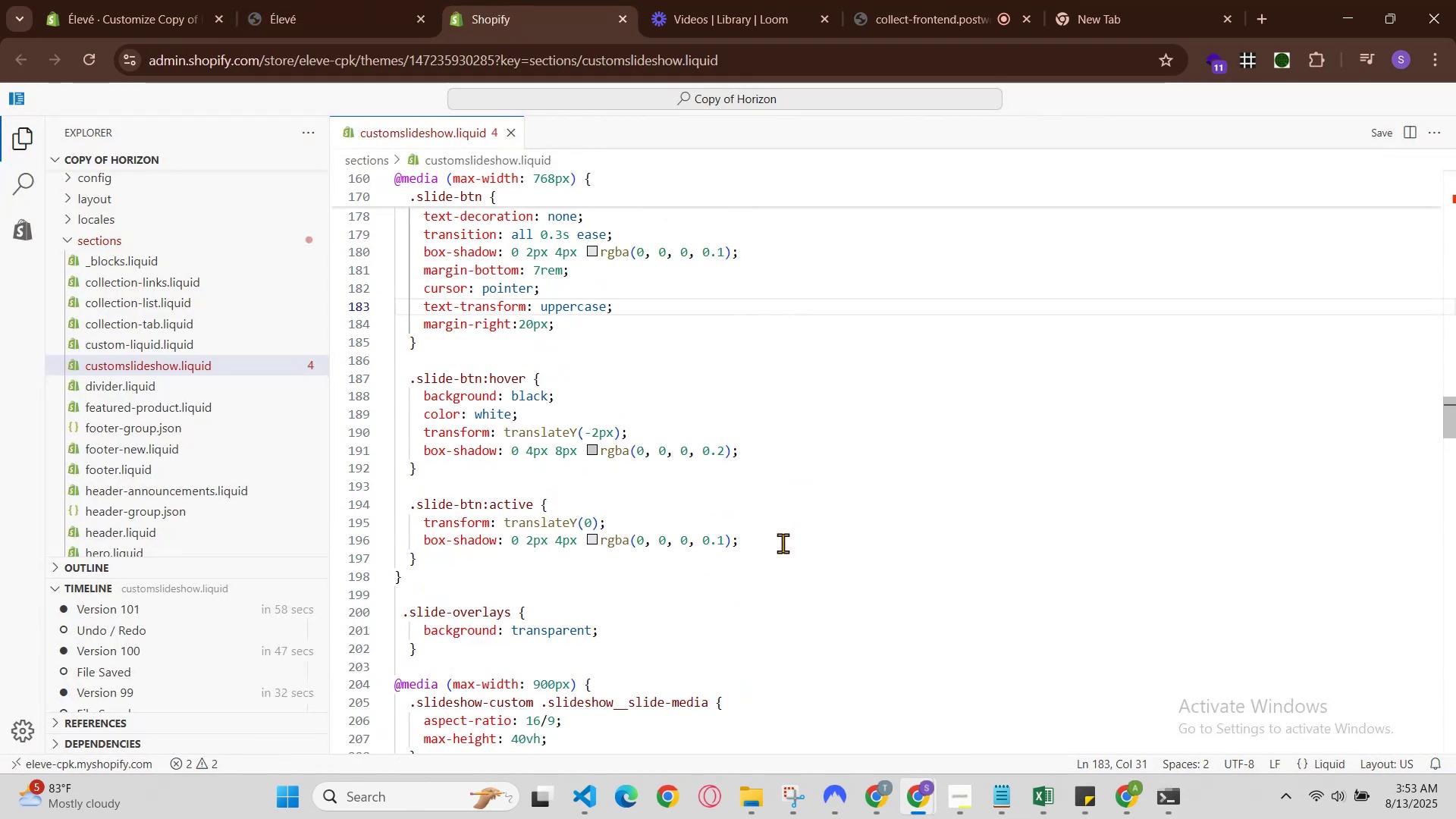 
scroll: coordinate [783, 543], scroll_direction: up, amount: 1.0
 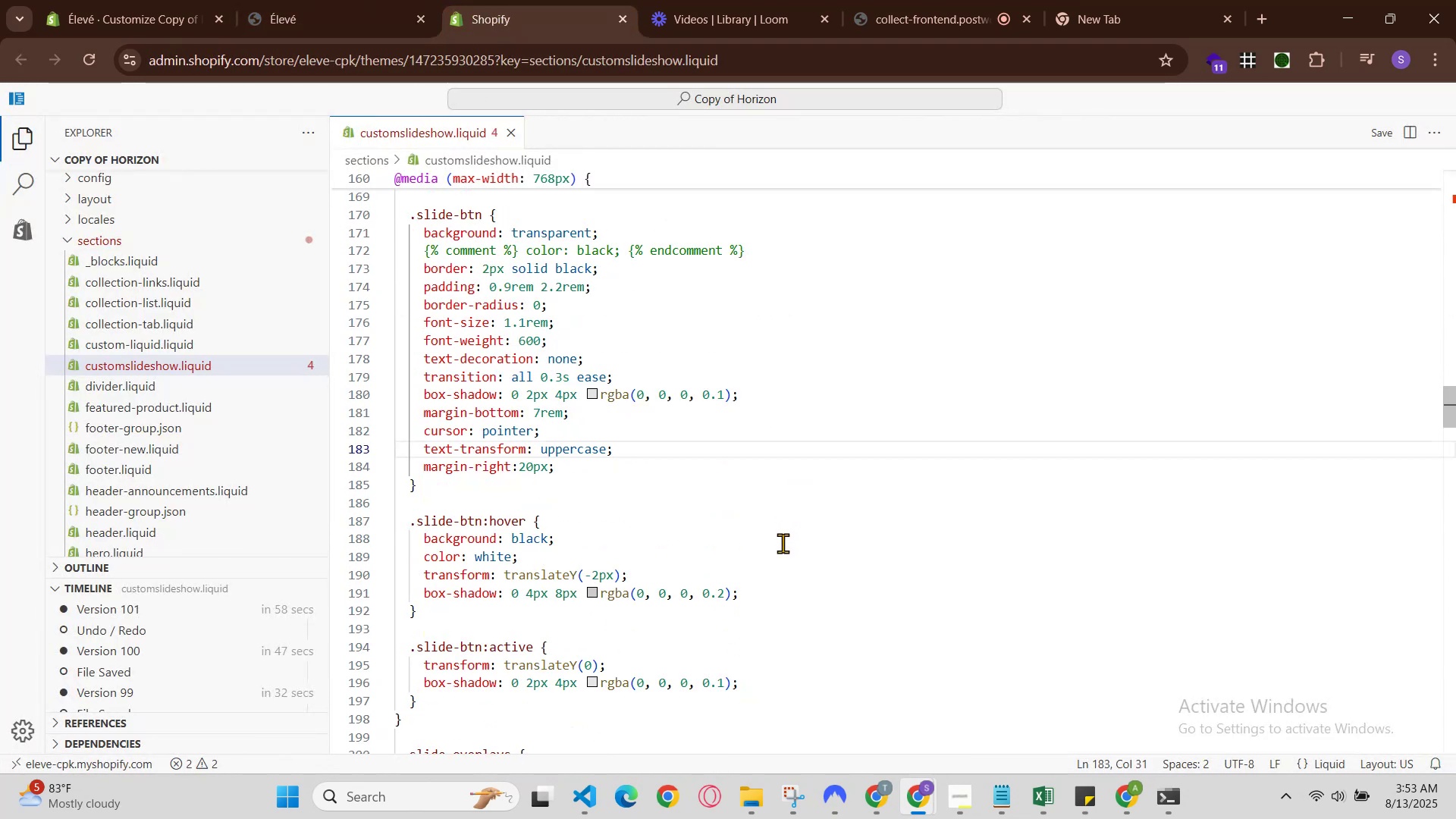 
key(ArrowDown)
 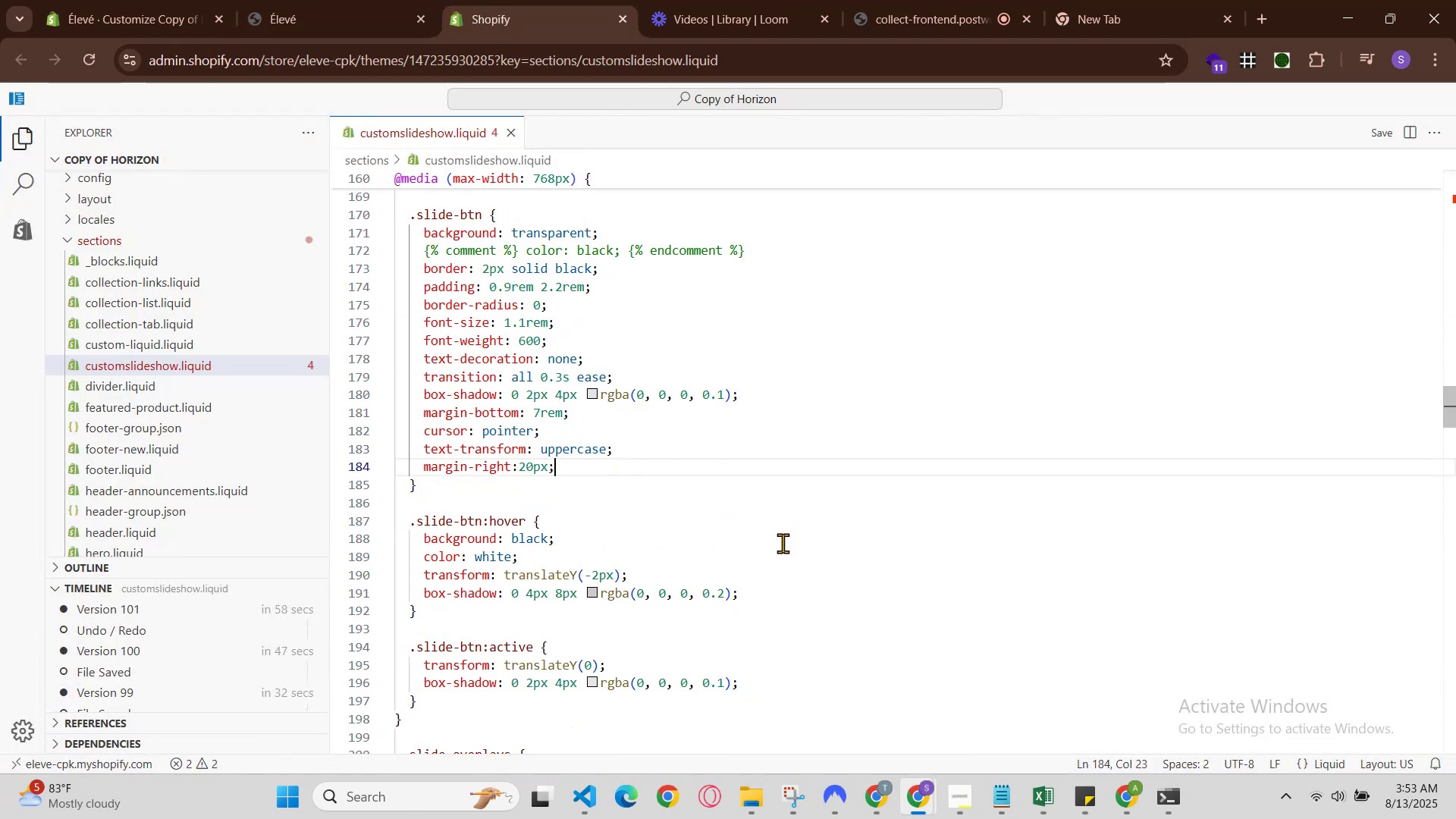 
key(ArrowDown)
 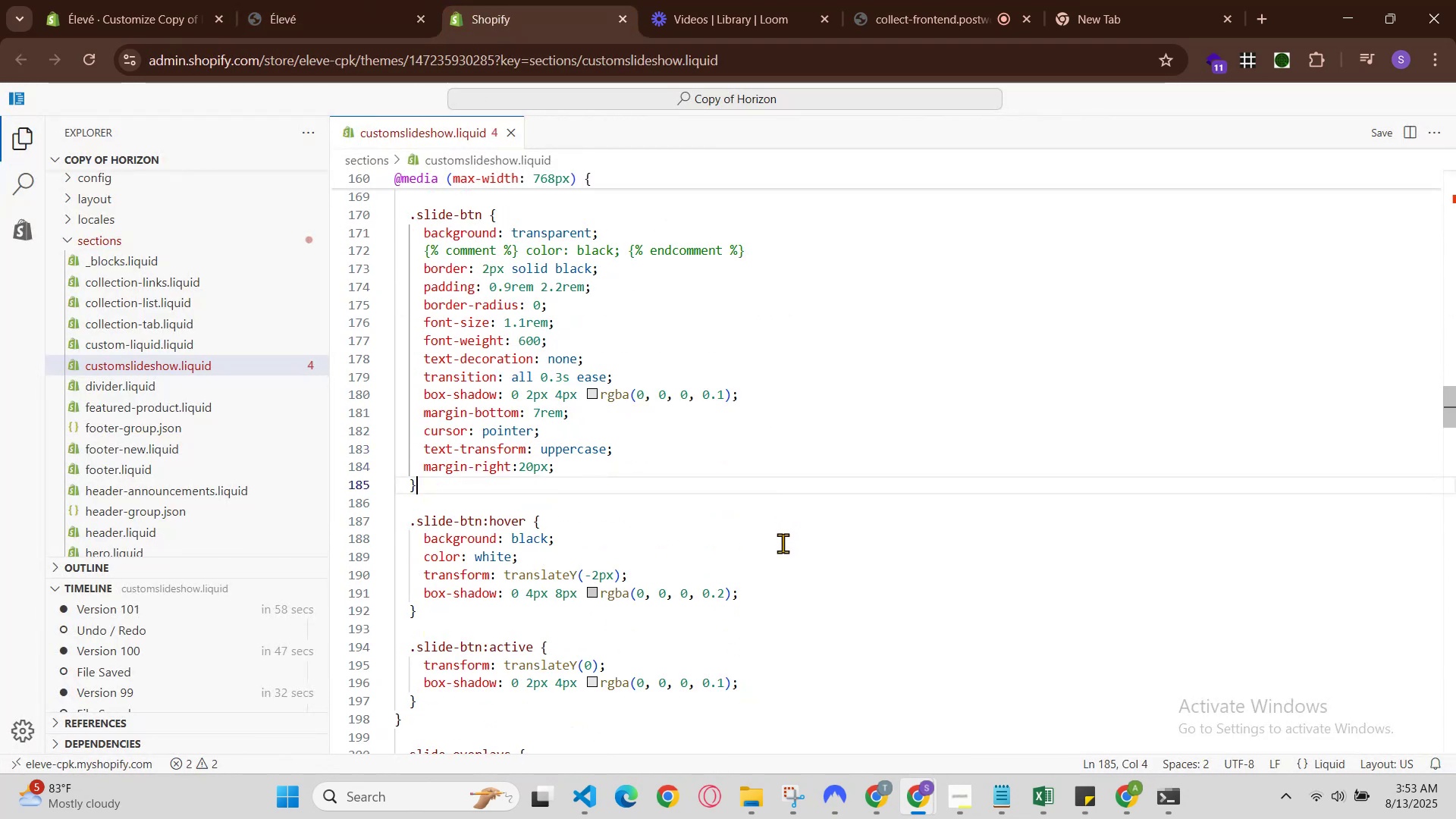 
key(ArrowDown)
 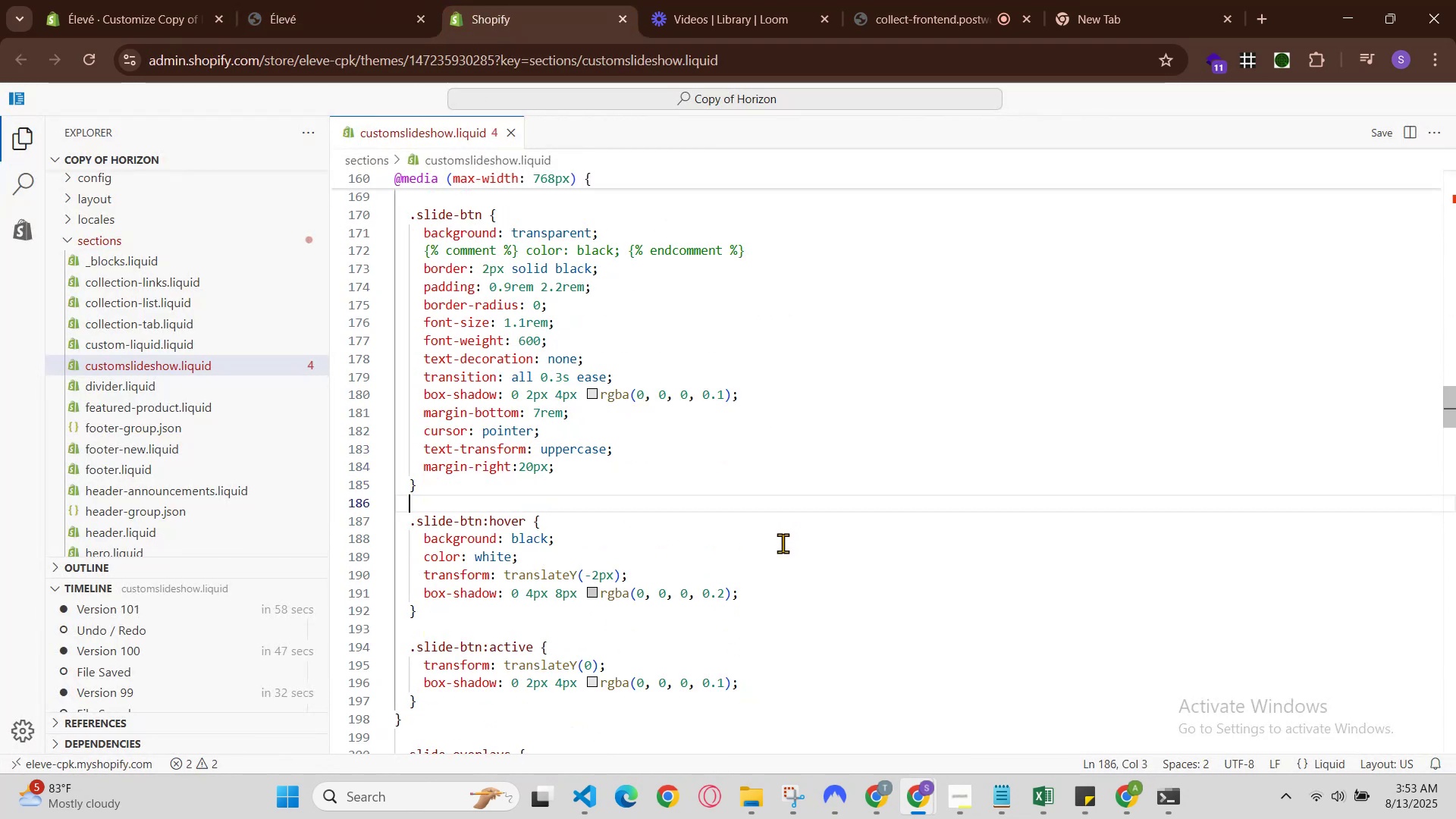 
key(ArrowDown)
 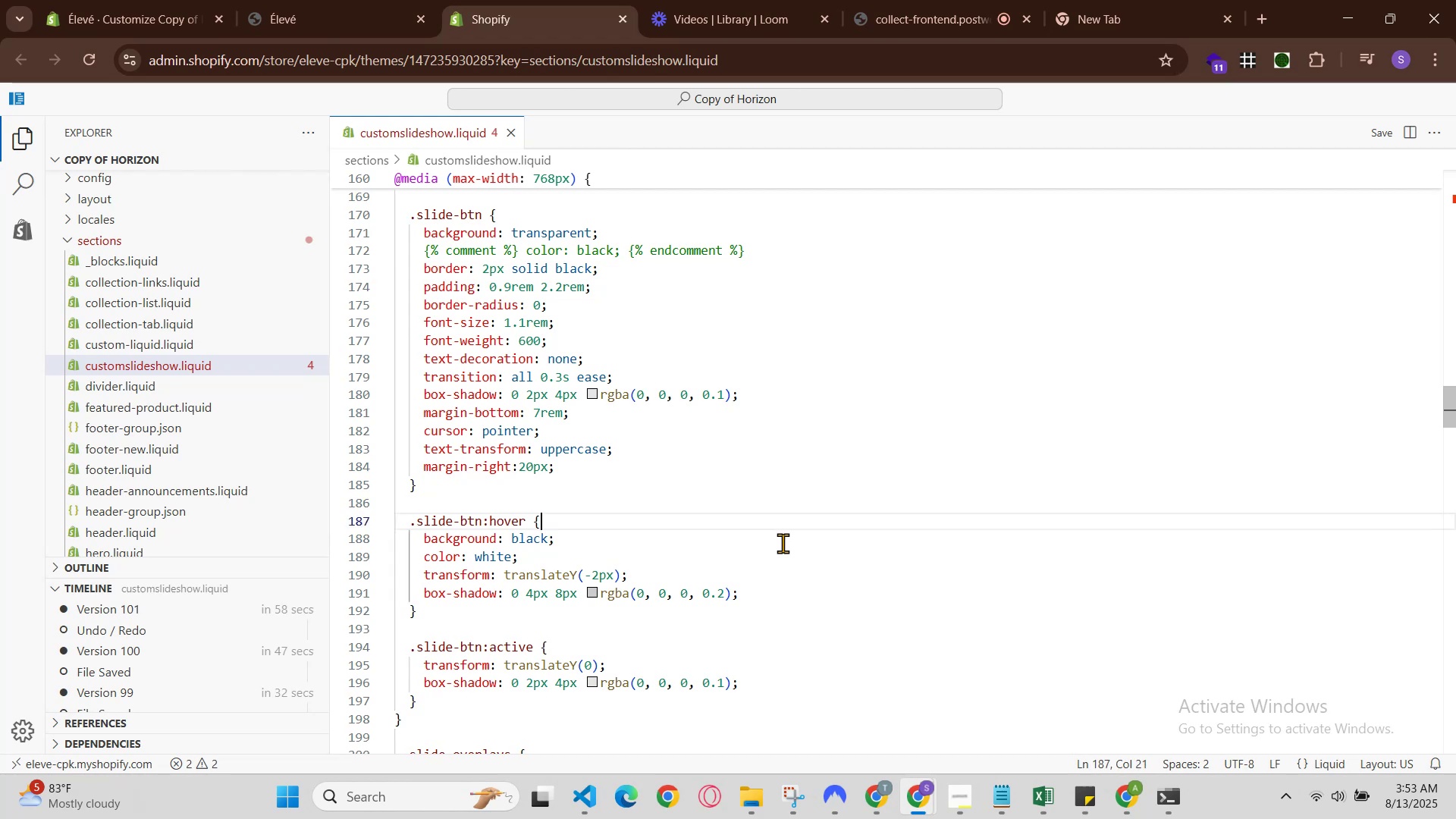 
key(ArrowUp)
 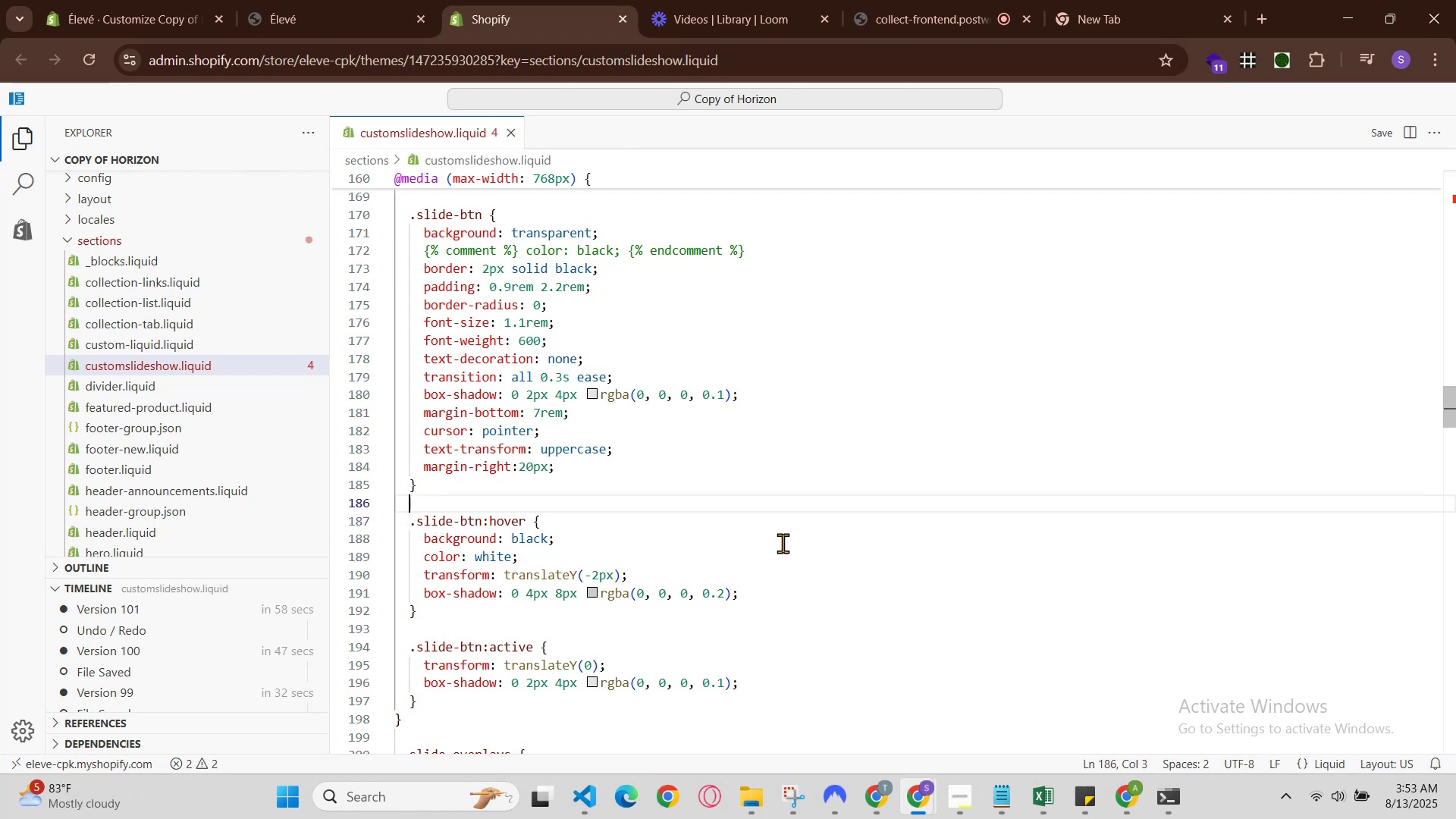 
key(ArrowUp)
 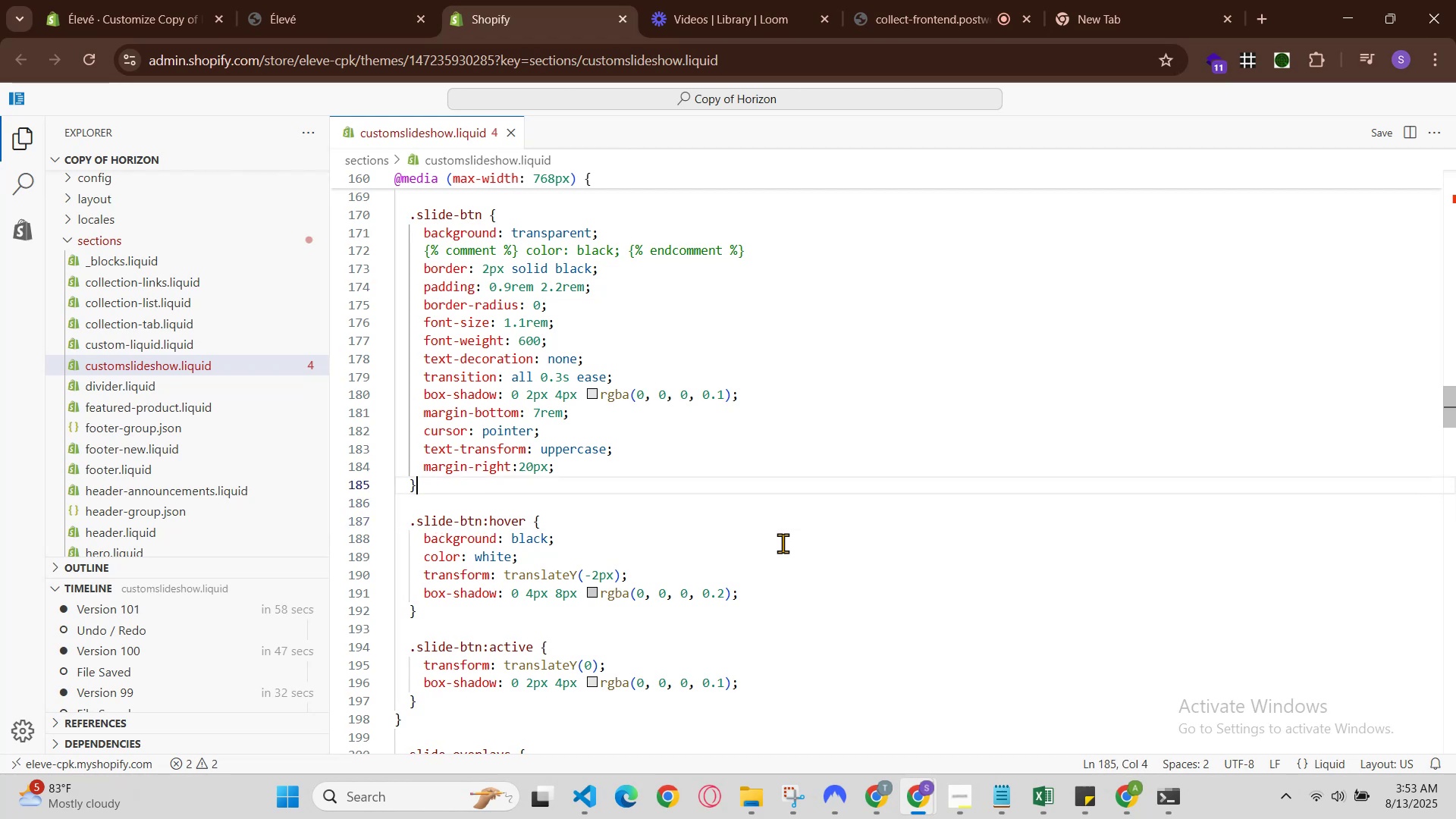 
key(ArrowUp)
 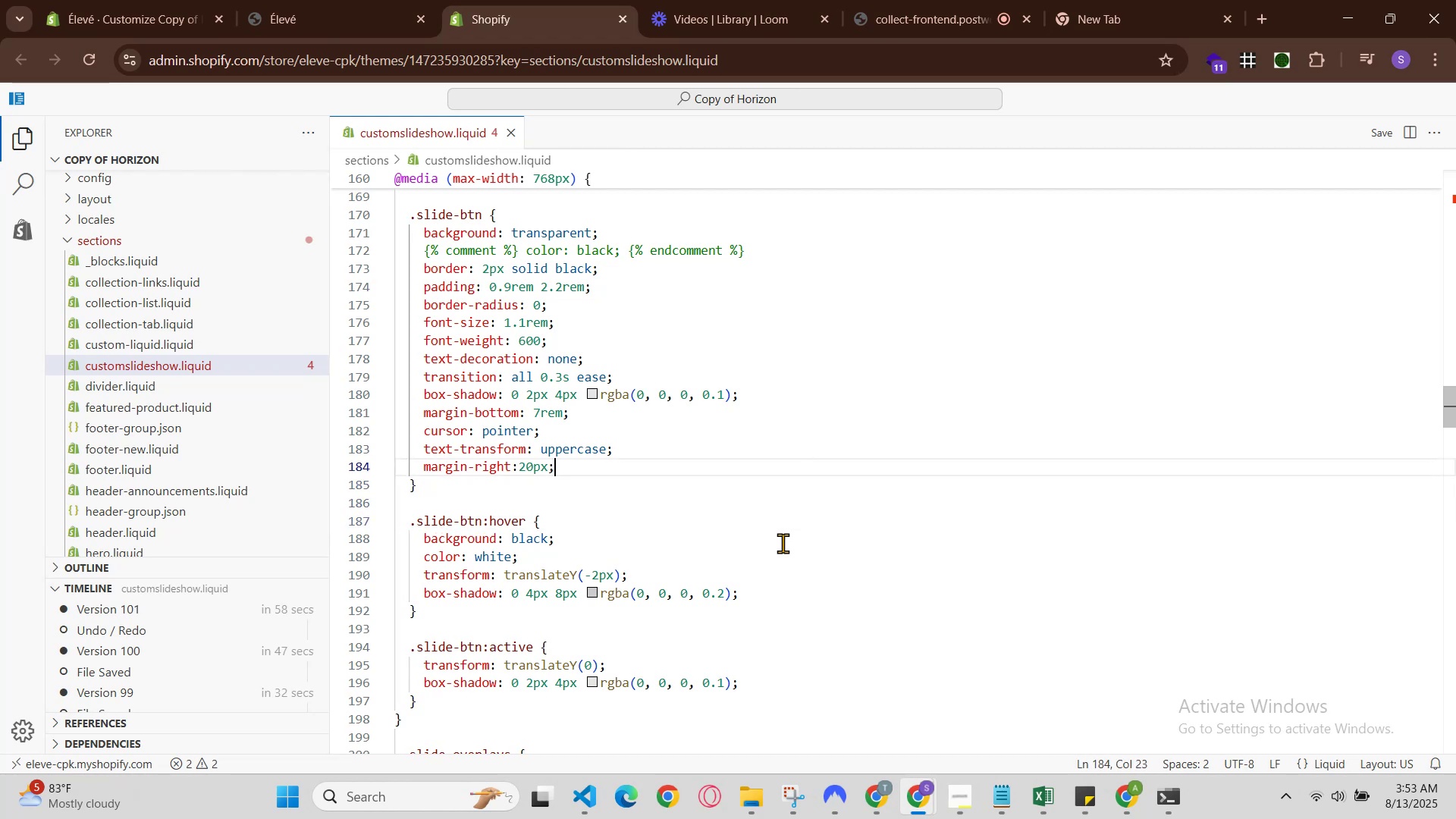 
key(ArrowUp)
 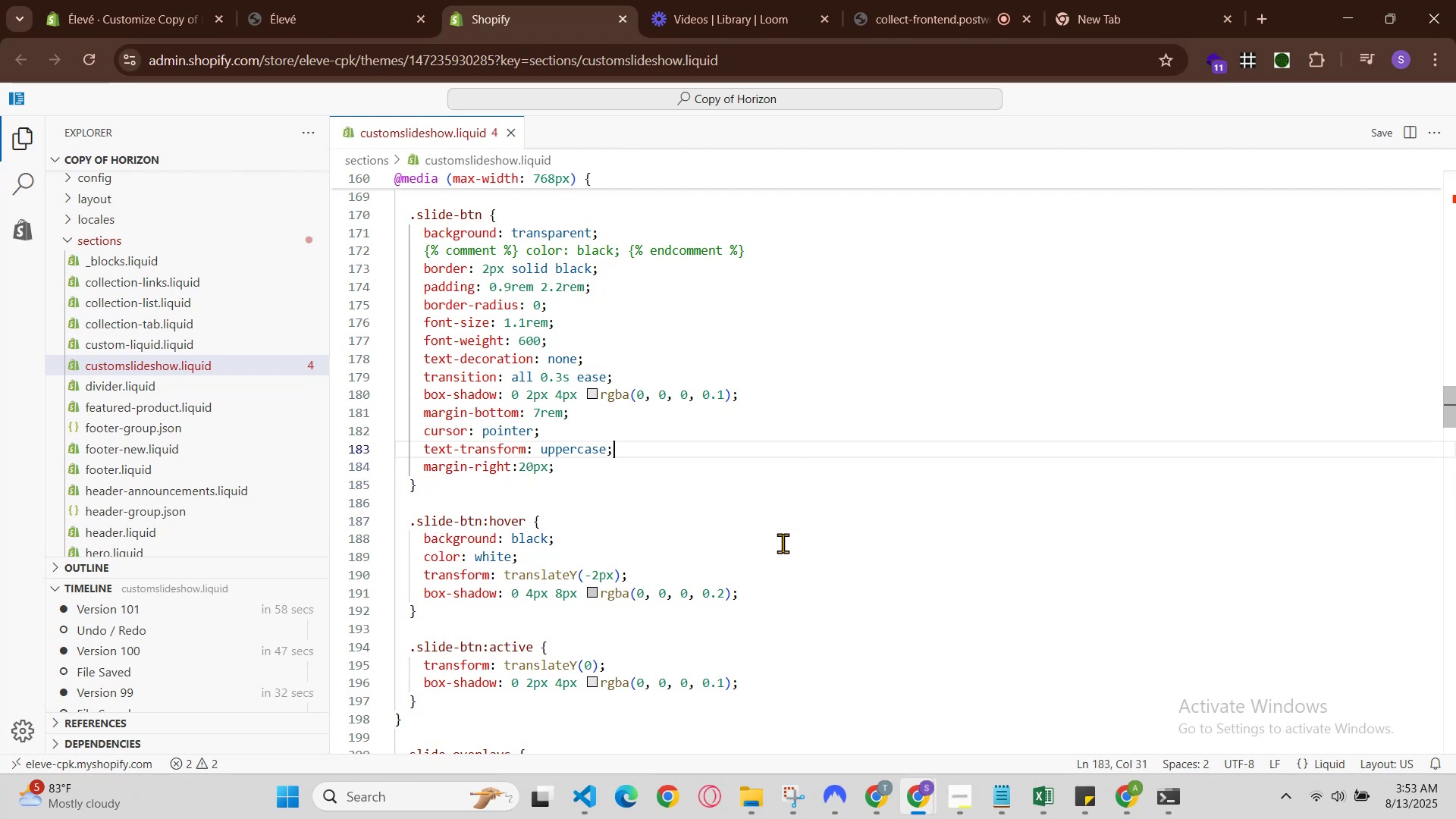 
key(ArrowUp)
 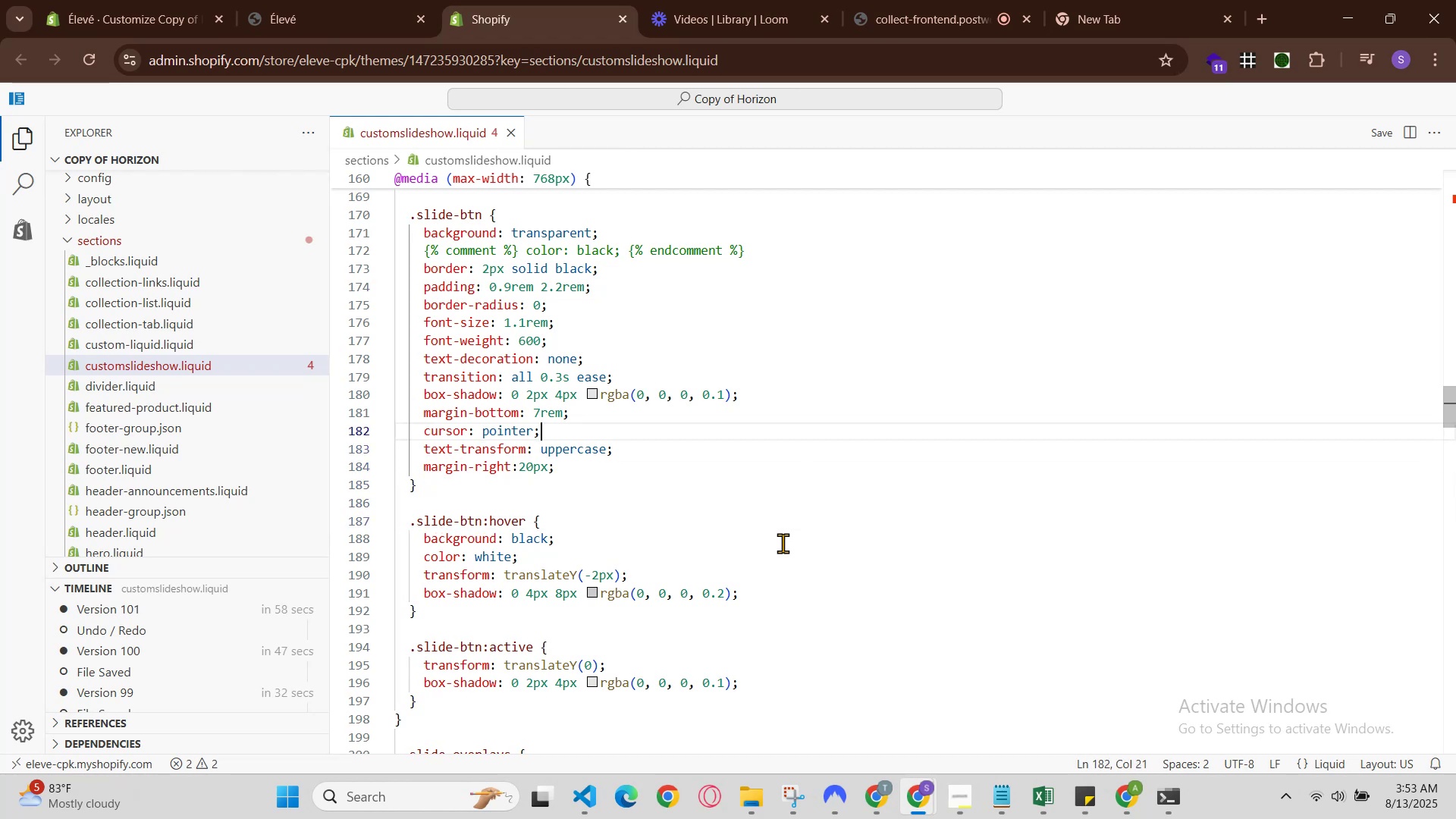 
key(ArrowUp)
 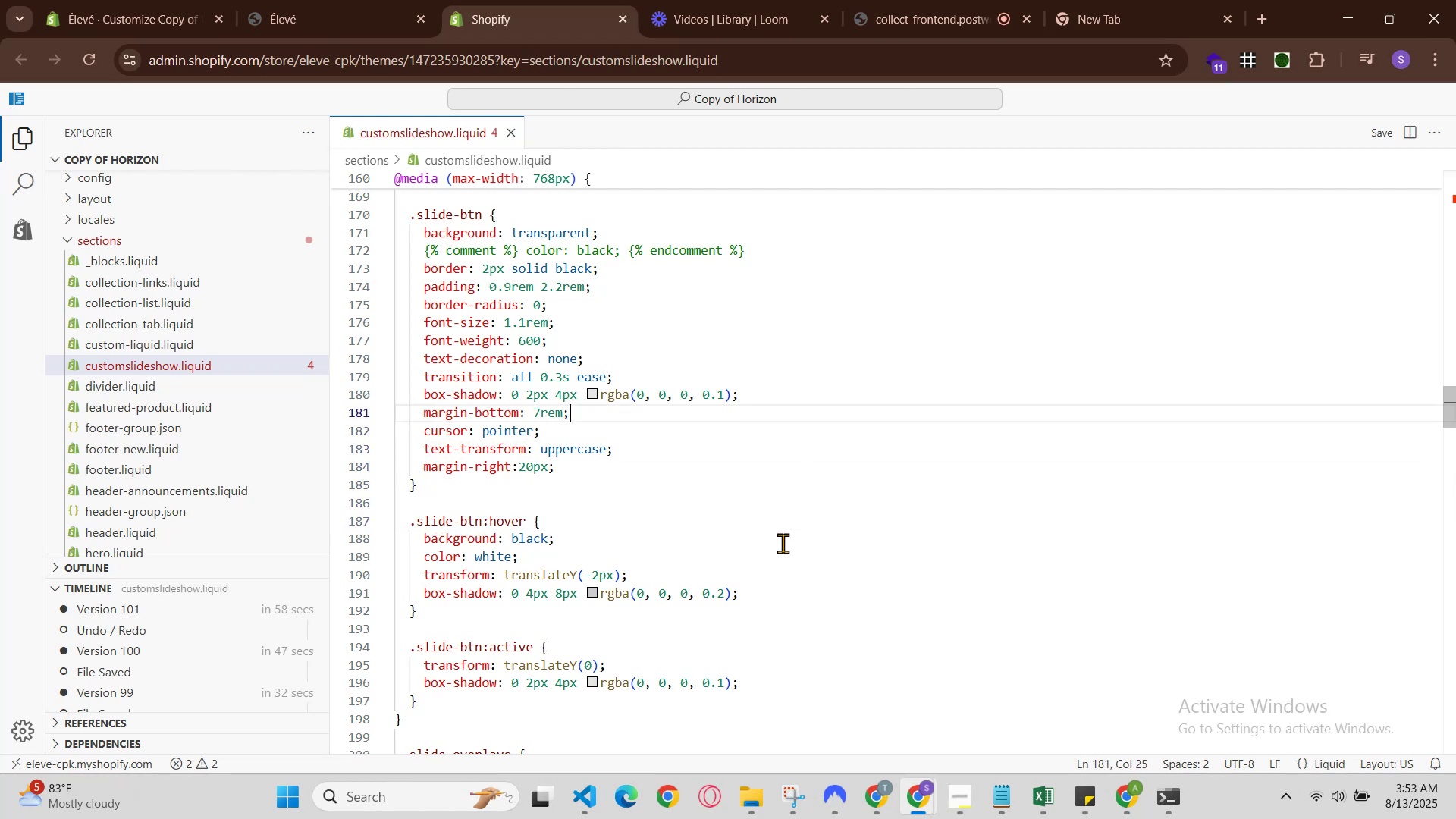 
key(ArrowDown)
 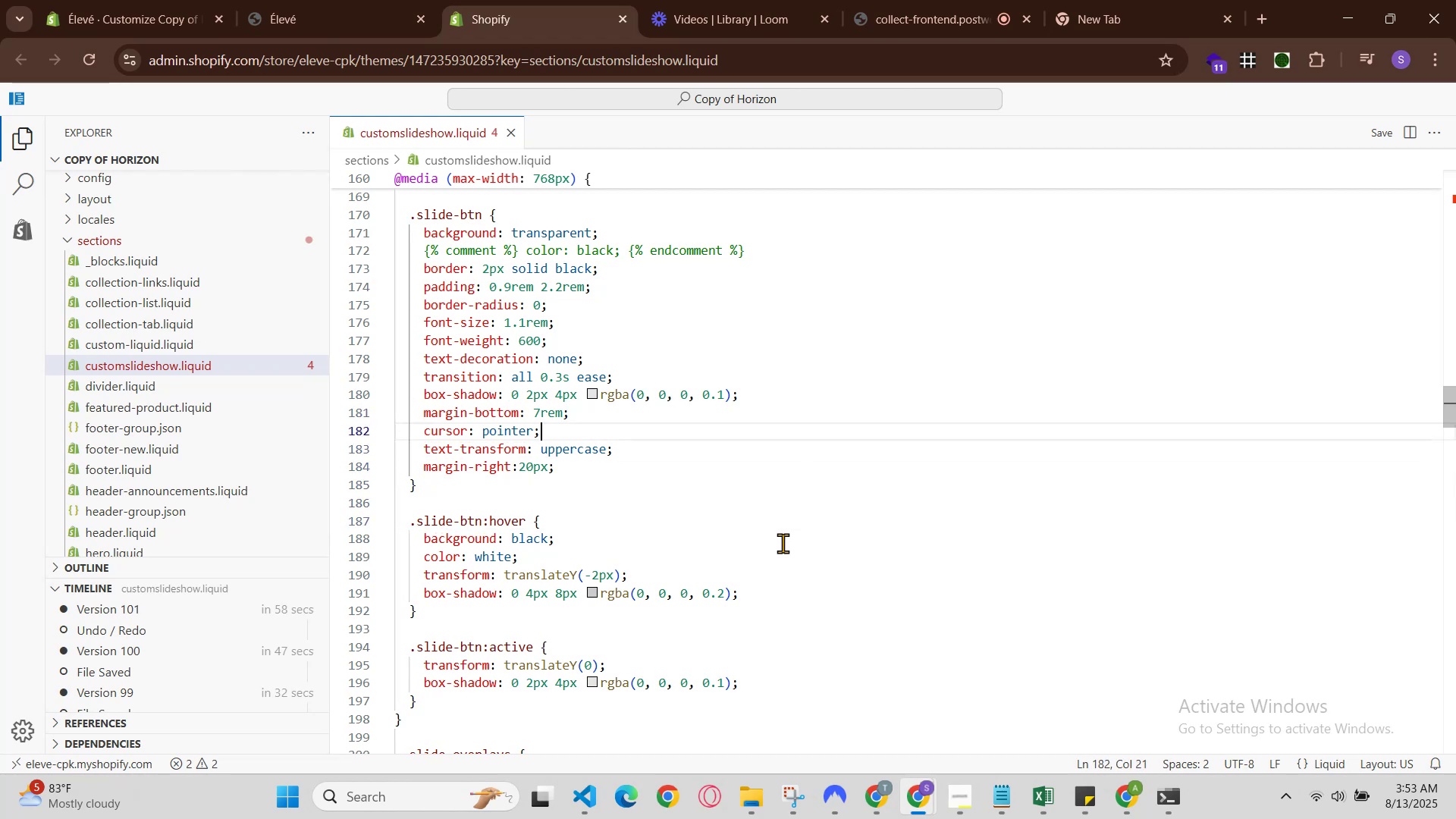 
key(ArrowDown)
 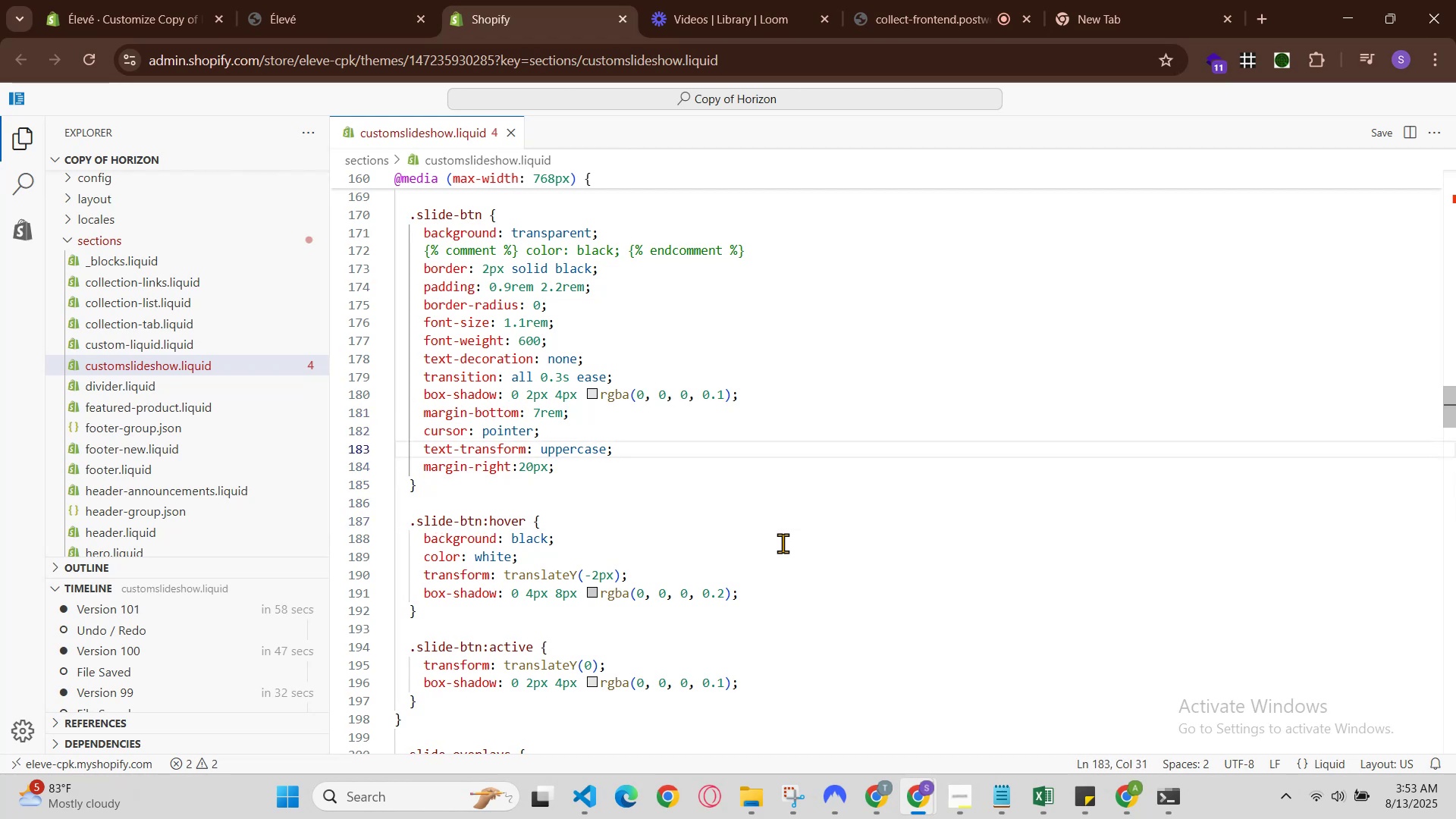 
key(Control+Slash)
 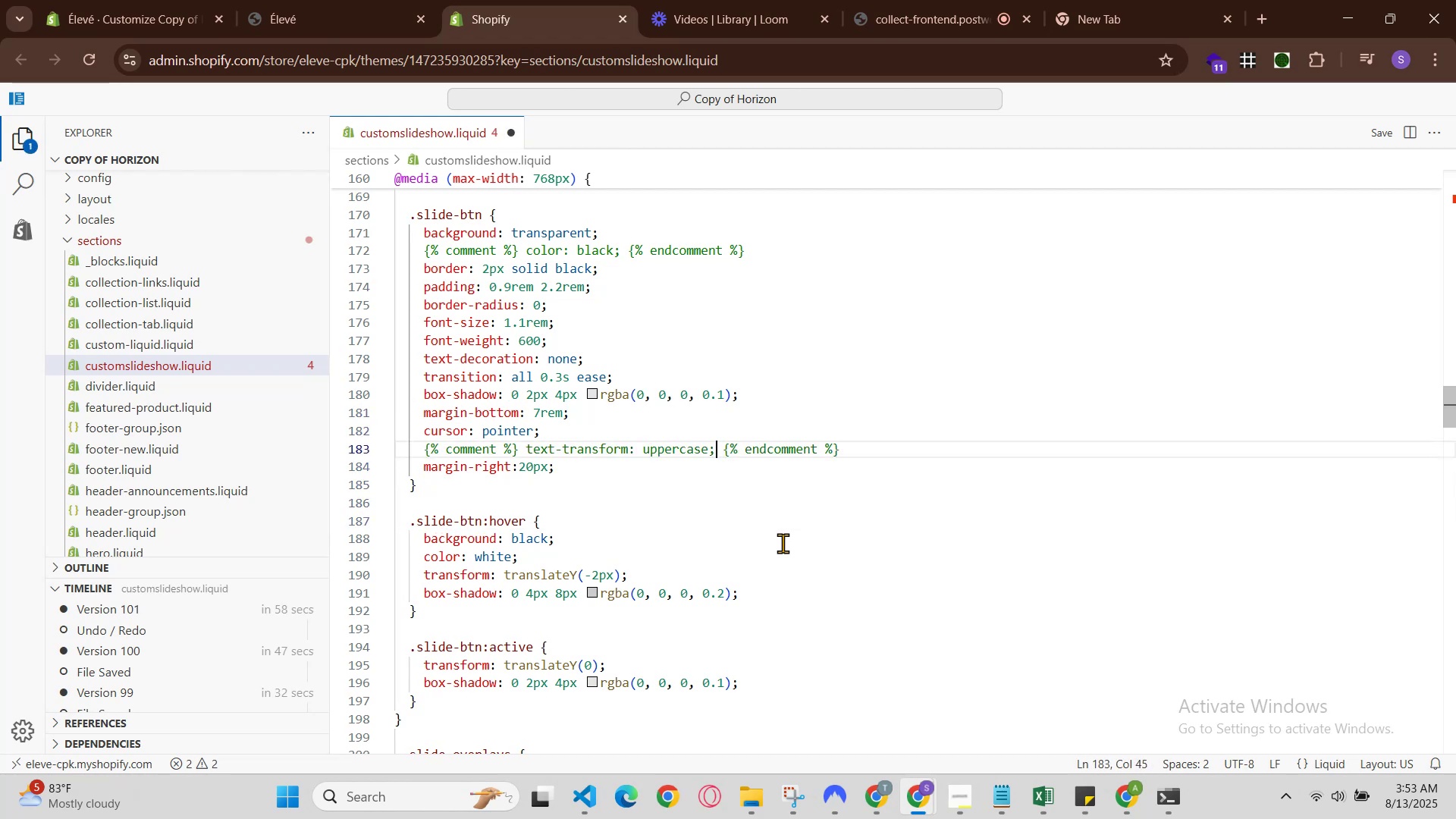 
key(Control+Slash)
 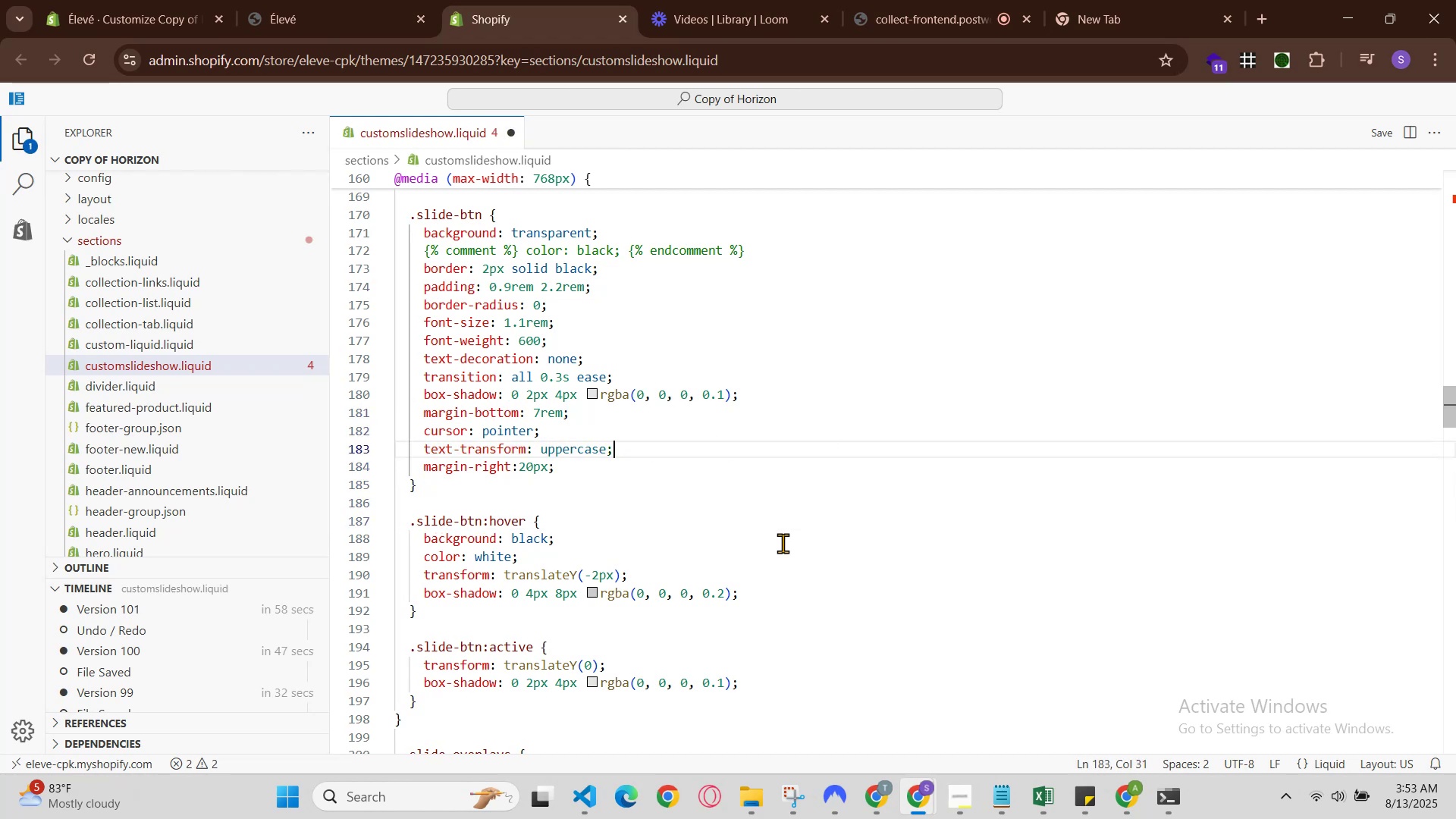 
key(Control+Slash)
 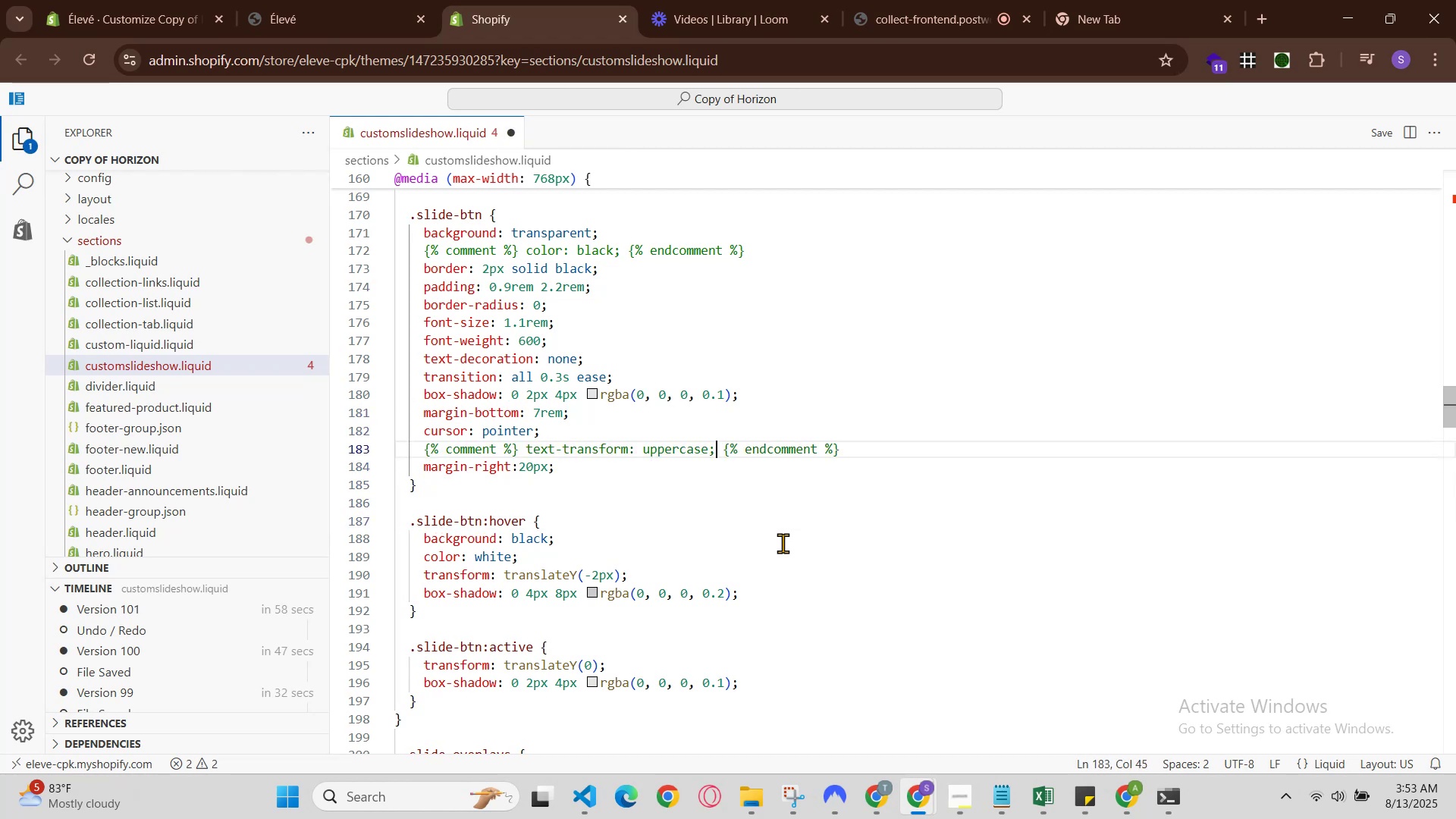 
key(Control+Slash)
 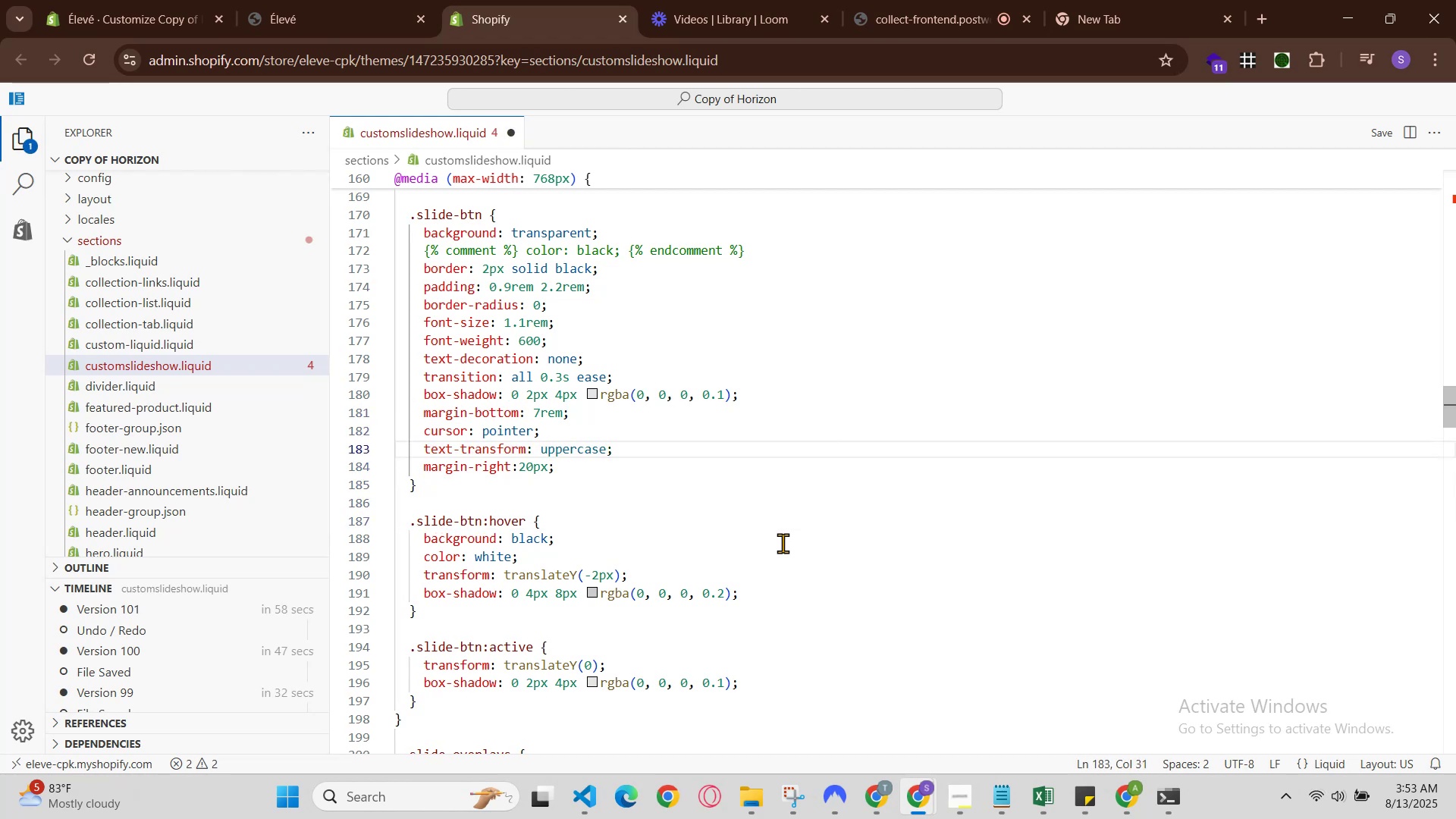 
key(ArrowDown)
 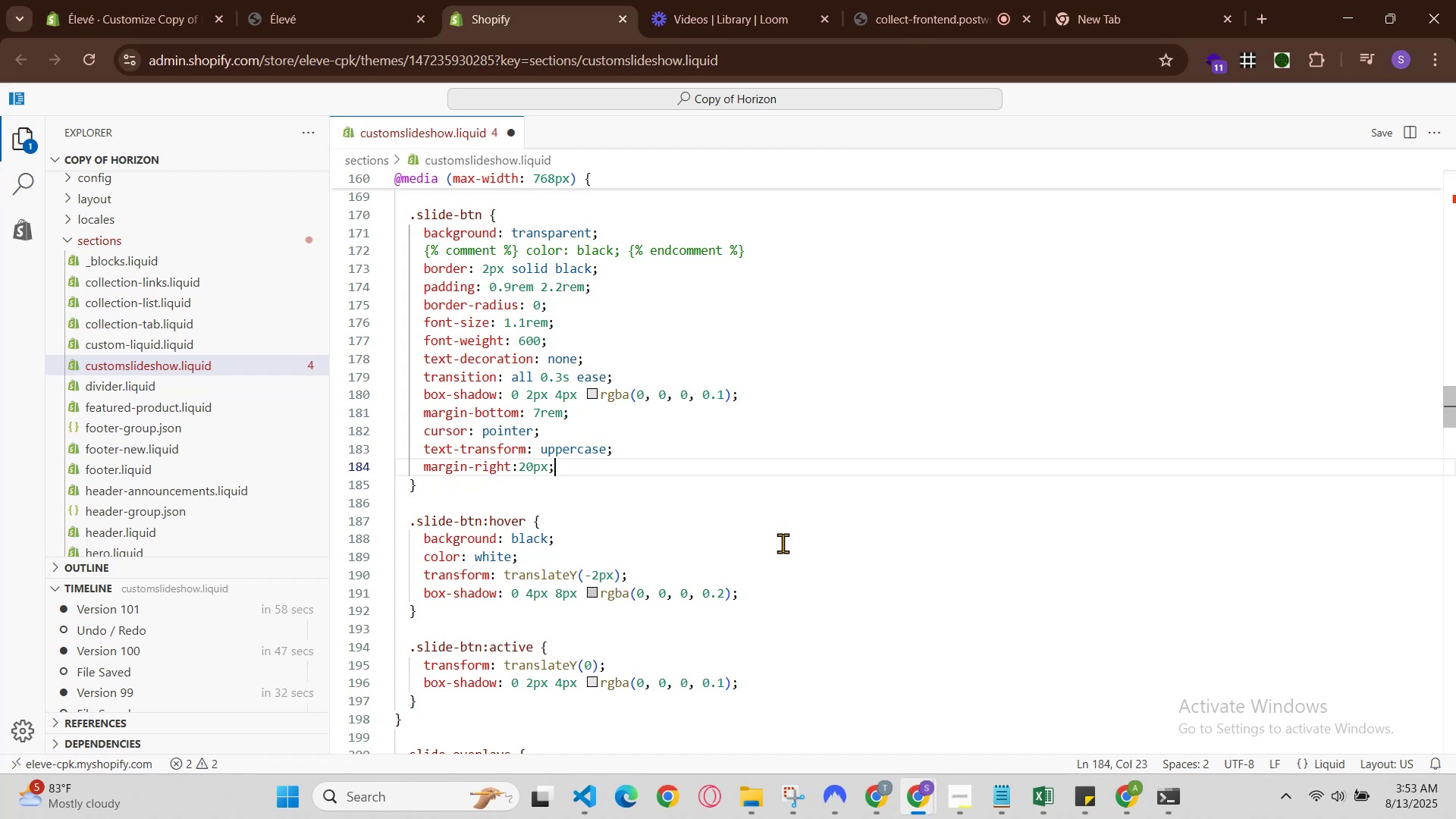 
key(ArrowDown)
 